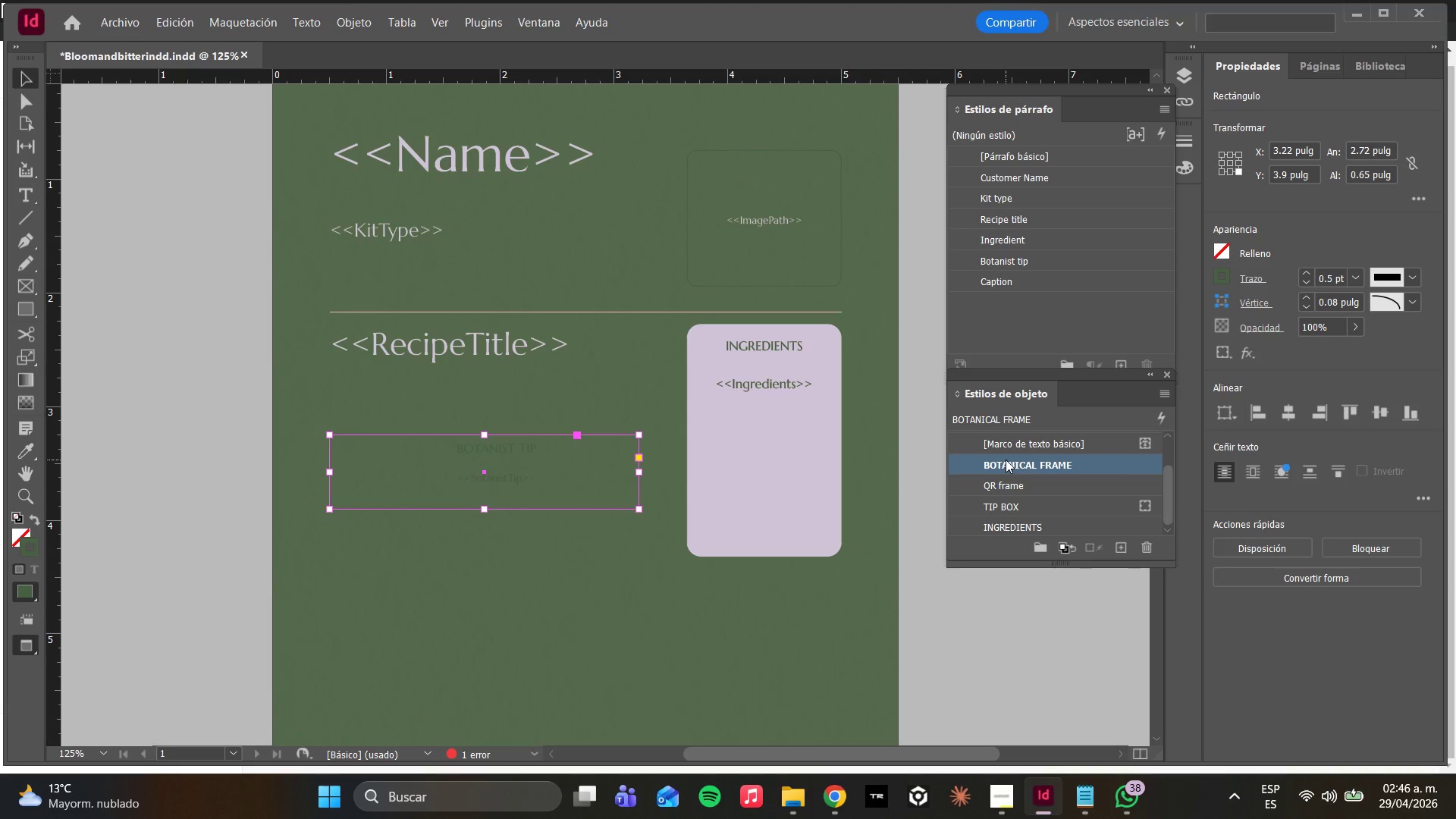 
left_click([1006, 460])
 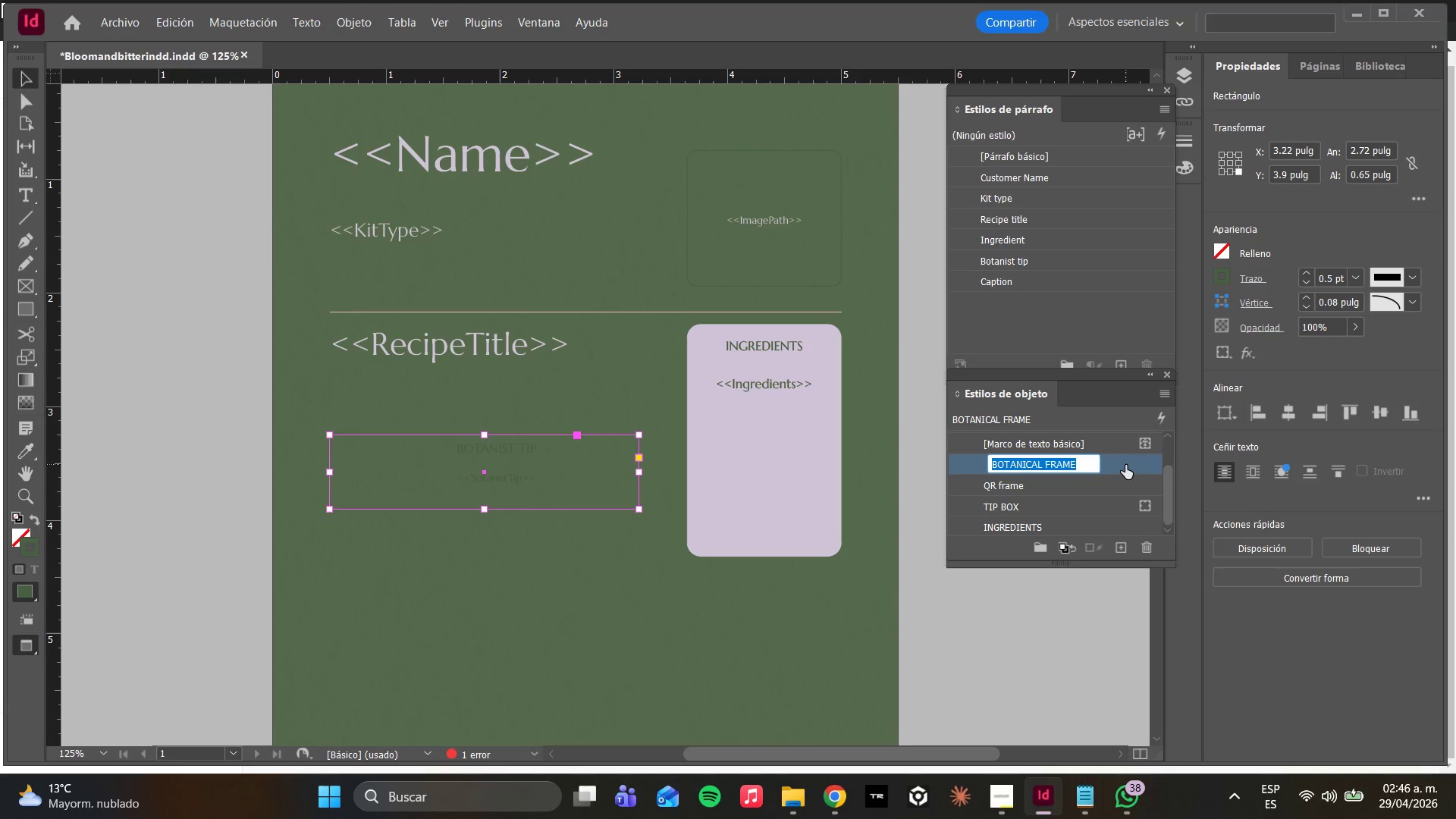 
double_click([1127, 465])
 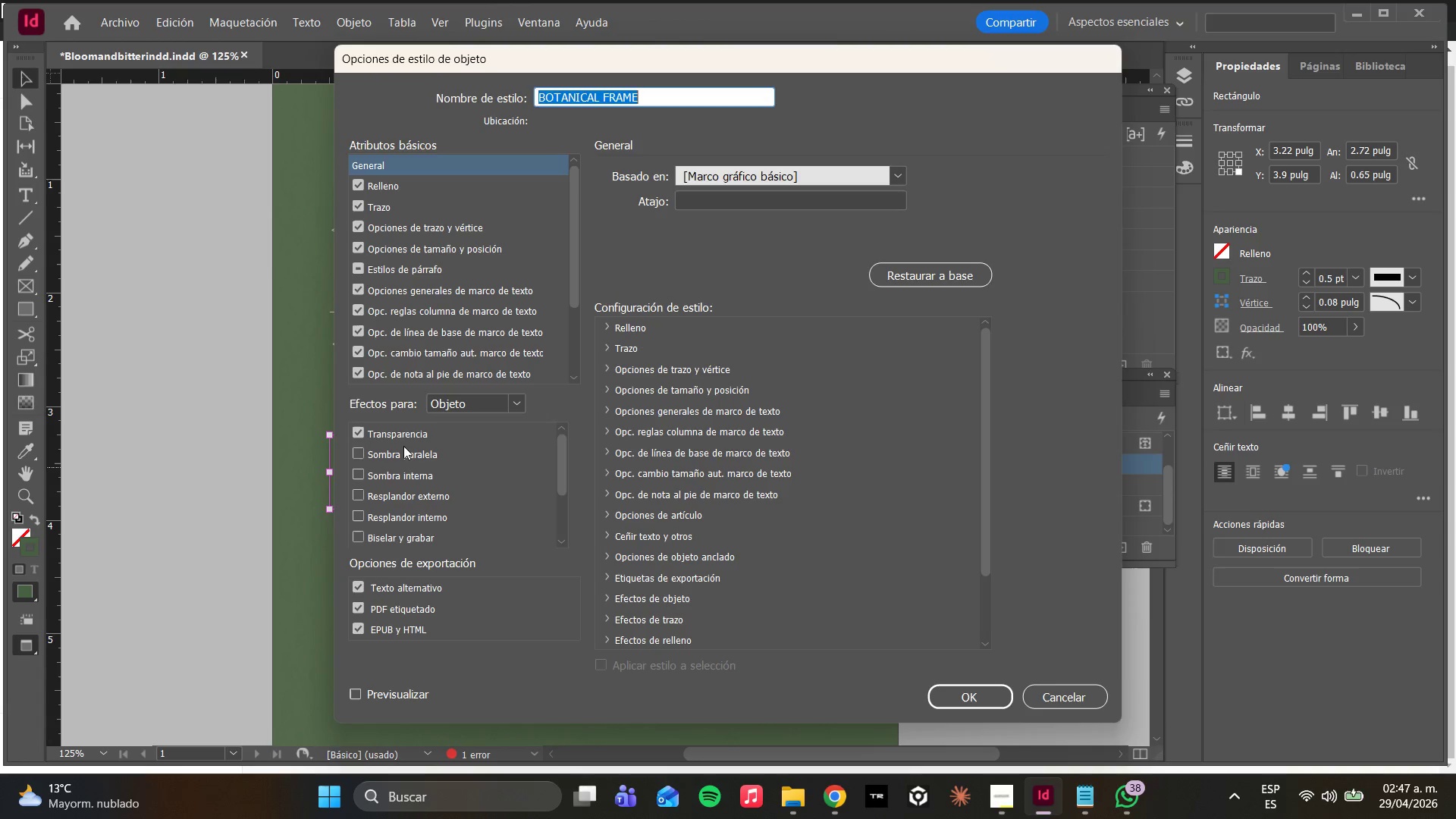 
wait(29.27)
 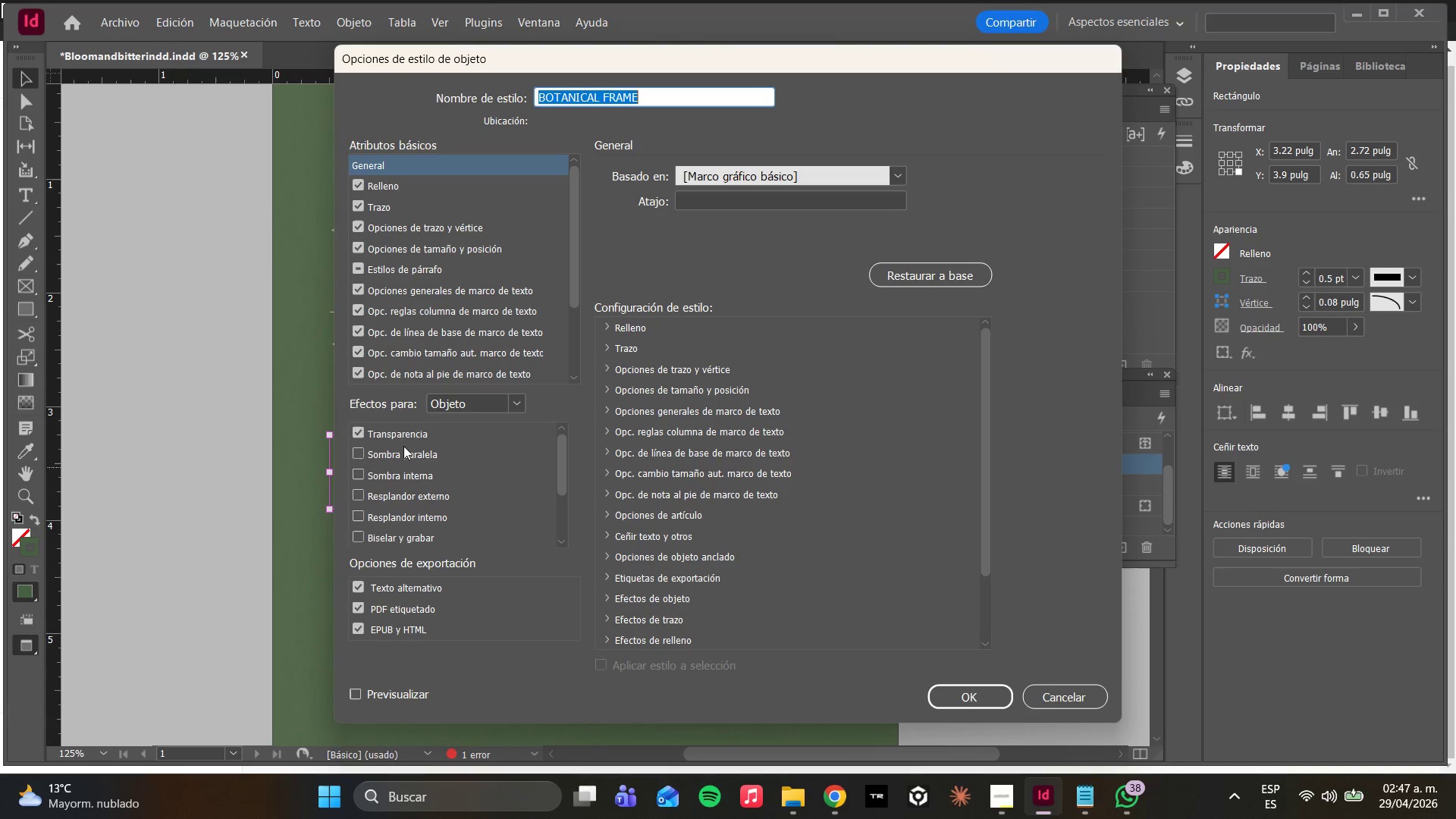 
left_click([416, 182])
 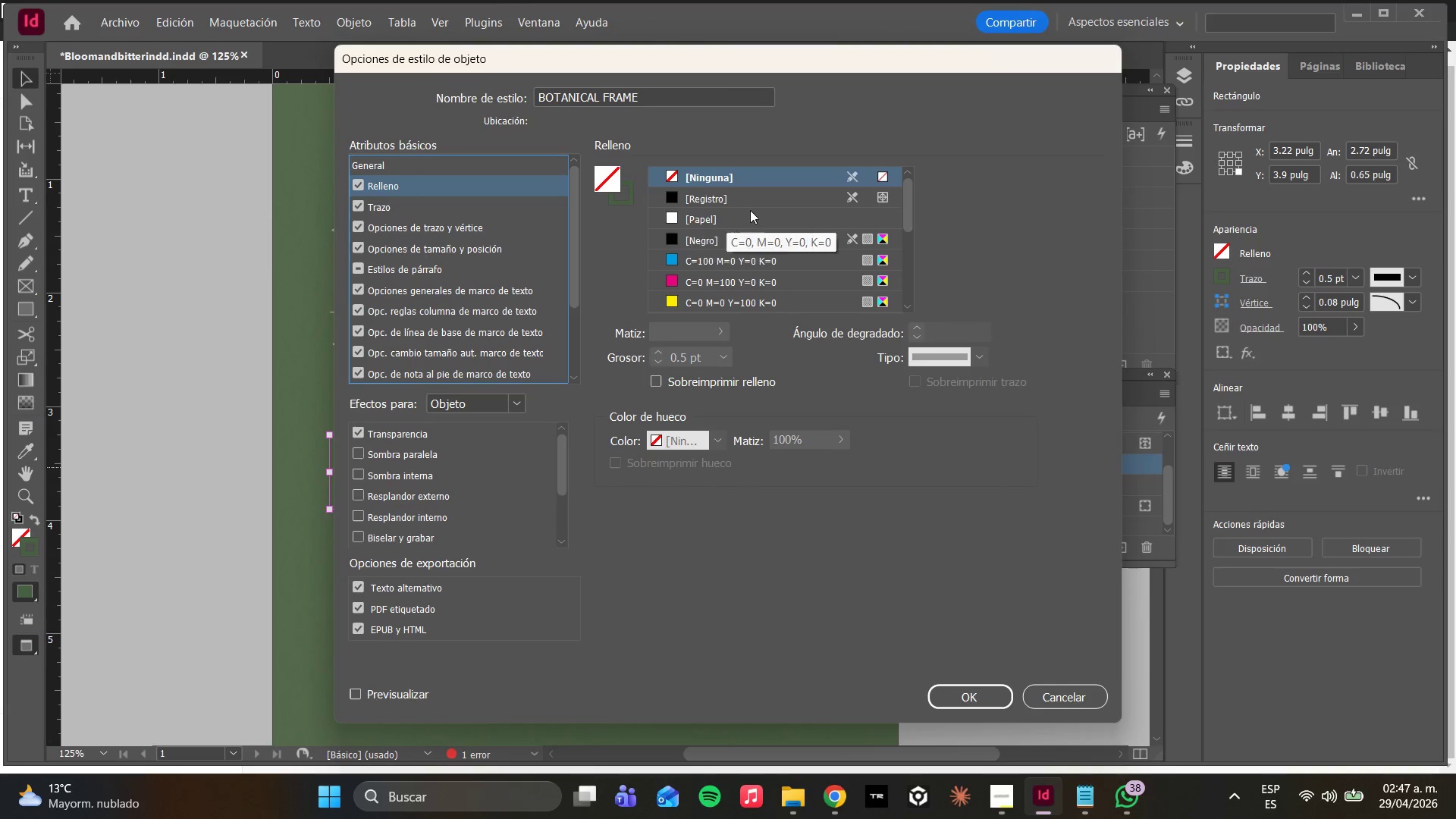 
scroll: coordinate [739, 275], scroll_direction: down, amount: 8.0
 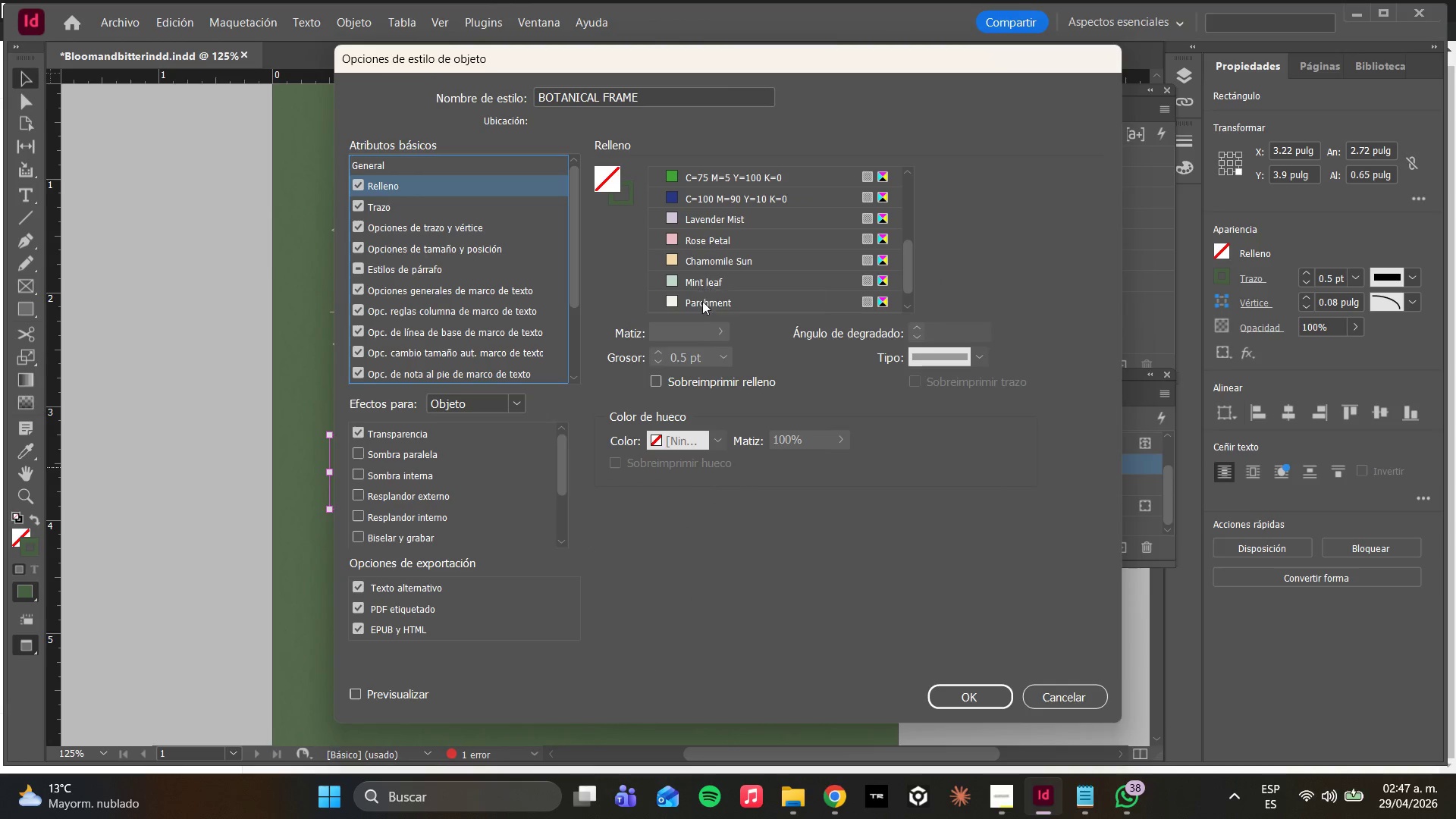 
left_click([698, 284])
 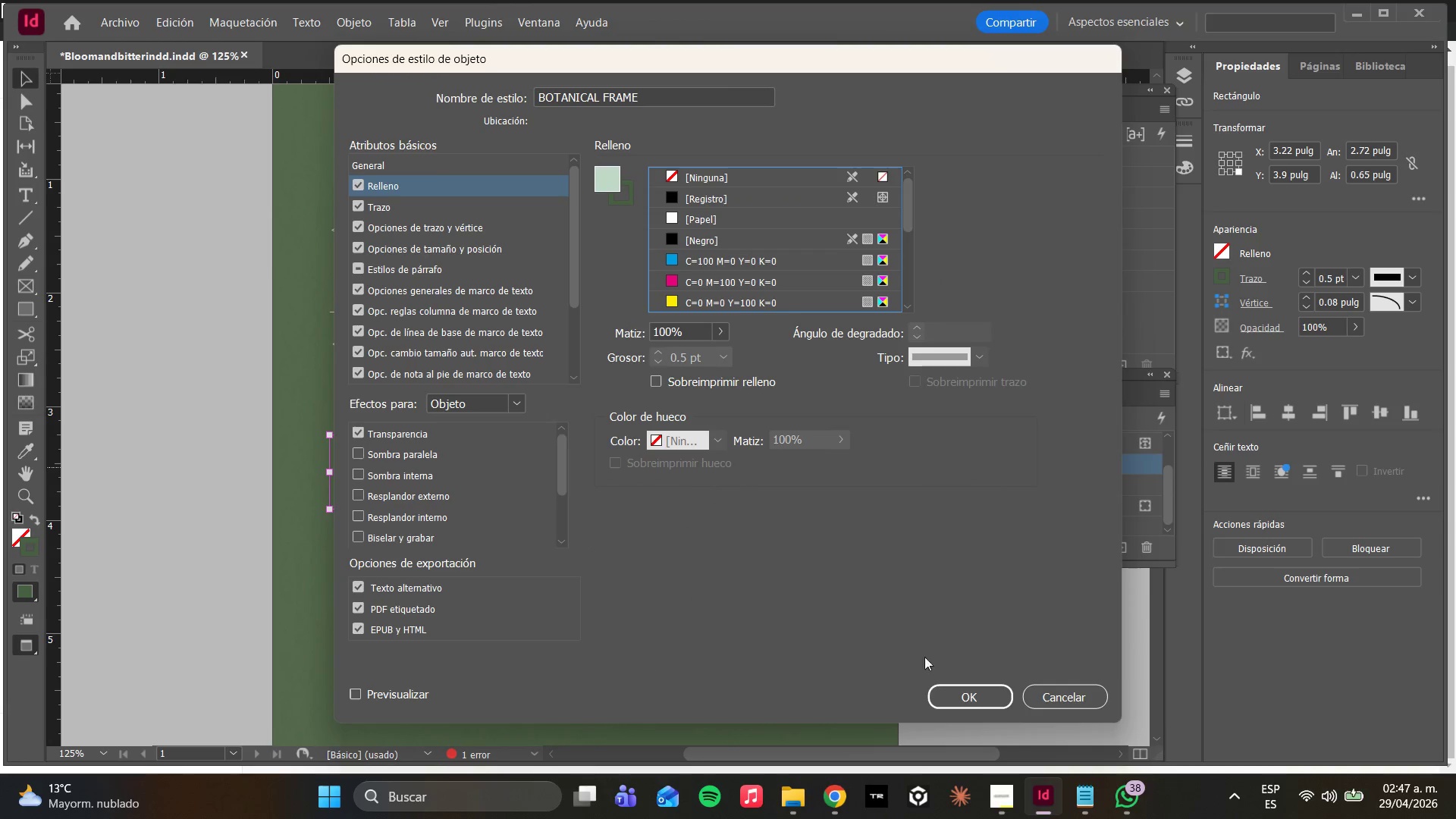 
left_click([943, 689])
 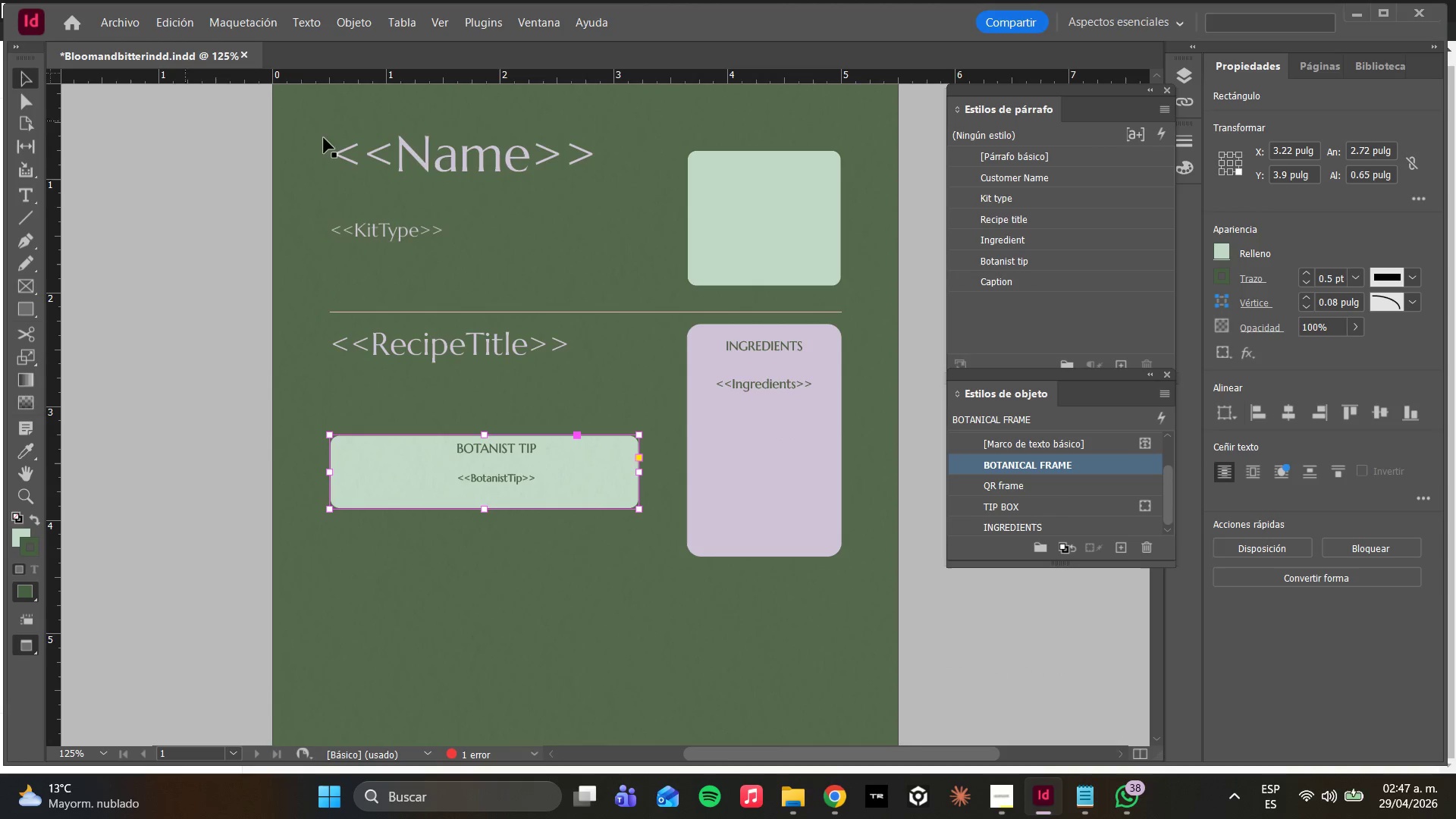 
left_click([777, 252])
 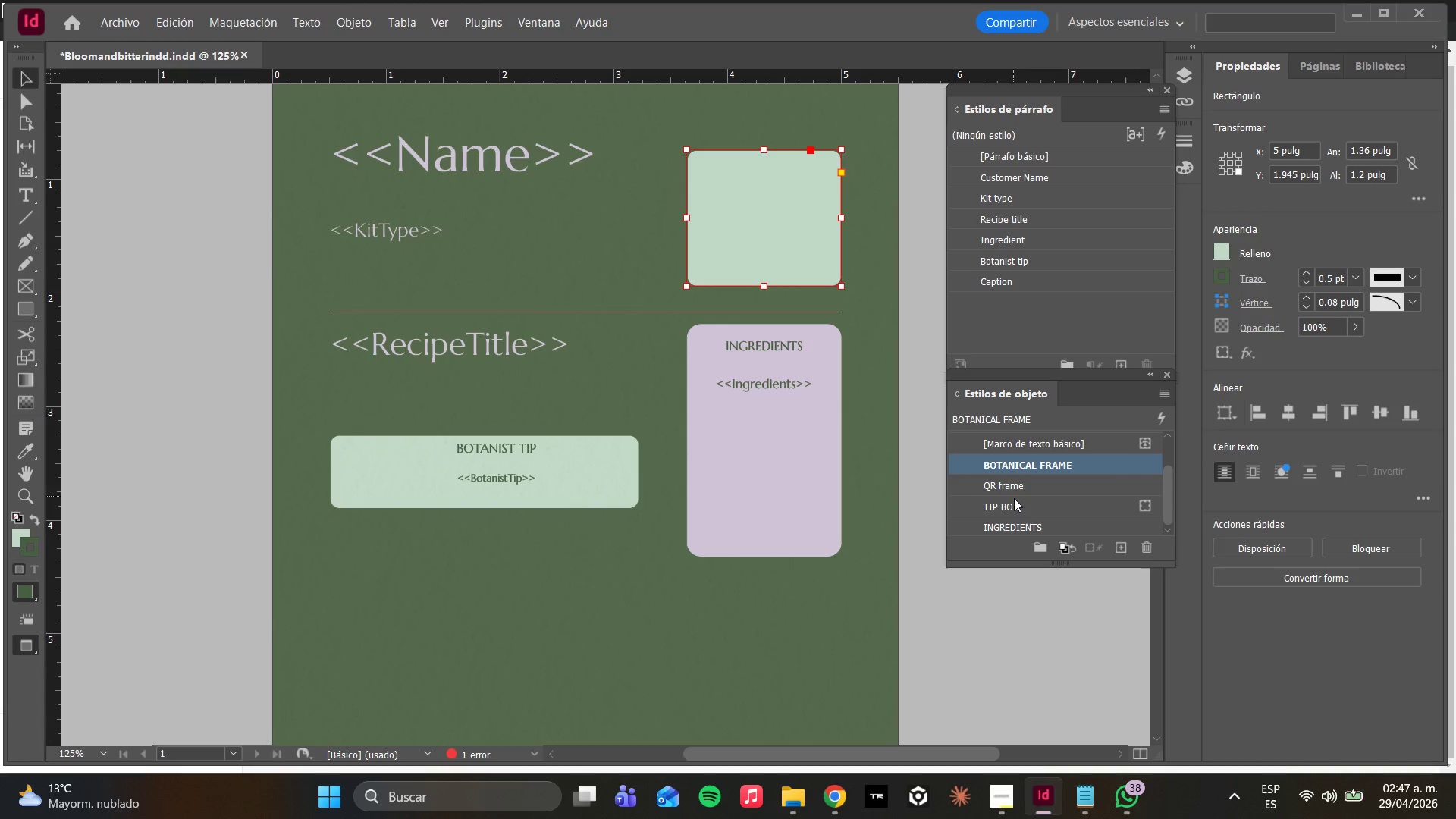 
scroll: coordinate [1011, 506], scroll_direction: down, amount: 2.0
 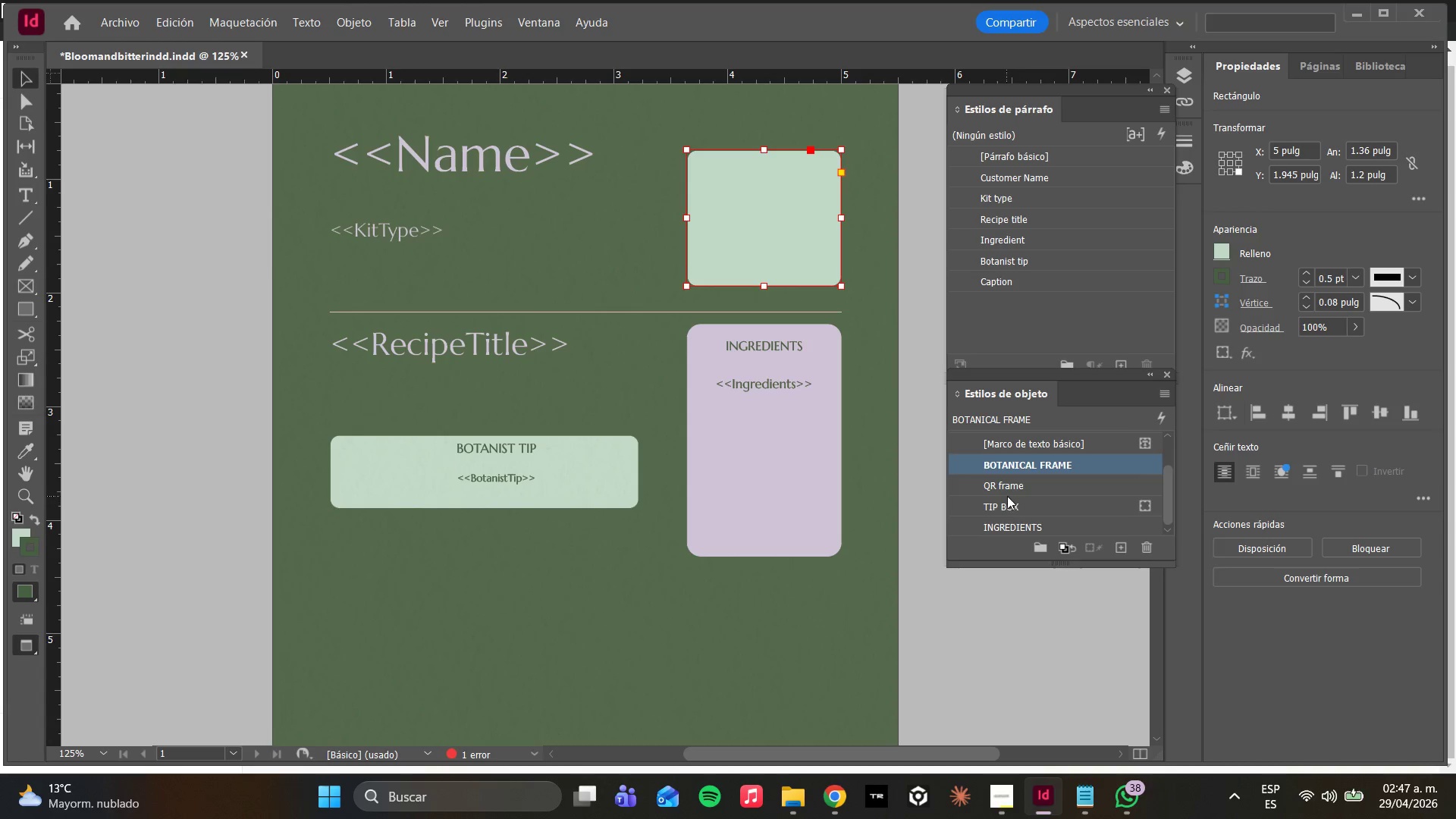 
scroll: coordinate [1007, 496], scroll_direction: up, amount: 1.0
 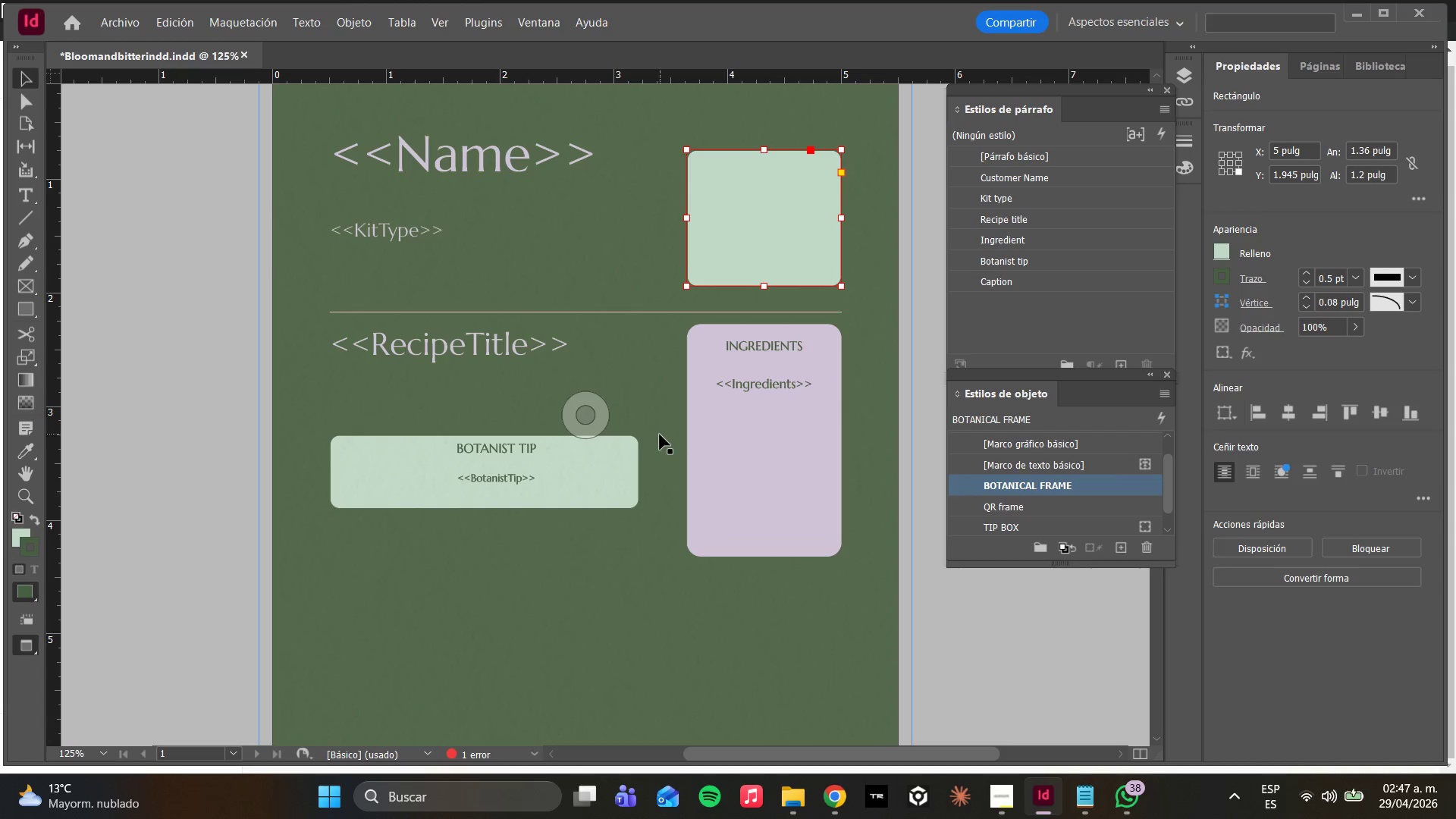 
key(Control+Z)
 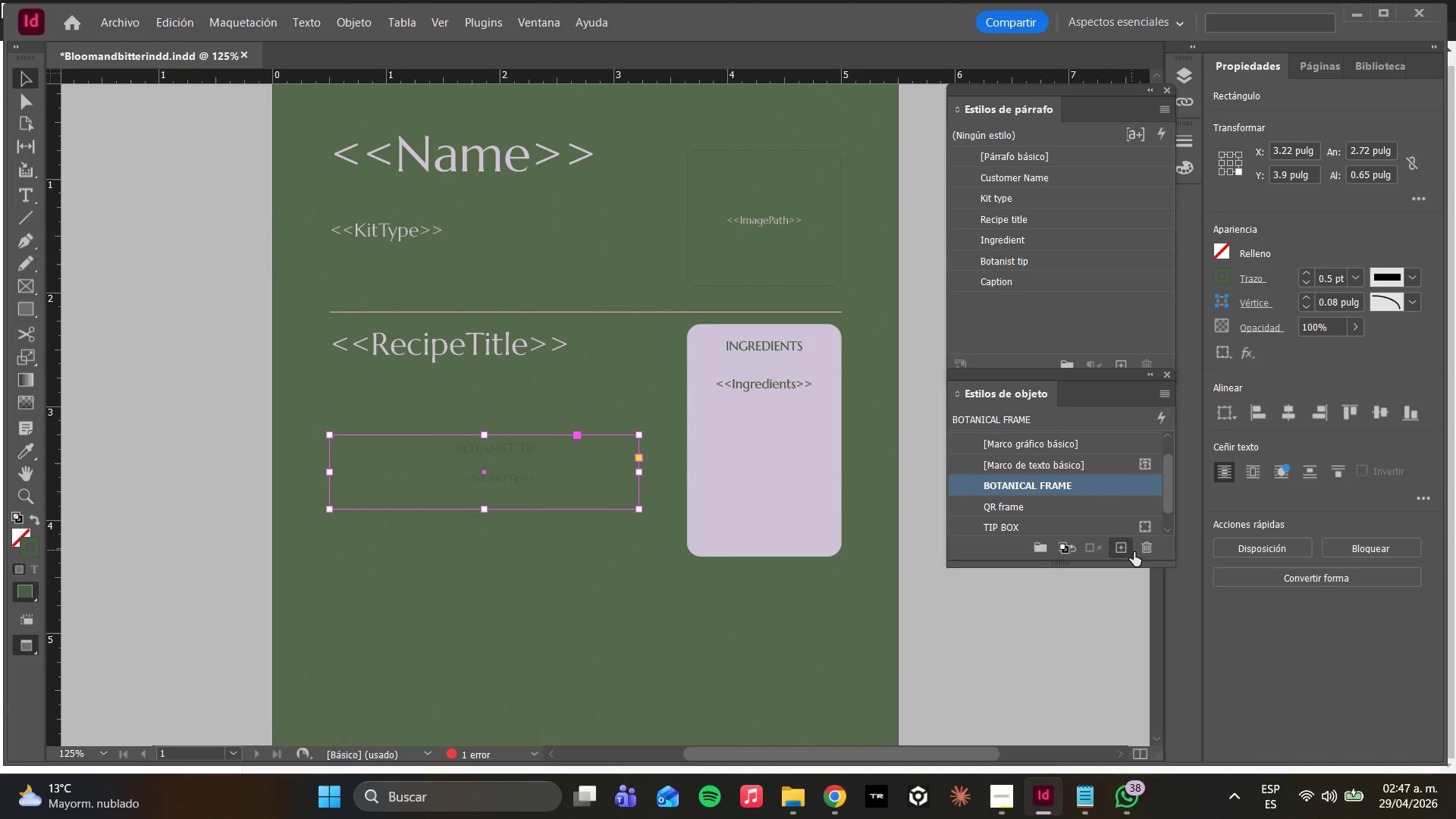 
left_click([1134, 551])
 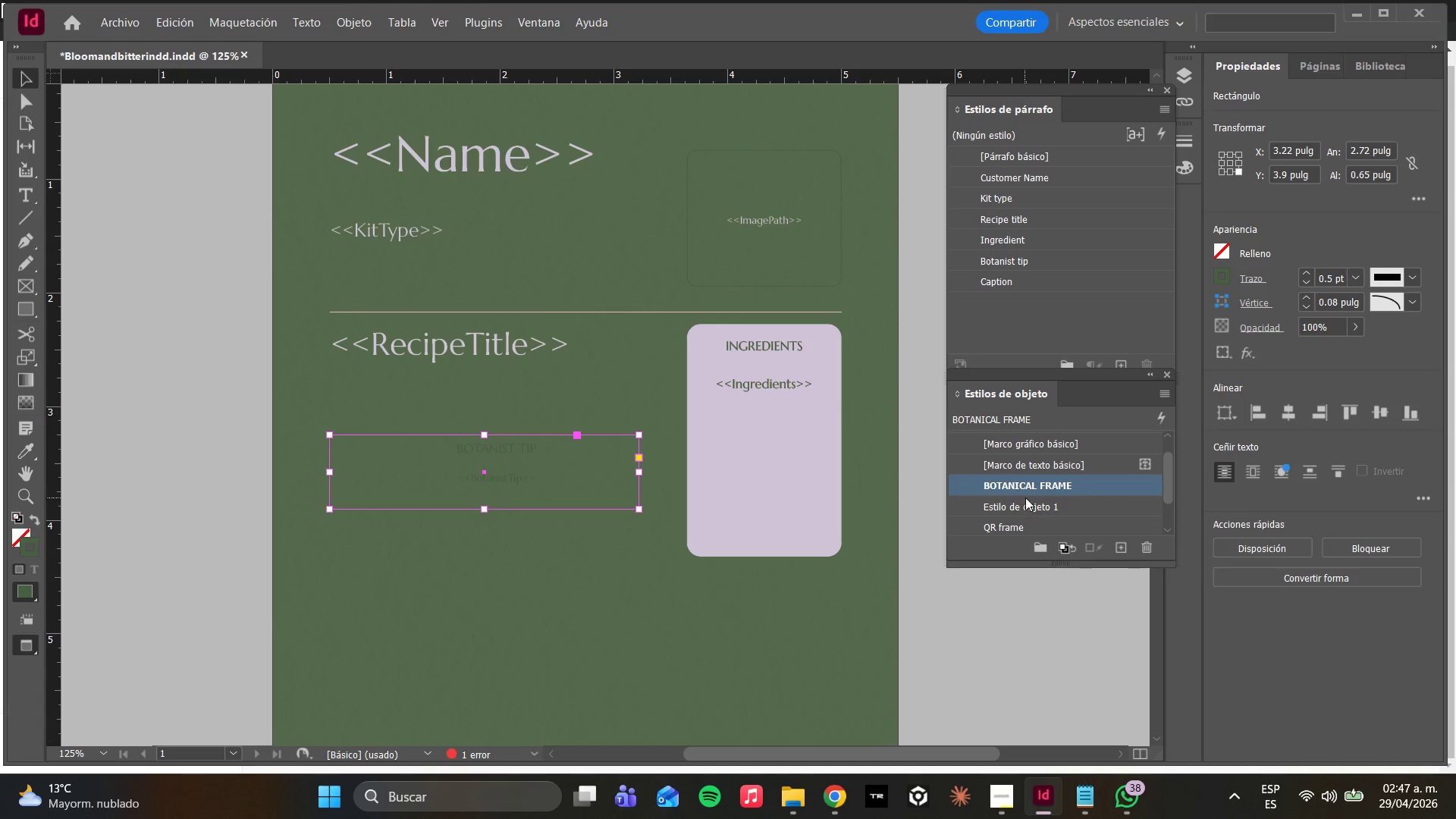 
scroll: coordinate [1020, 499], scroll_direction: down, amount: 4.0
 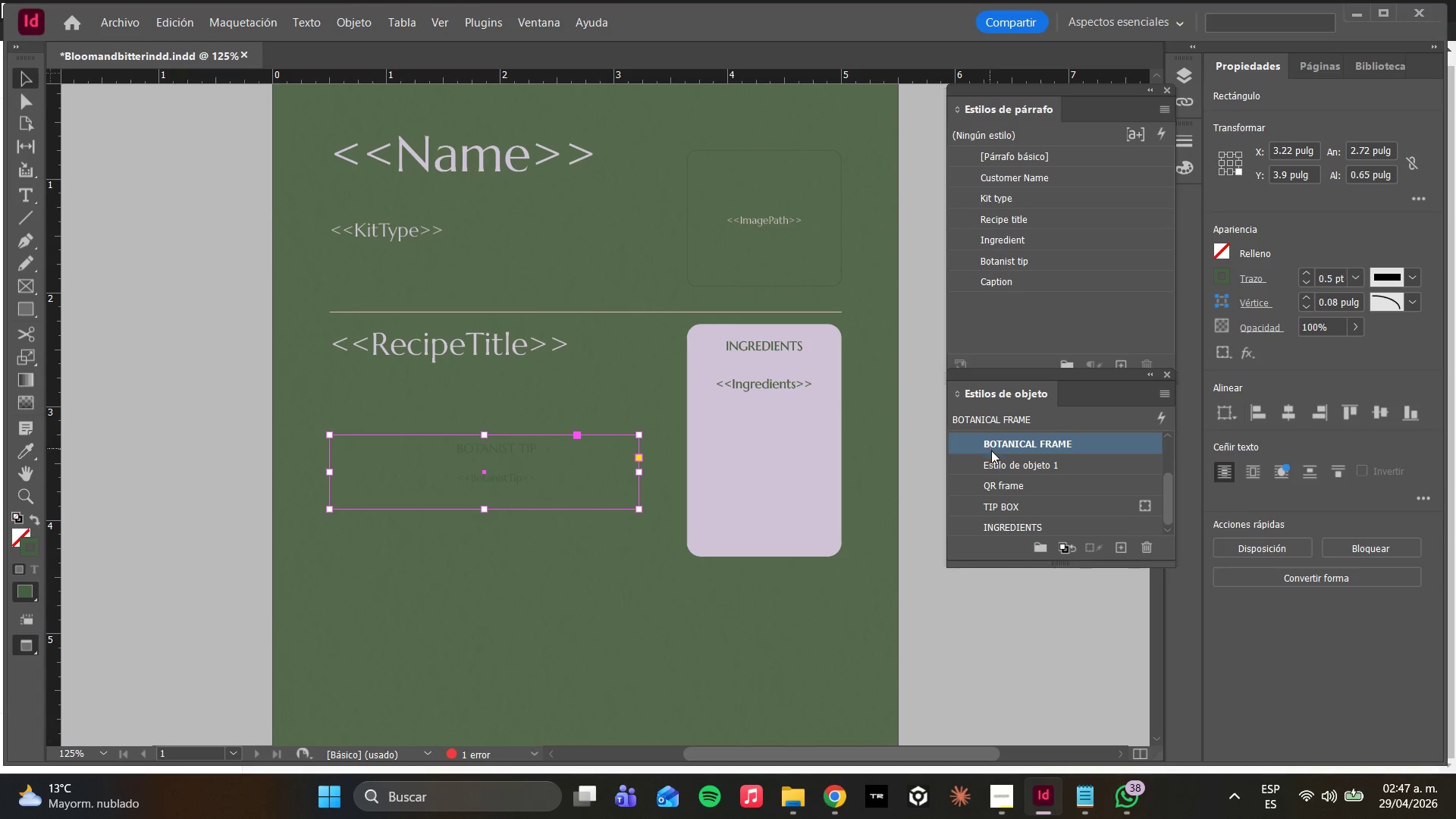 
double_click([997, 462])
 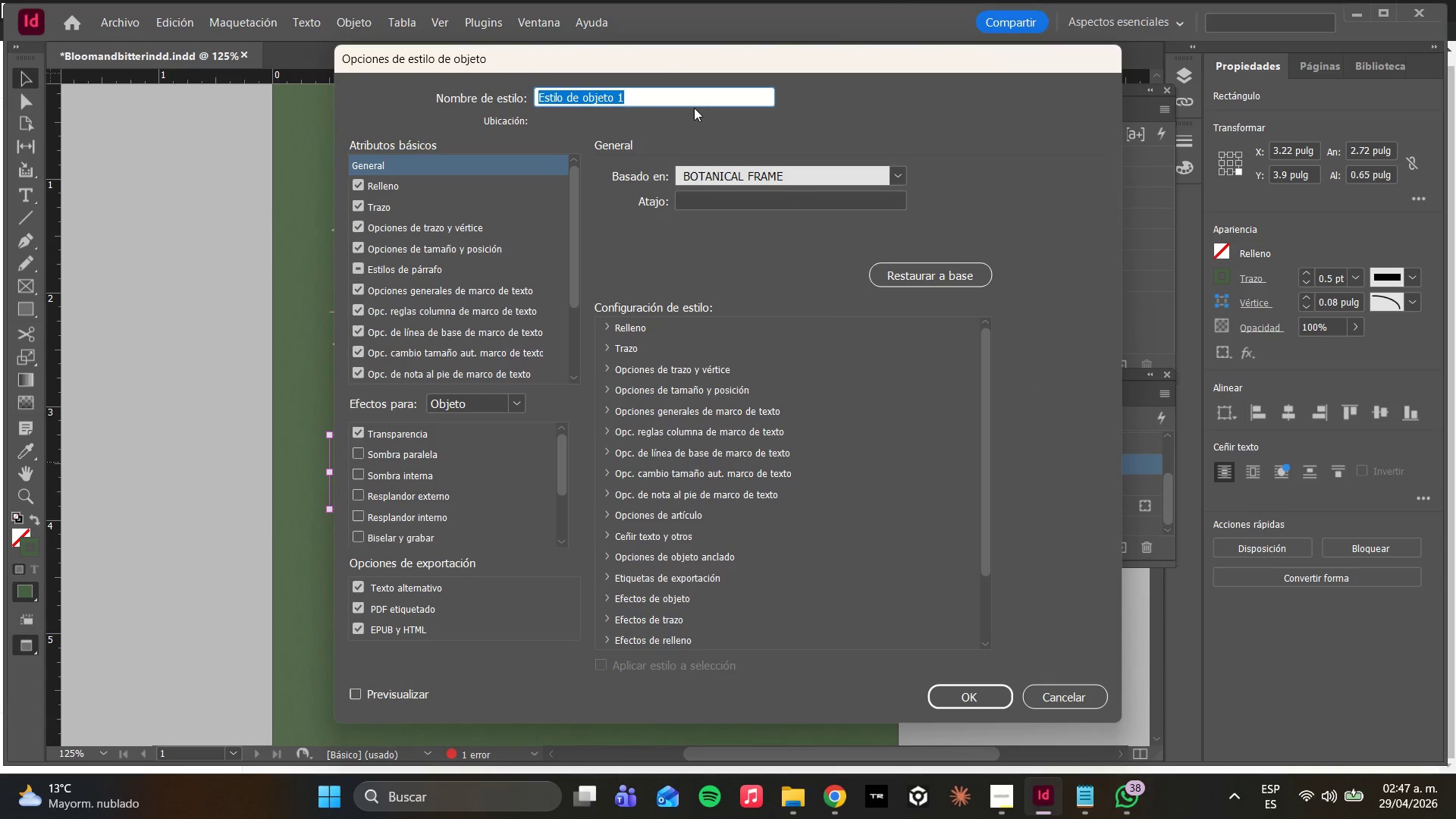 
type(BOTANIST TIP)
 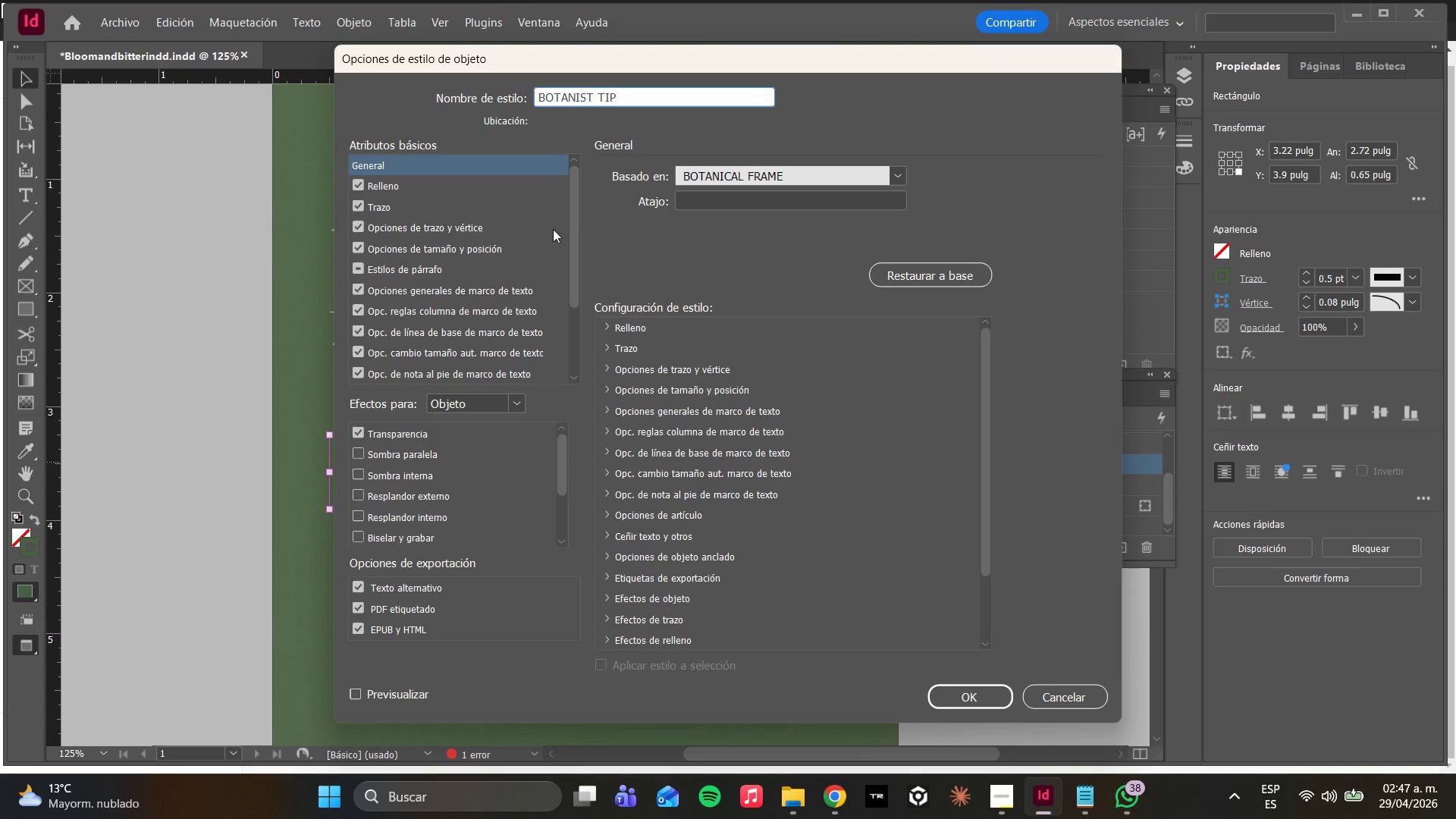 
left_click([497, 184])
 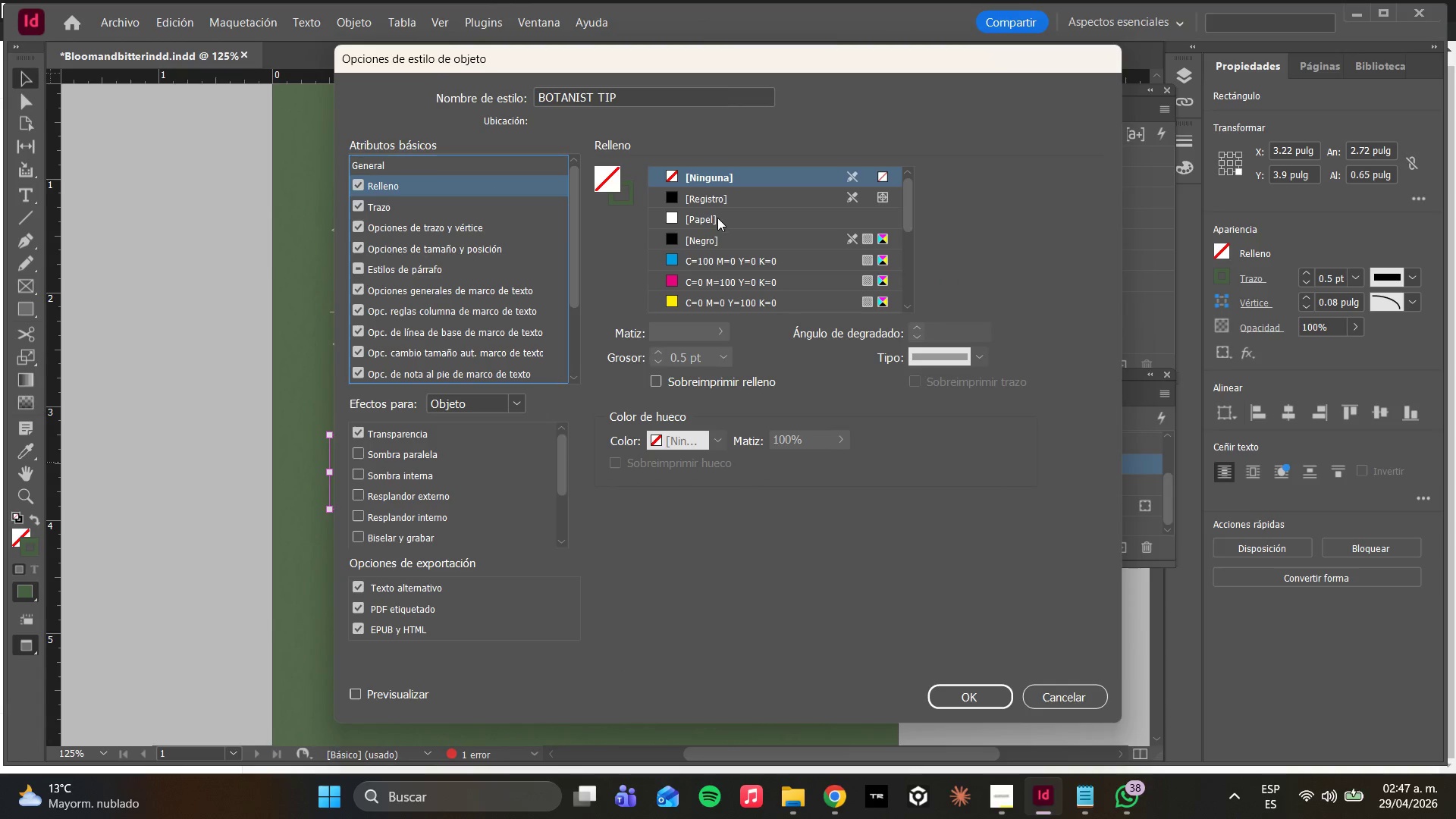 
scroll: coordinate [735, 272], scroll_direction: down, amount: 9.0
 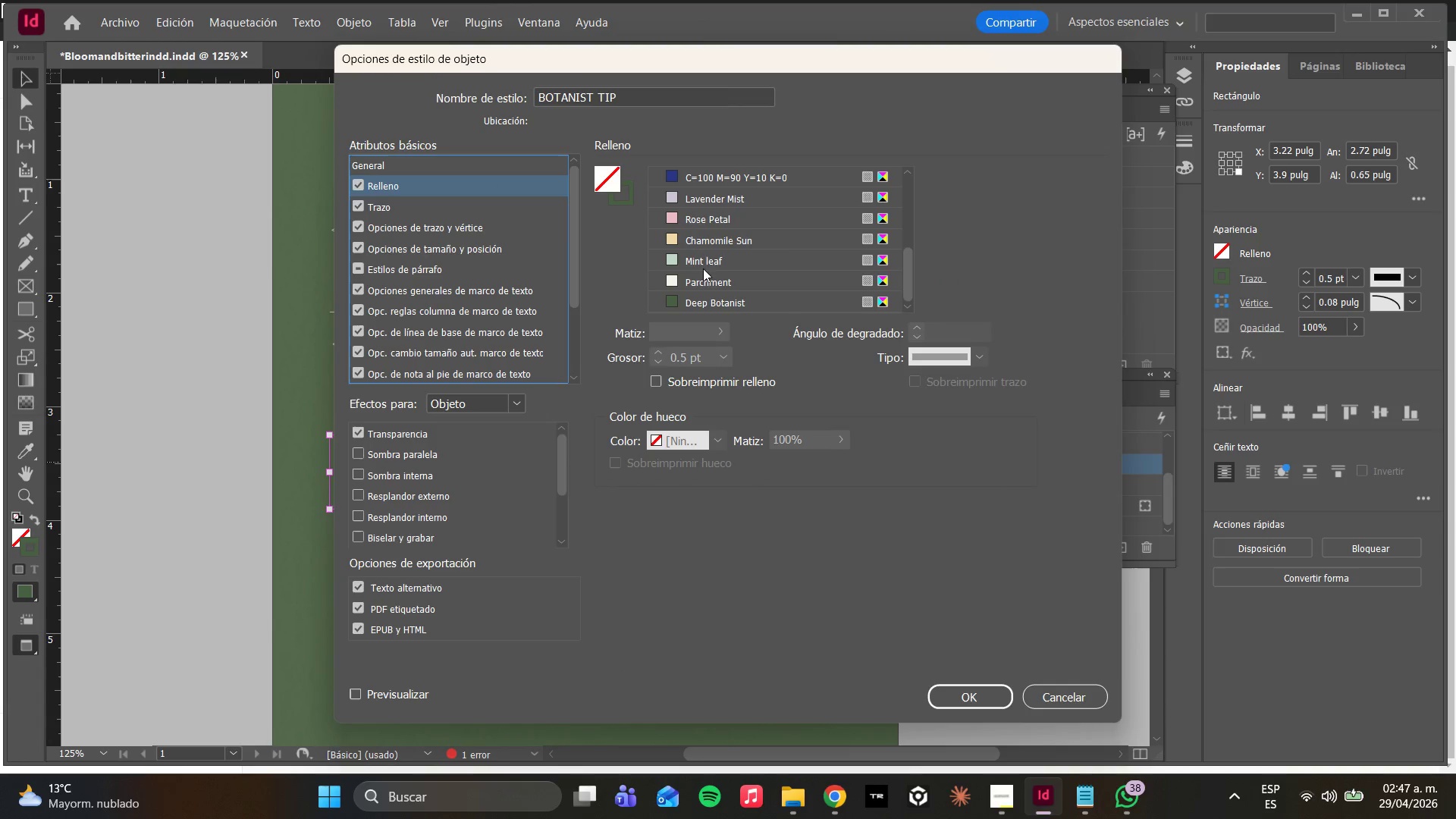 
left_click([704, 259])
 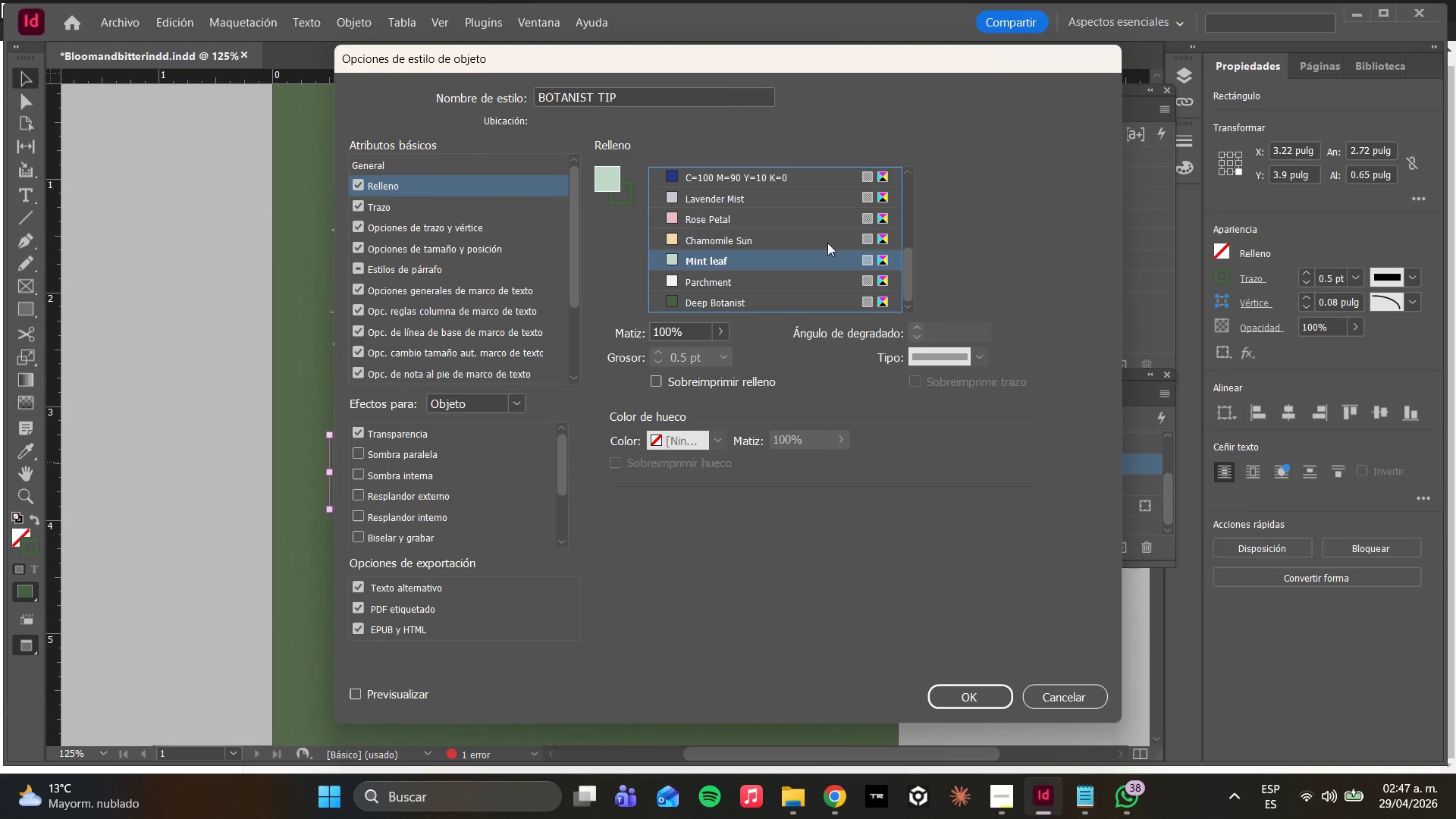 
scroll: coordinate [834, 267], scroll_direction: down, amount: 3.0
 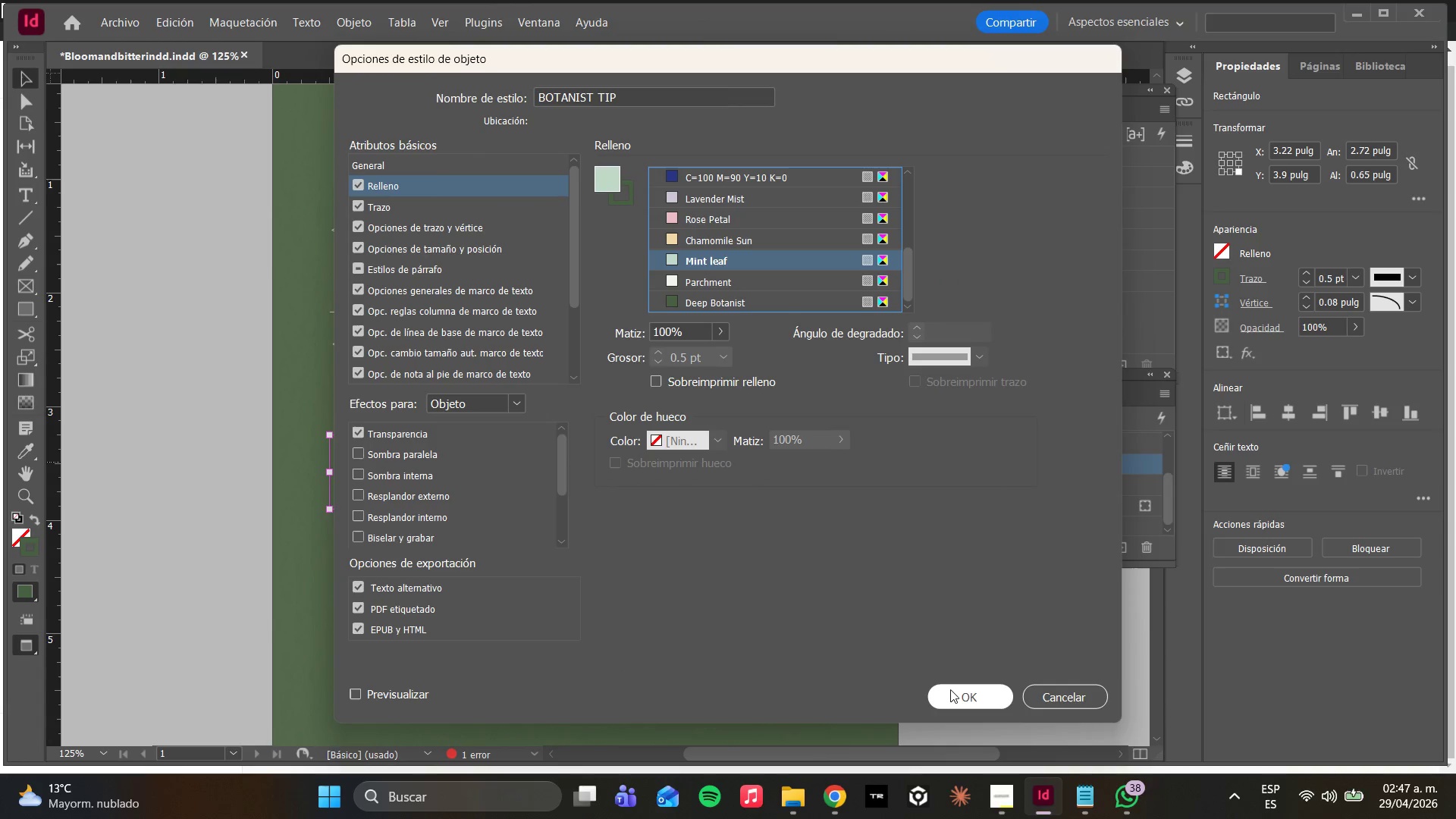 
left_click([950, 689])
 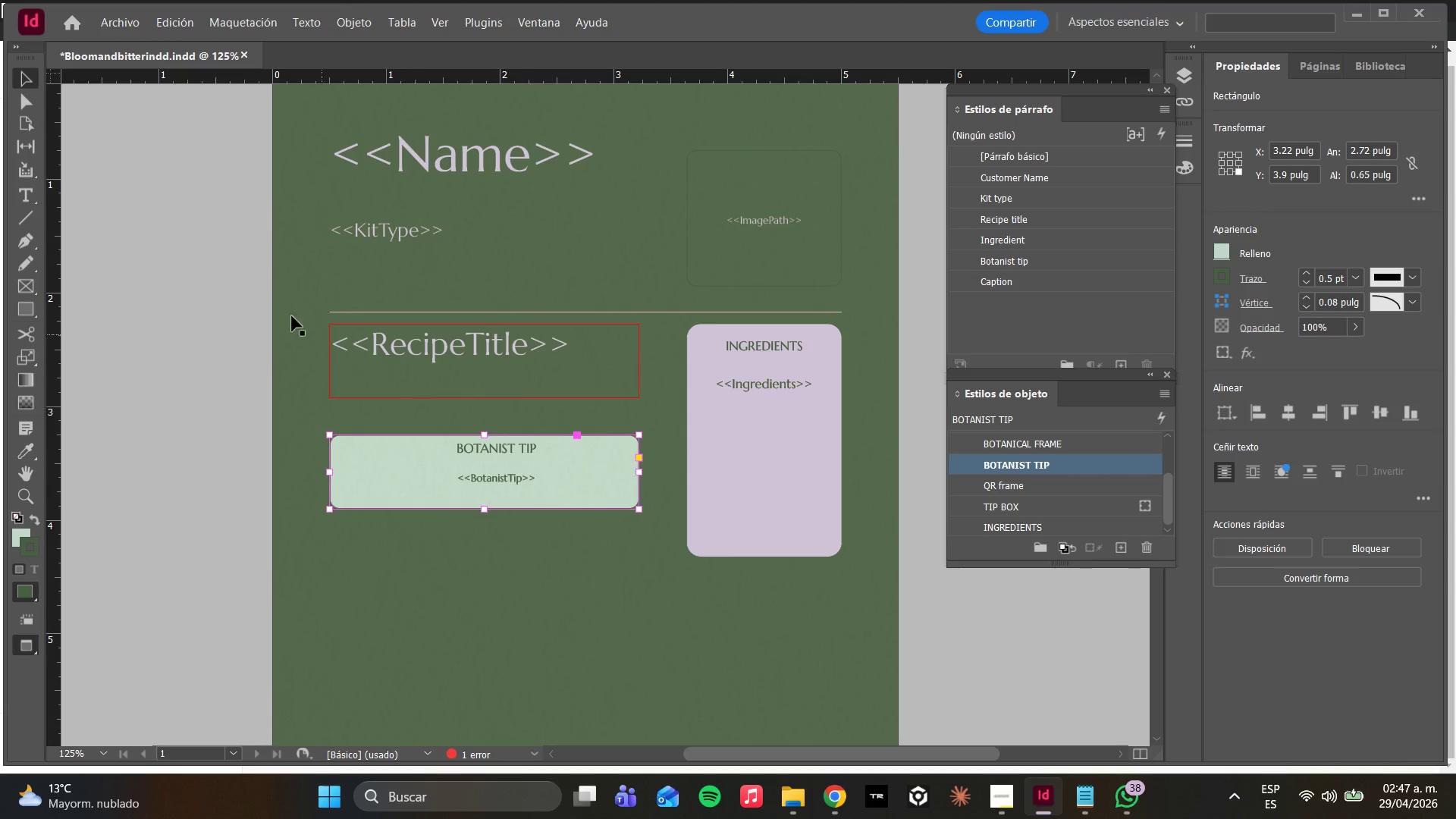 
key(W)
 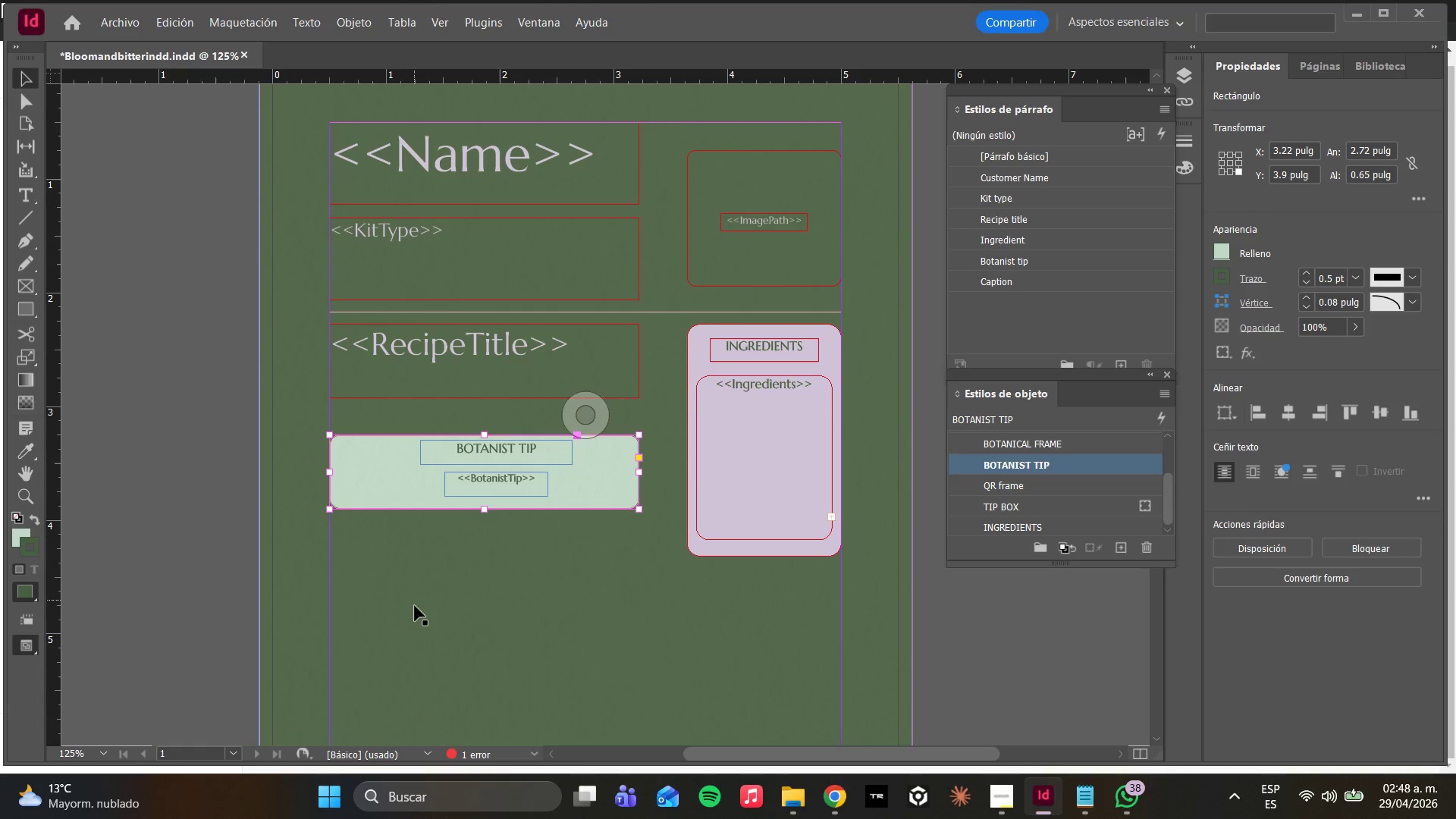 
left_click([415, 606])
 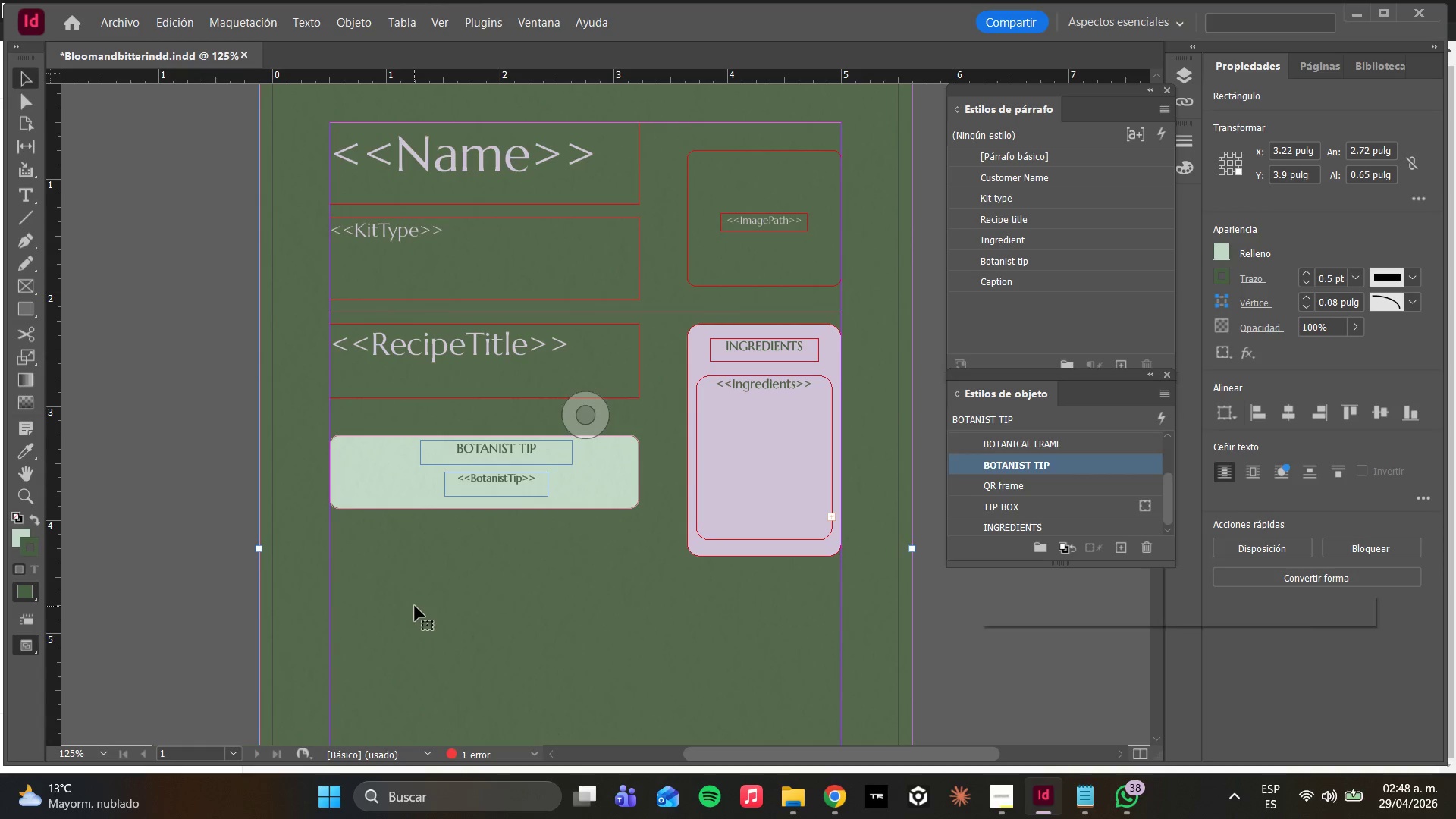 
key(W)
 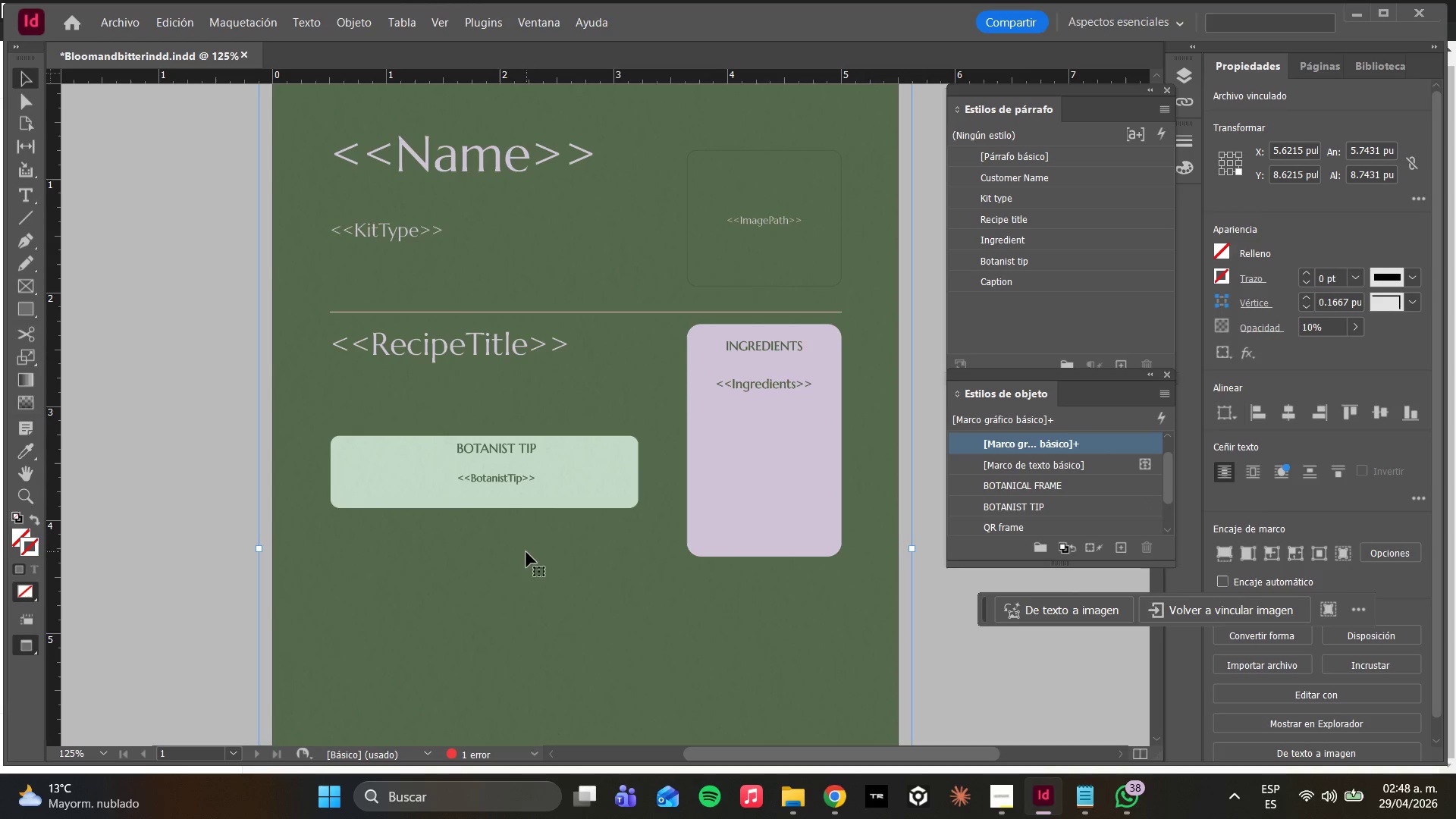 
hold_key(key=AltLeft, duration=0.34)
scroll: coordinate [517, 540], scroll_direction: down, amount: 2.0
 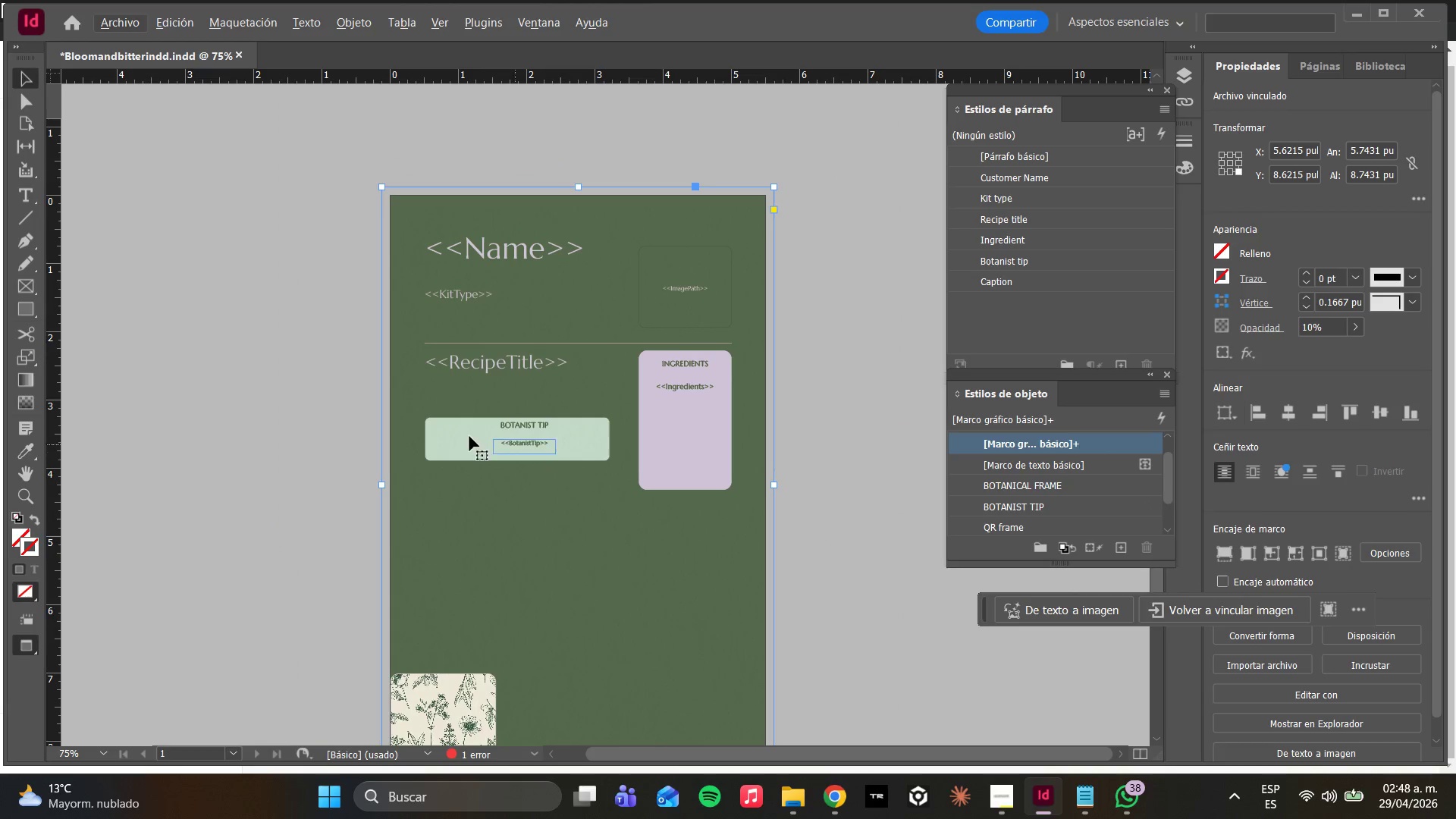 
hold_key(key=AltLeft, duration=0.45)
 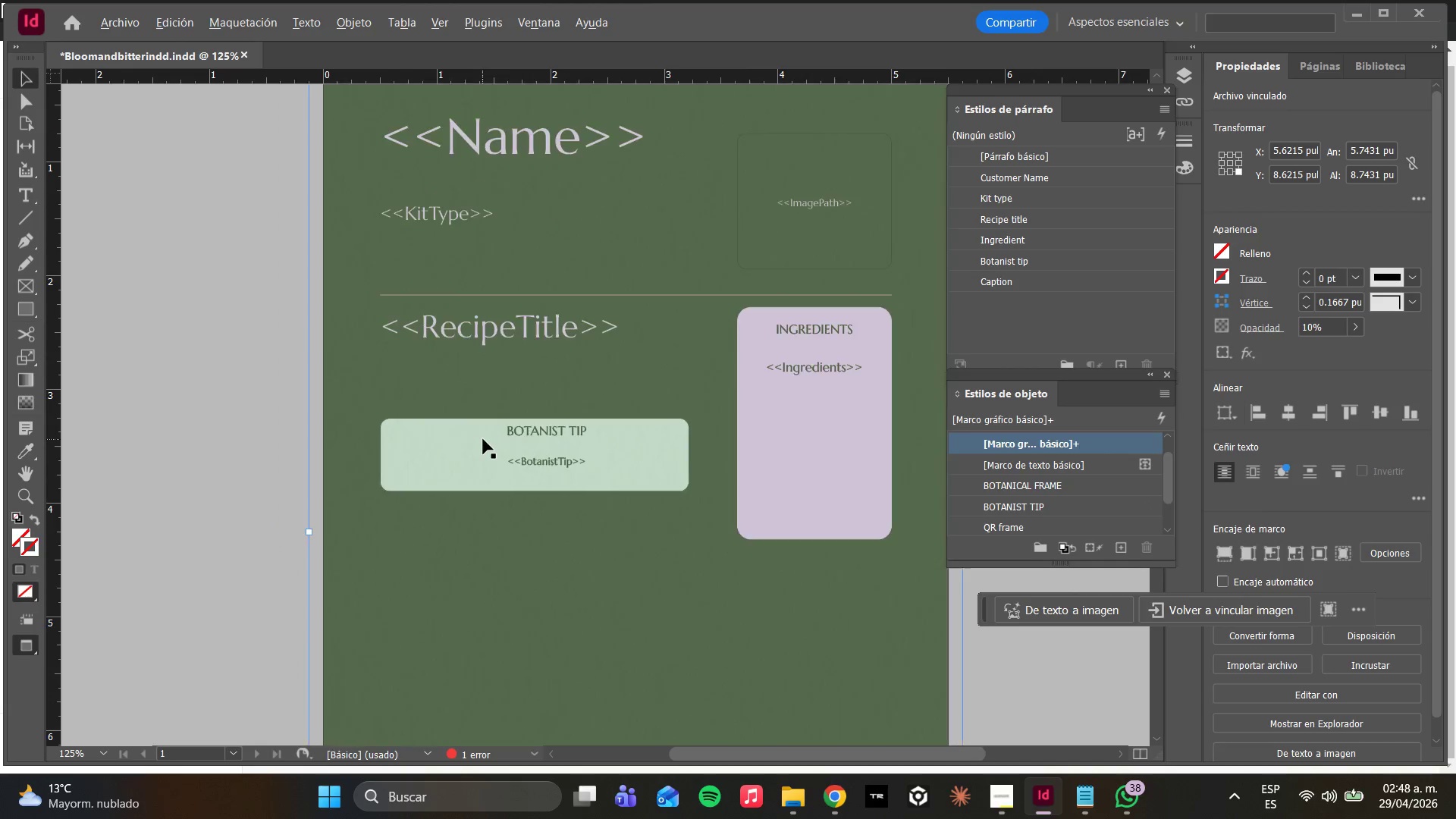 
hold_key(key=AltLeft, duration=0.45)
 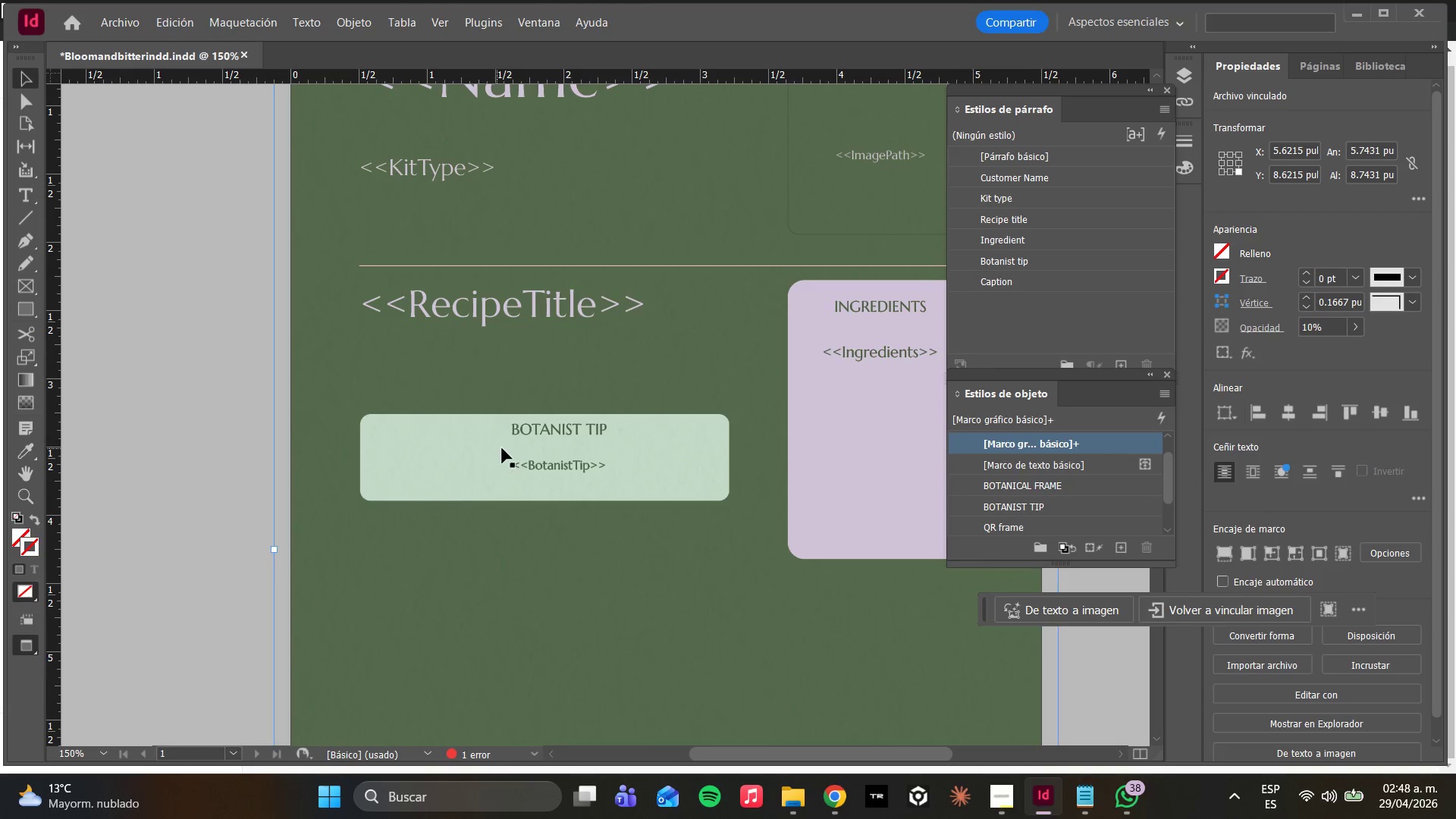 
scroll: coordinate [498, 433], scroll_direction: up, amount: 1.0
 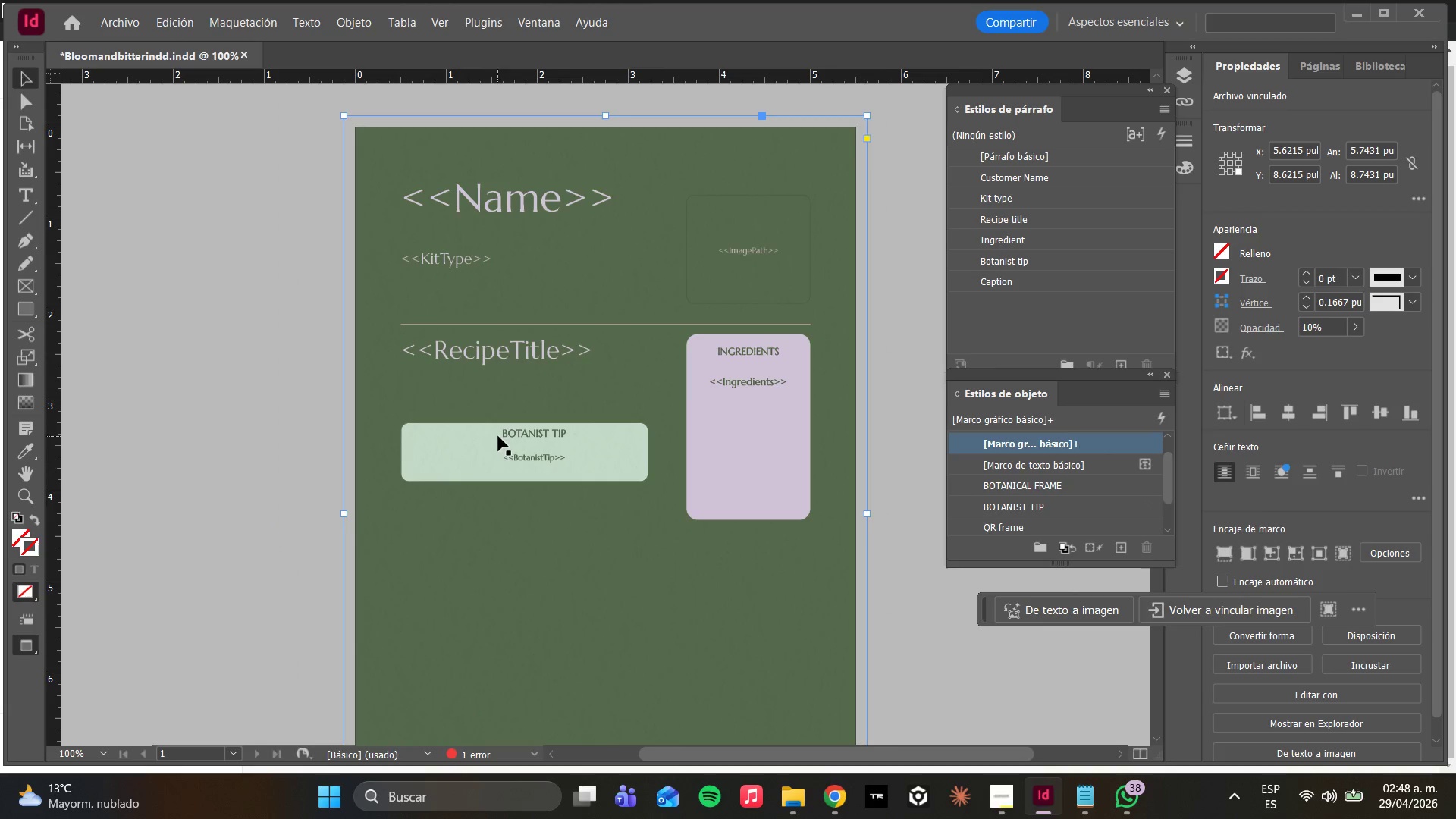 
hold_key(key=AltLeft, duration=0.45)
scroll: coordinate [483, 439], scroll_direction: up, amount: 1.0
 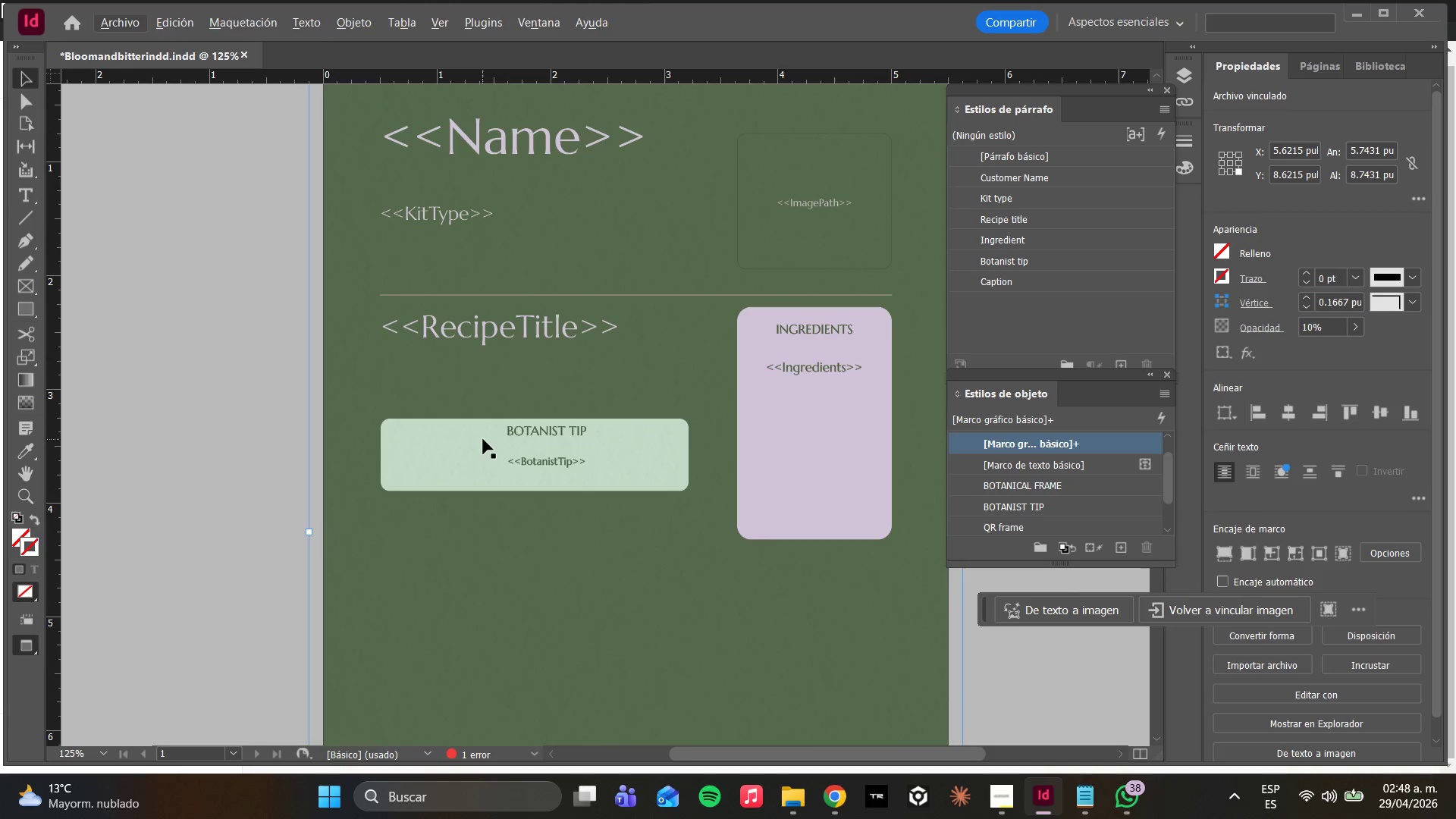 
left_click([542, 425])
 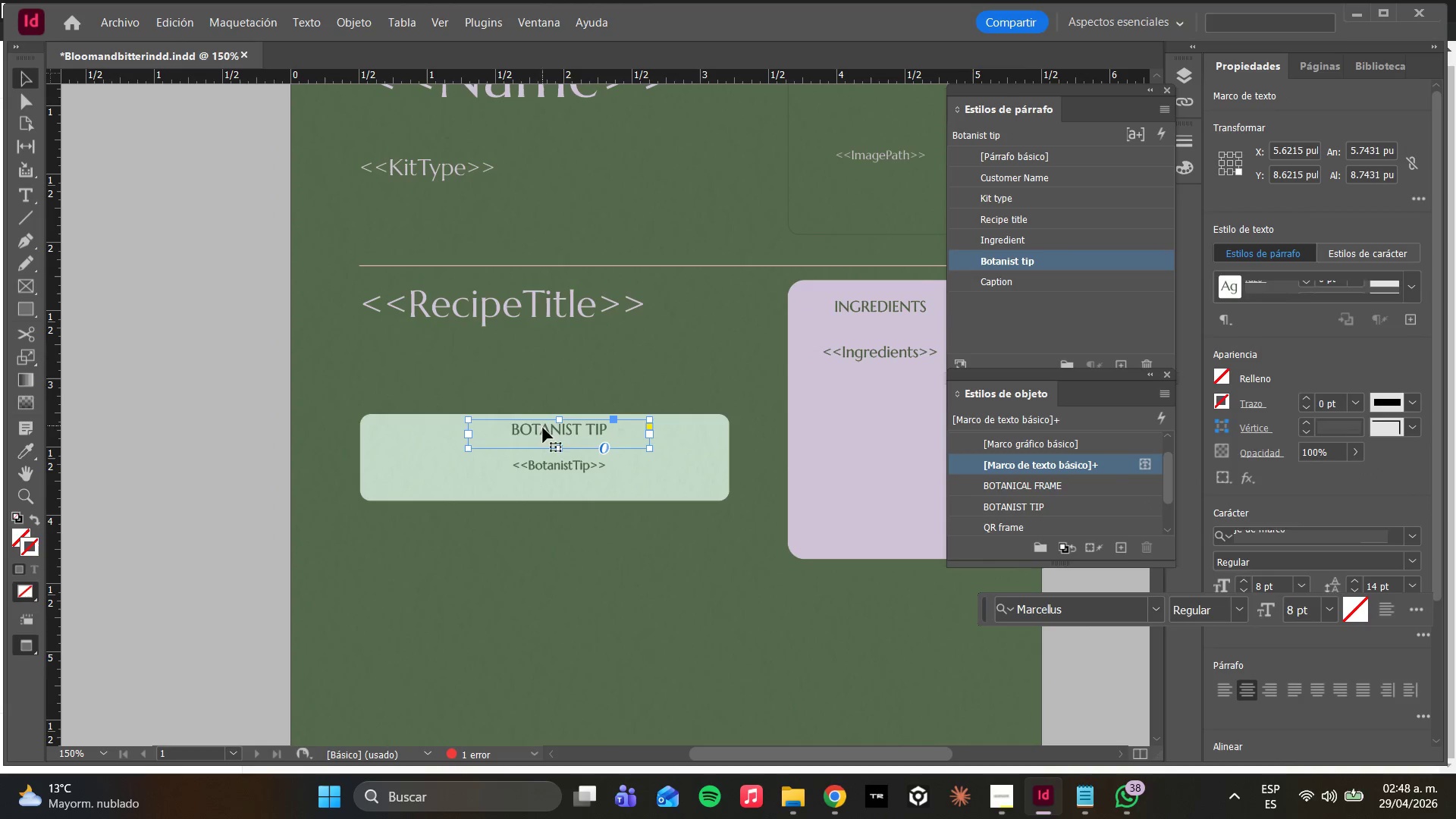 
left_click_drag(start_coordinate=[551, 438], to_coordinate=[430, 438])
 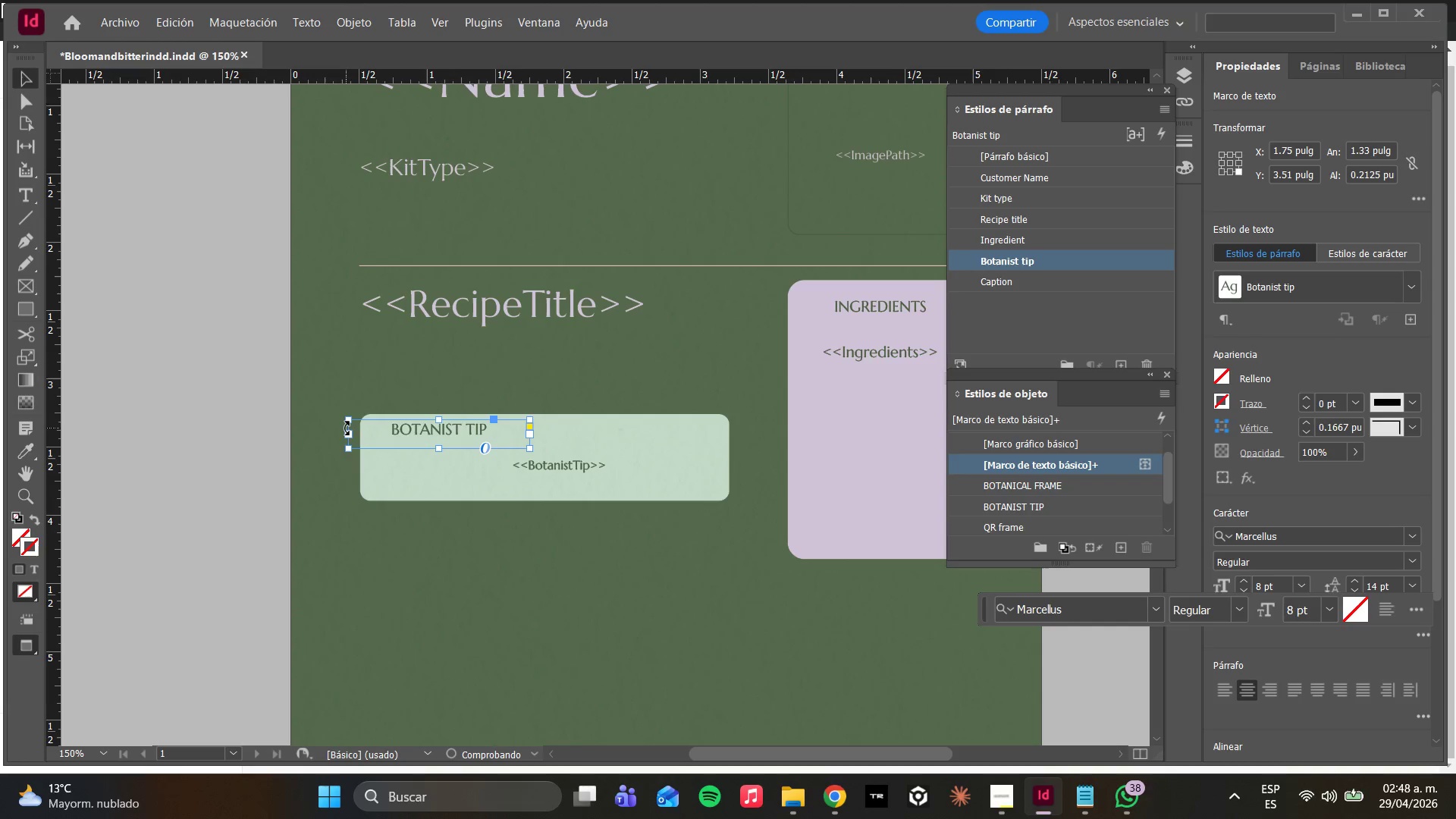 
hold_key(key=AltLeft, duration=0.45)
hold_key(key=AltLeft, duration=0.33)
scroll: coordinate [352, 445], scroll_direction: up, amount: 5.0
 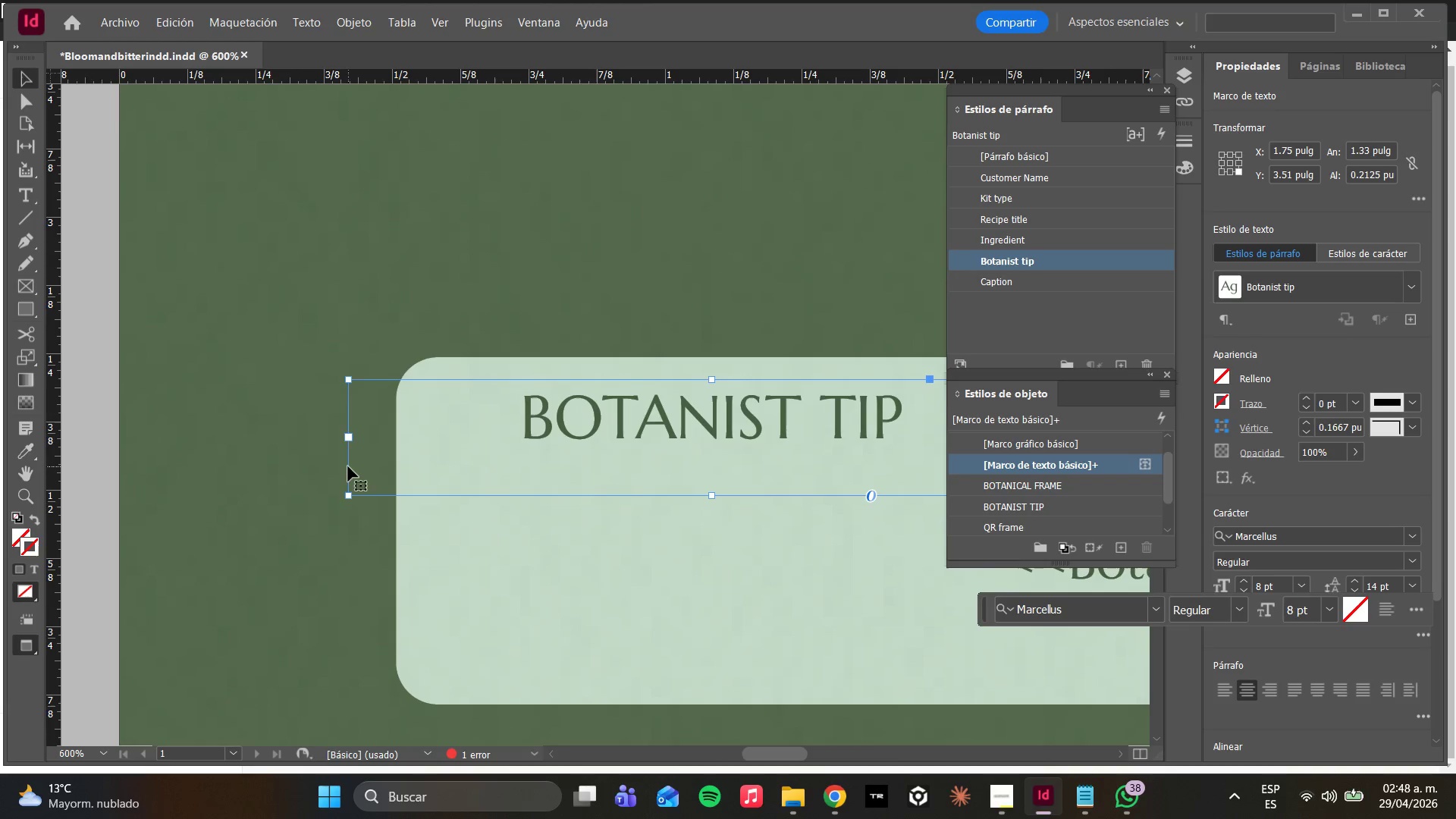 
left_click([24, 106])
 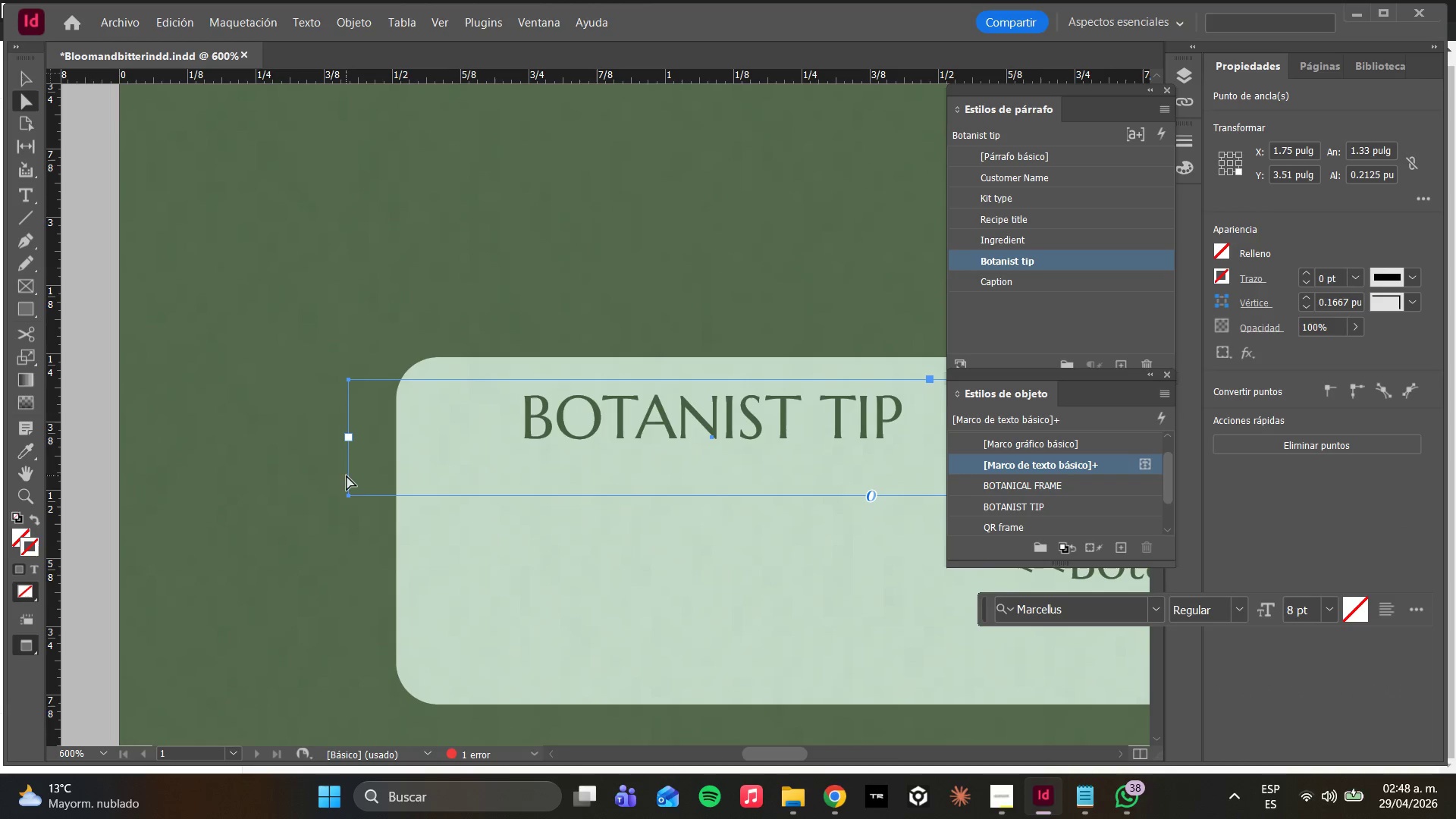 
left_click_drag(start_coordinate=[348, 472], to_coordinate=[427, 475])
 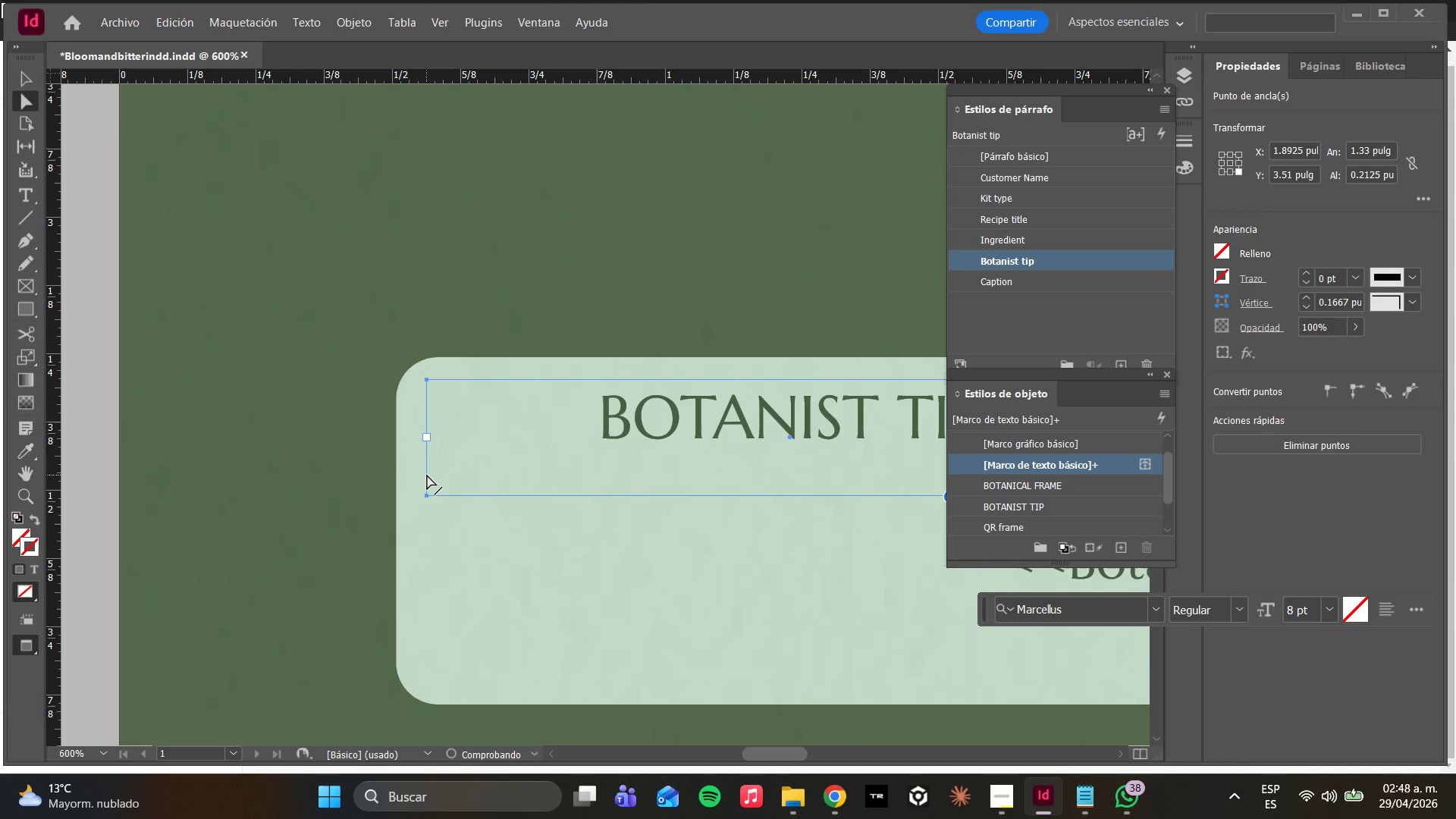 
hold_key(key=ShiftLeft, duration=1.58)
 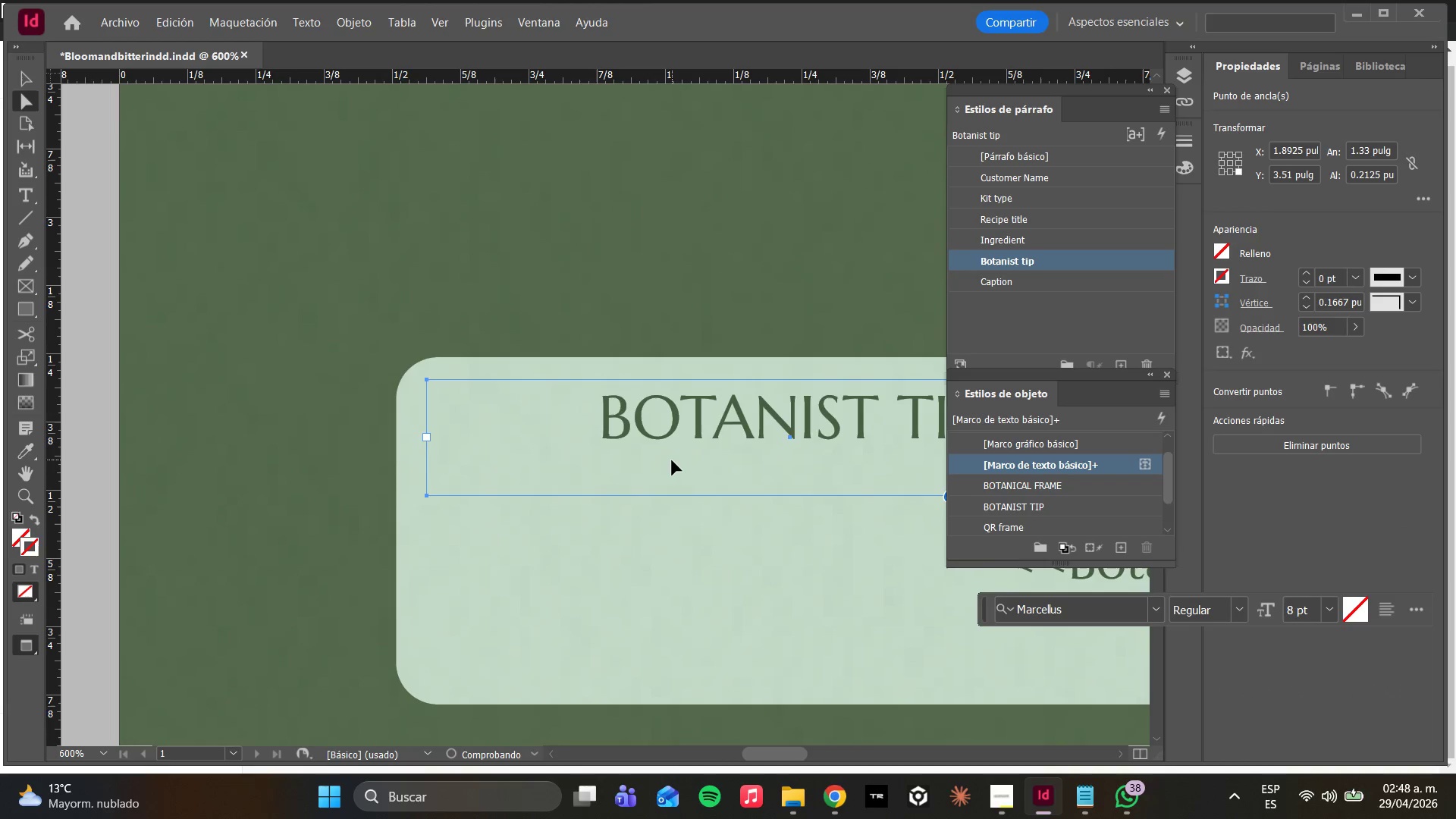 
left_click_drag(start_coordinate=[673, 460], to_coordinate=[506, 460])
 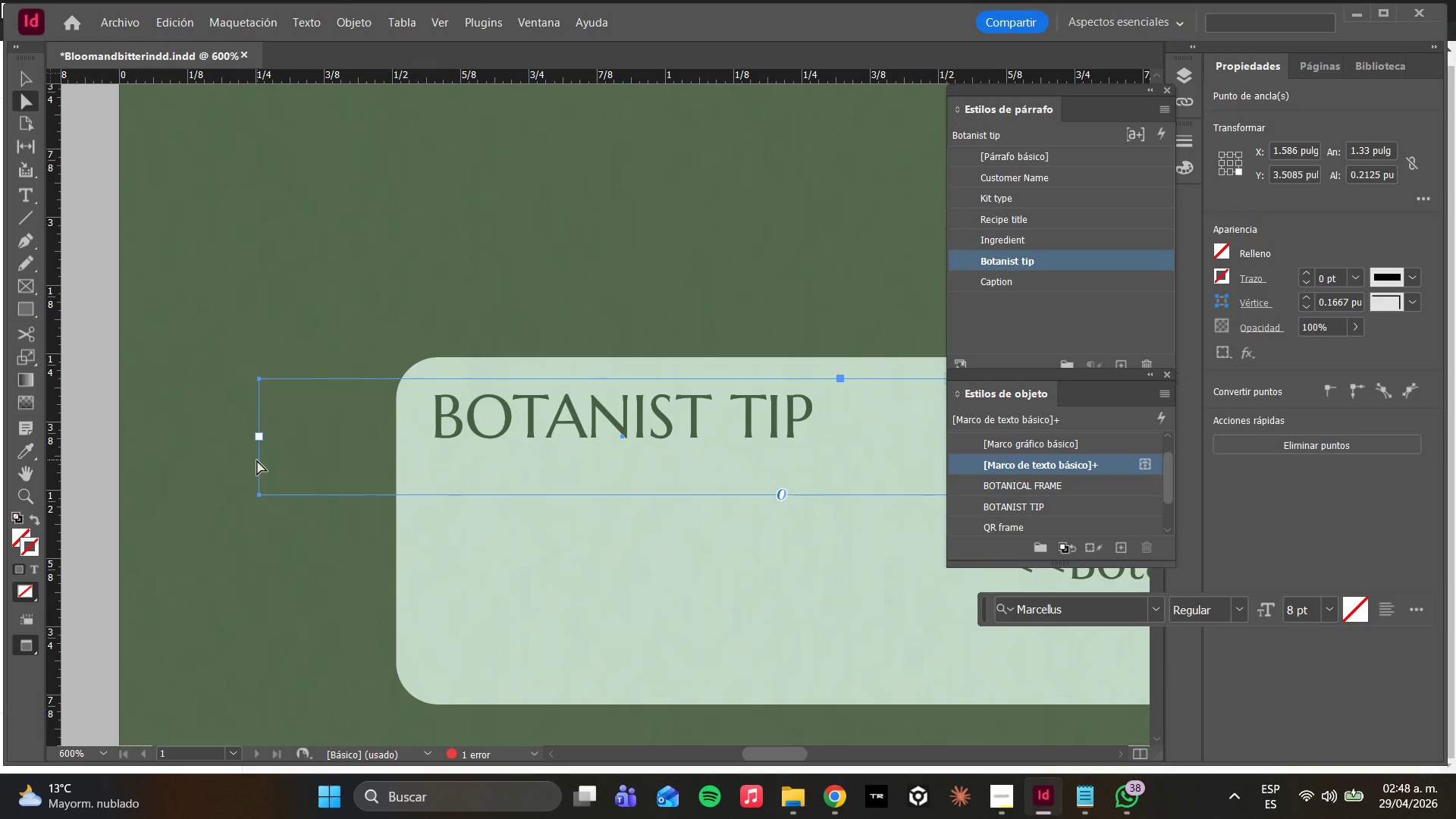 
left_click_drag(start_coordinate=[259, 462], to_coordinate=[424, 460])
 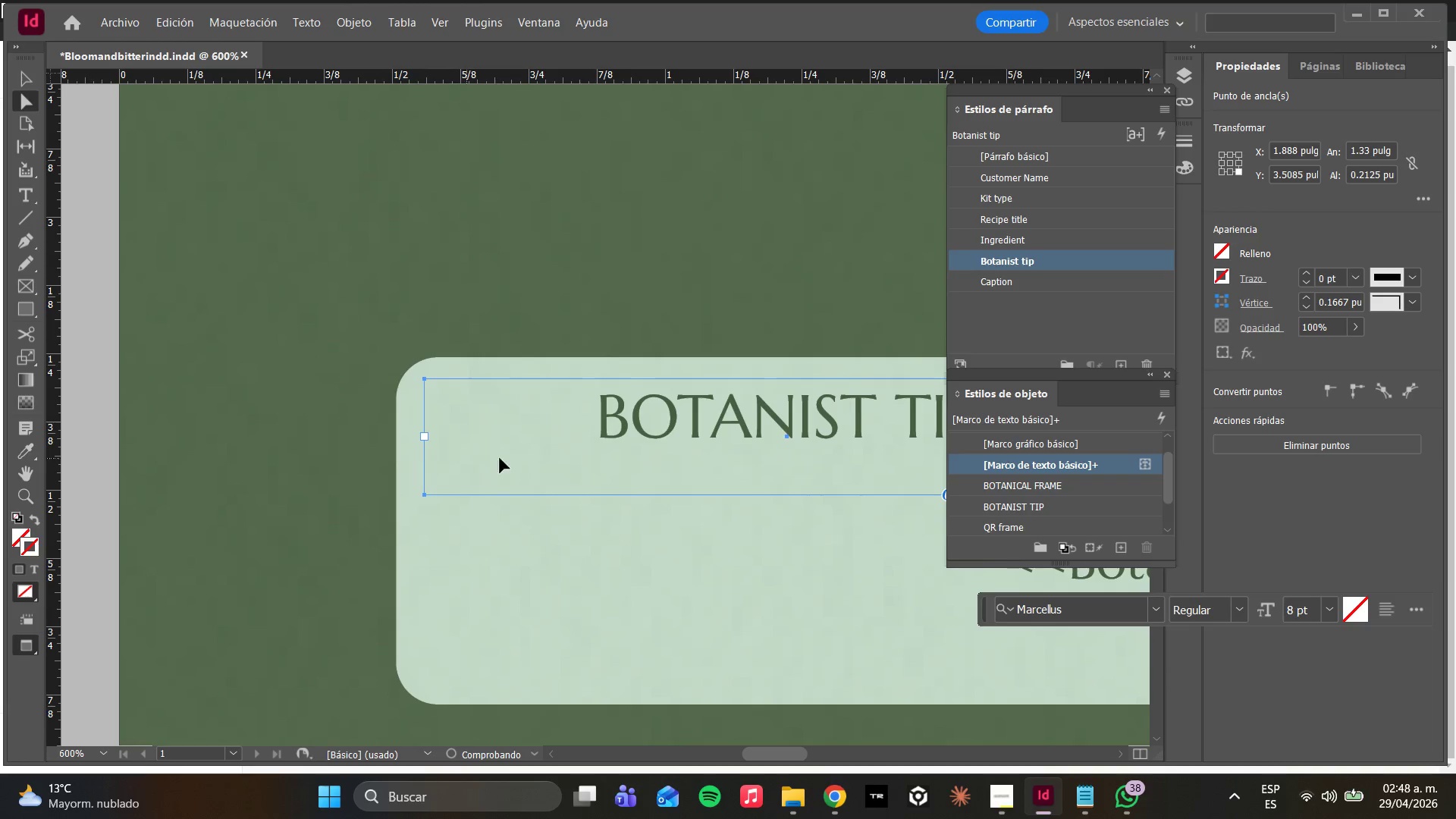 
hold_key(key=ShiftLeft, duration=1.56)
 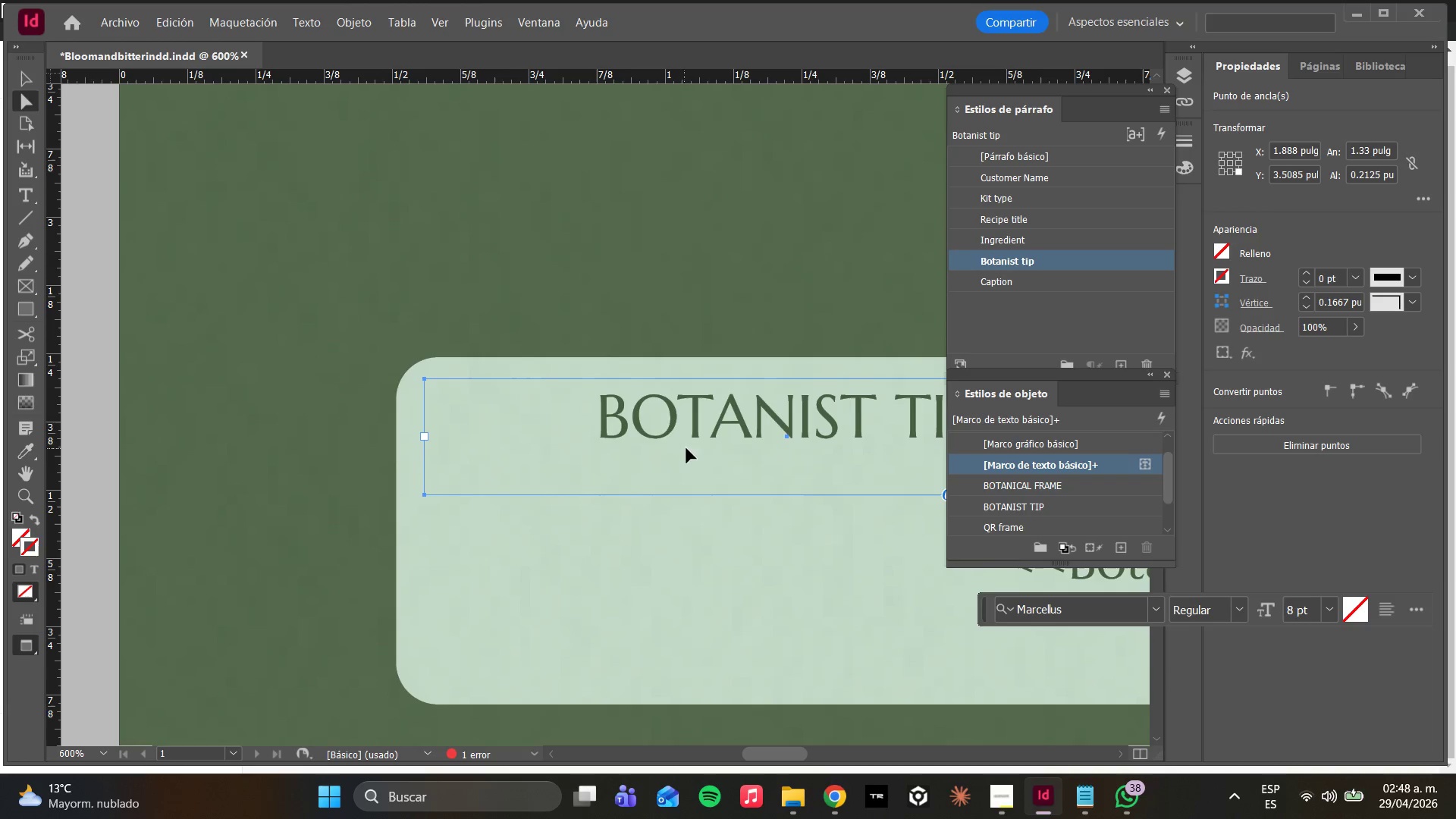 
left_click_drag(start_coordinate=[689, 447], to_coordinate=[606, 448])
 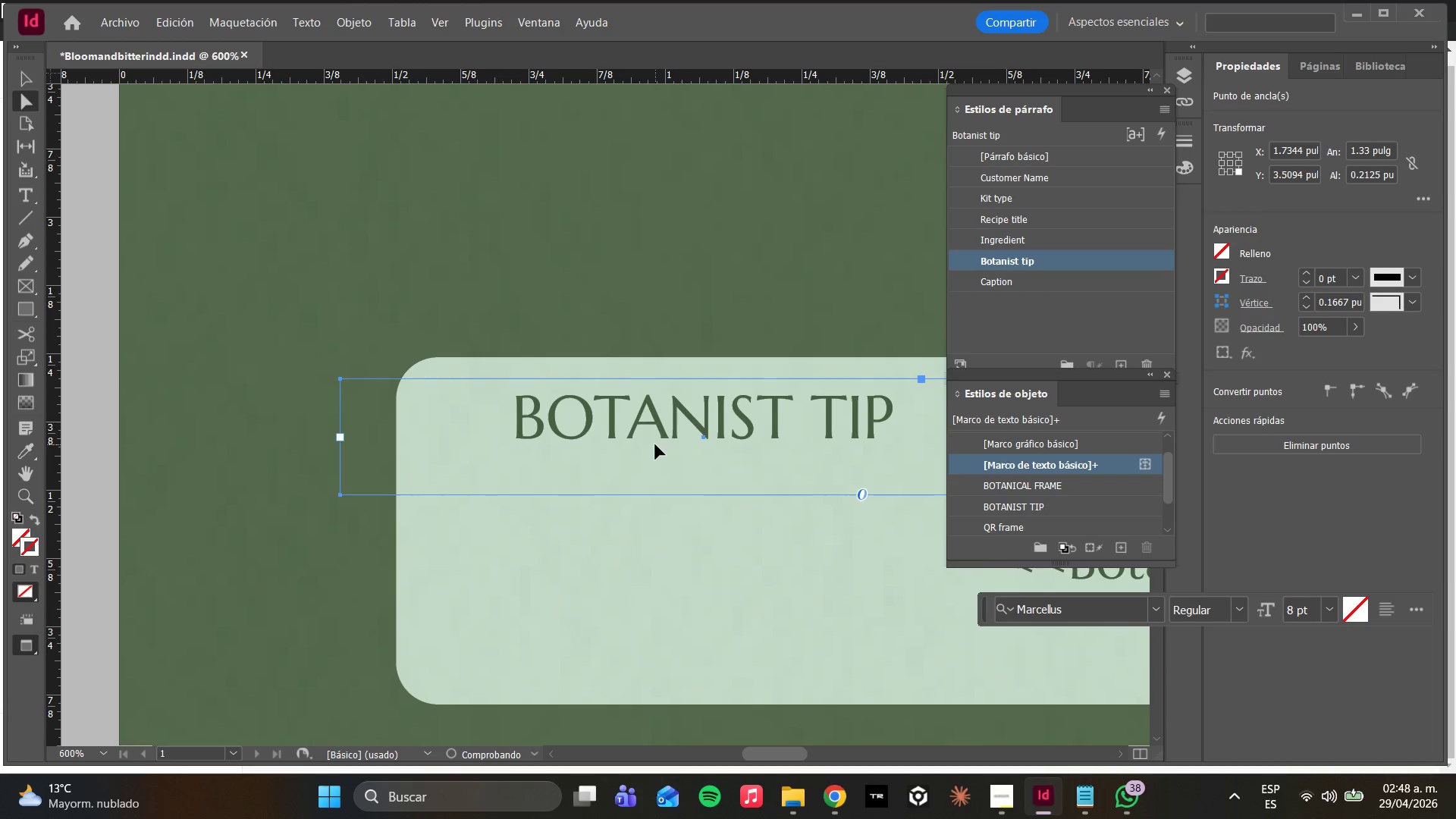 
double_click([656, 444])
 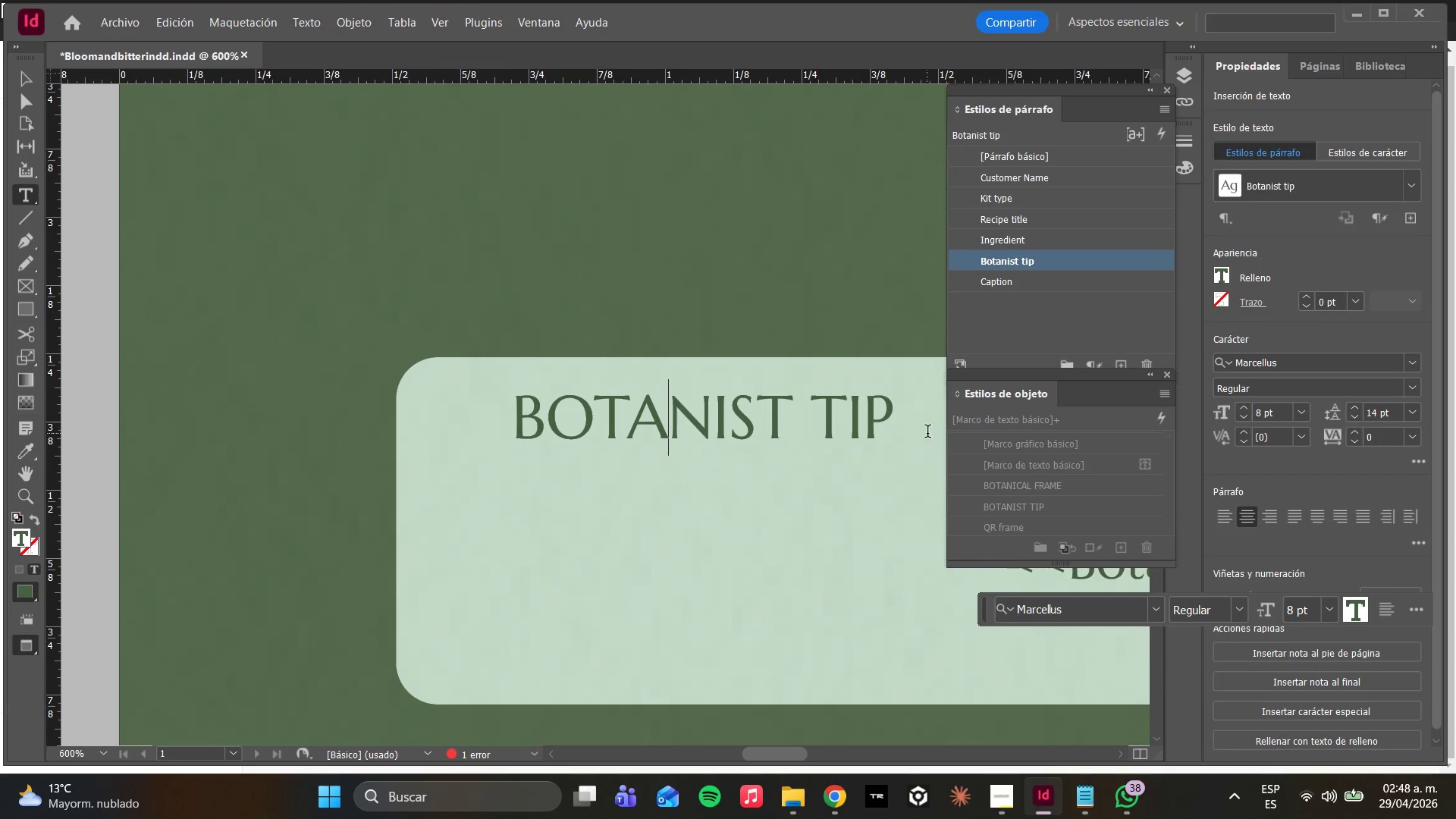 
key(Control+A)
 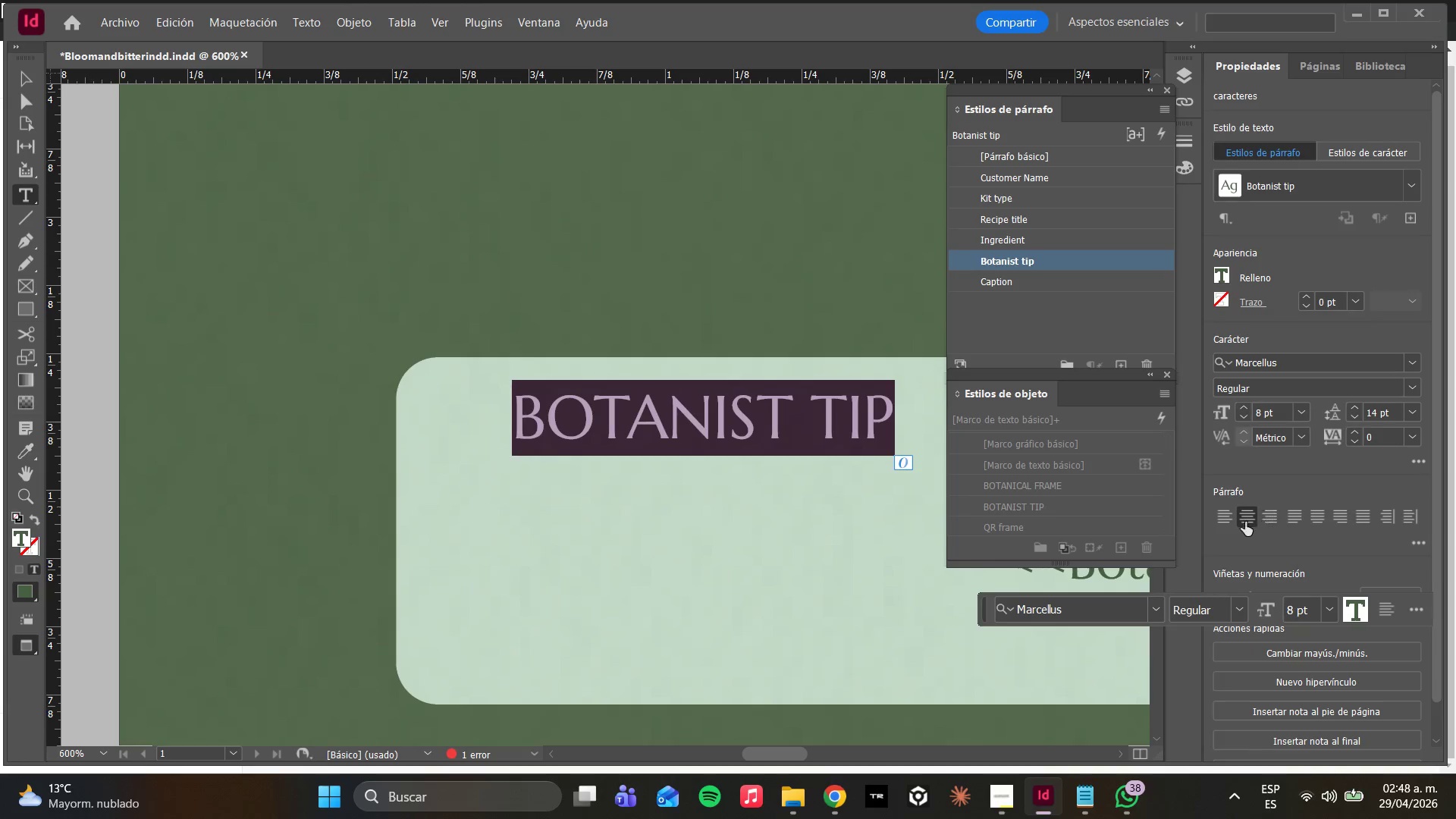 
left_click([1231, 522])
 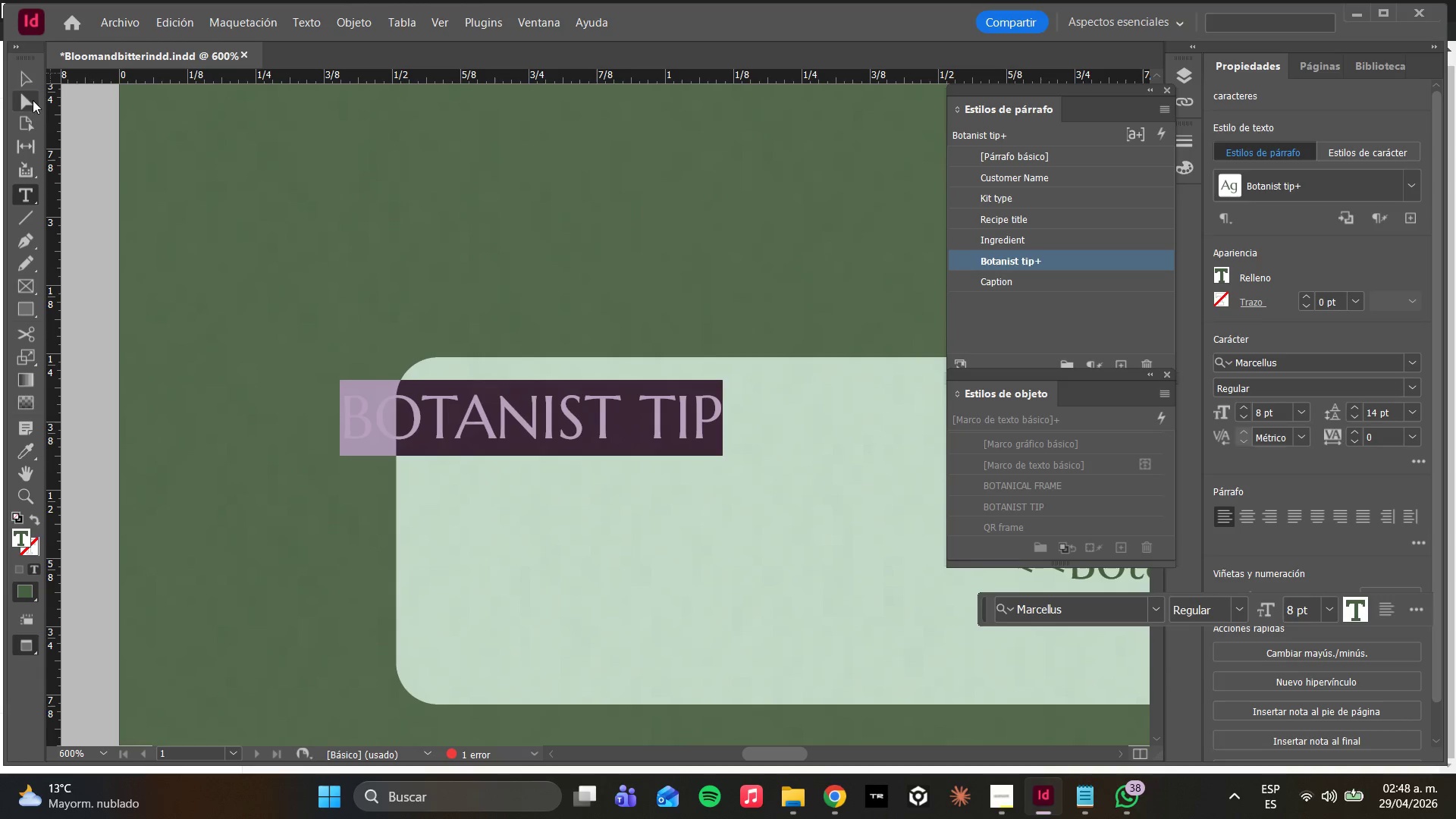 
left_click([34, 92])
 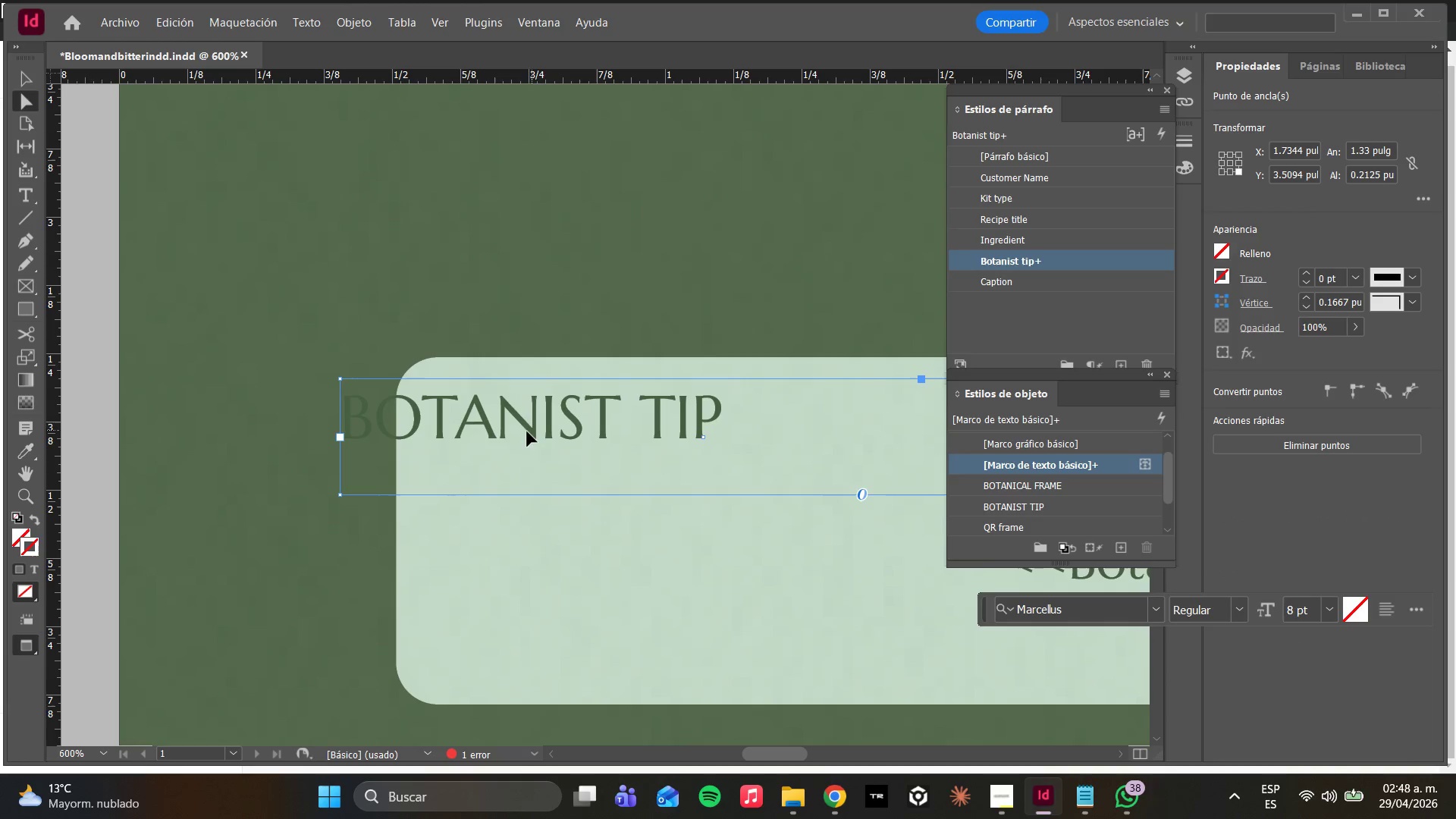 
left_click_drag(start_coordinate=[503, 419], to_coordinate=[582, 423])
 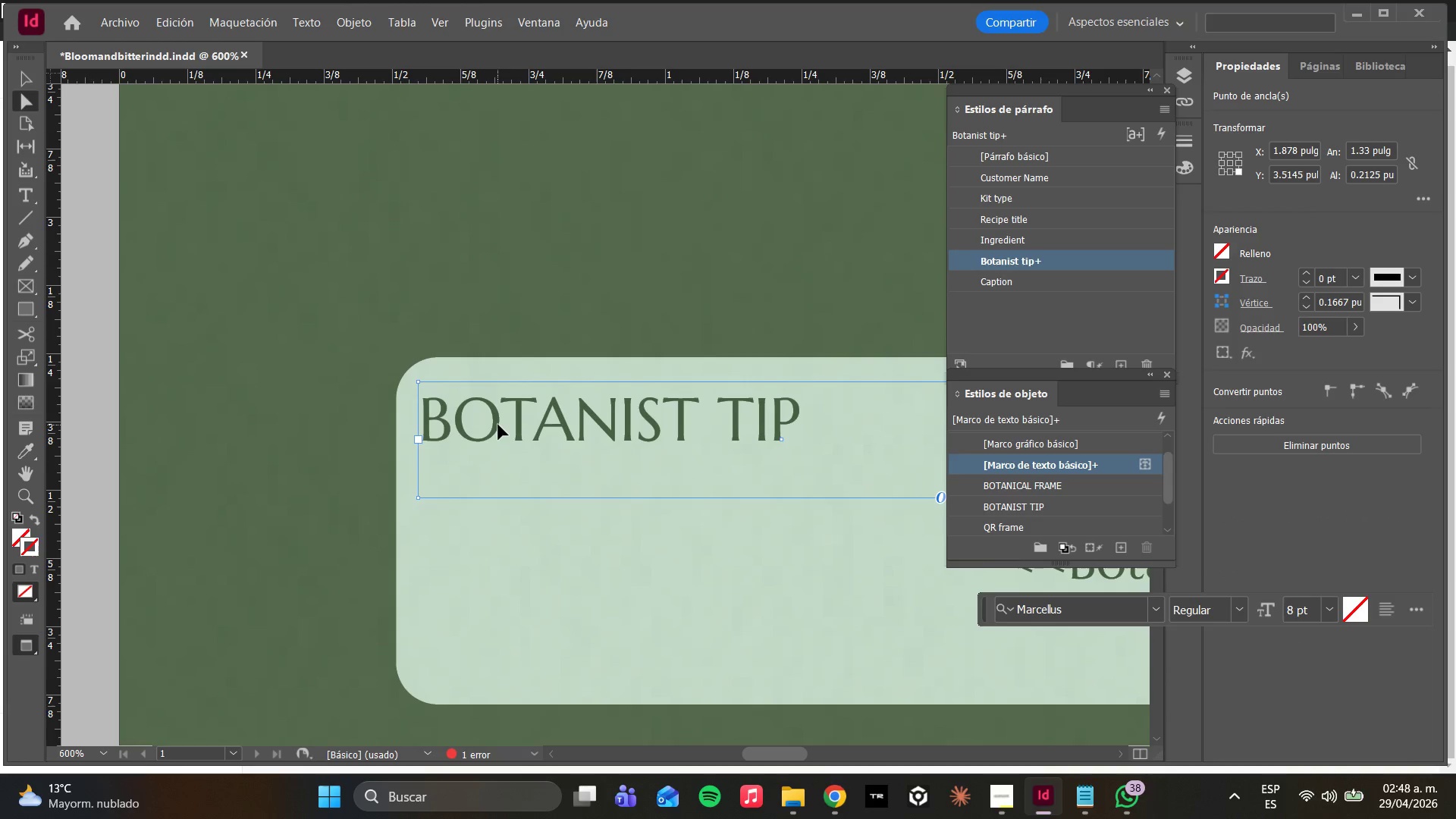 
hold_key(key=AltLeft, duration=0.38)
 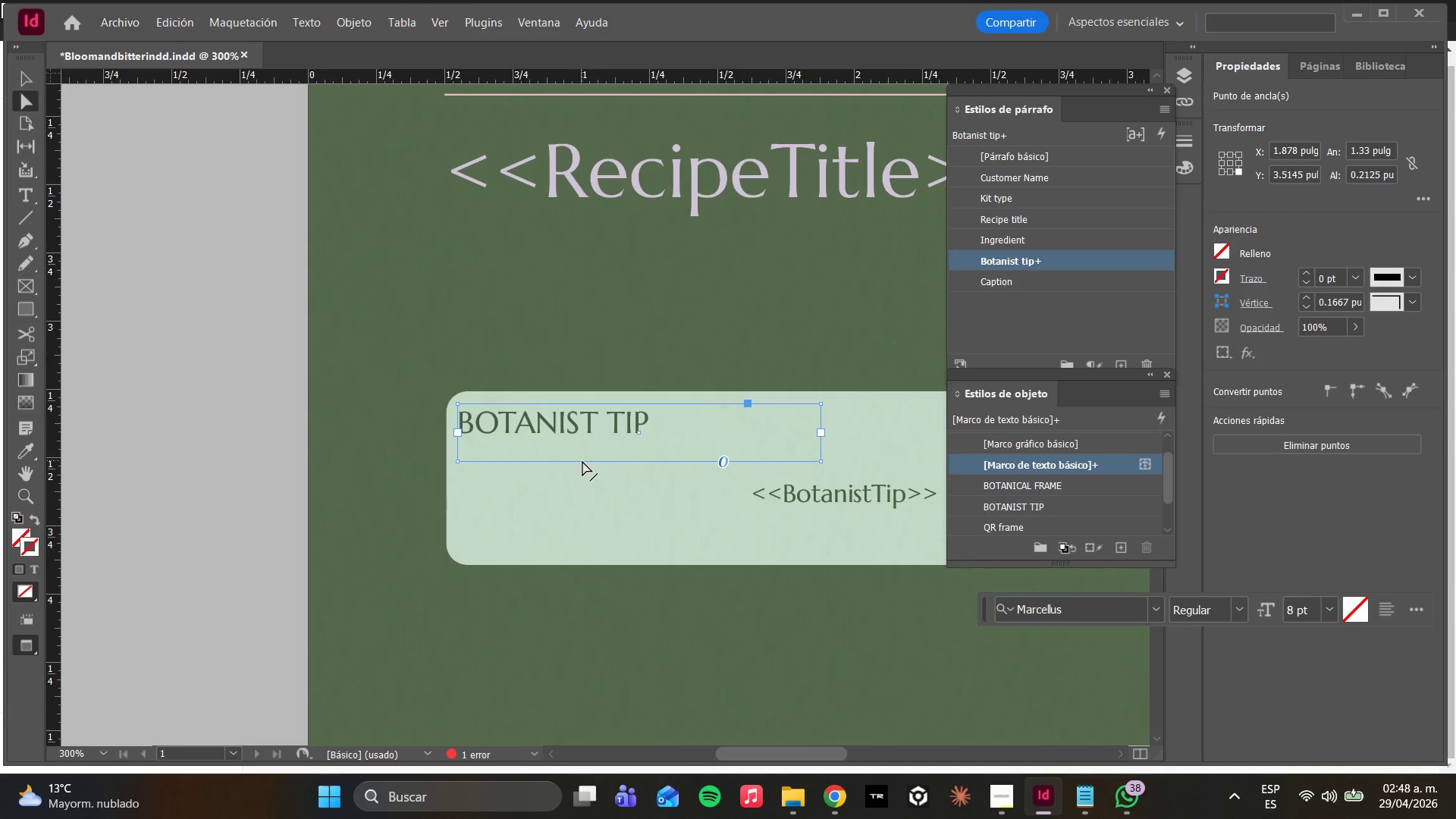 
hold_key(key=AltLeft, duration=0.38)
 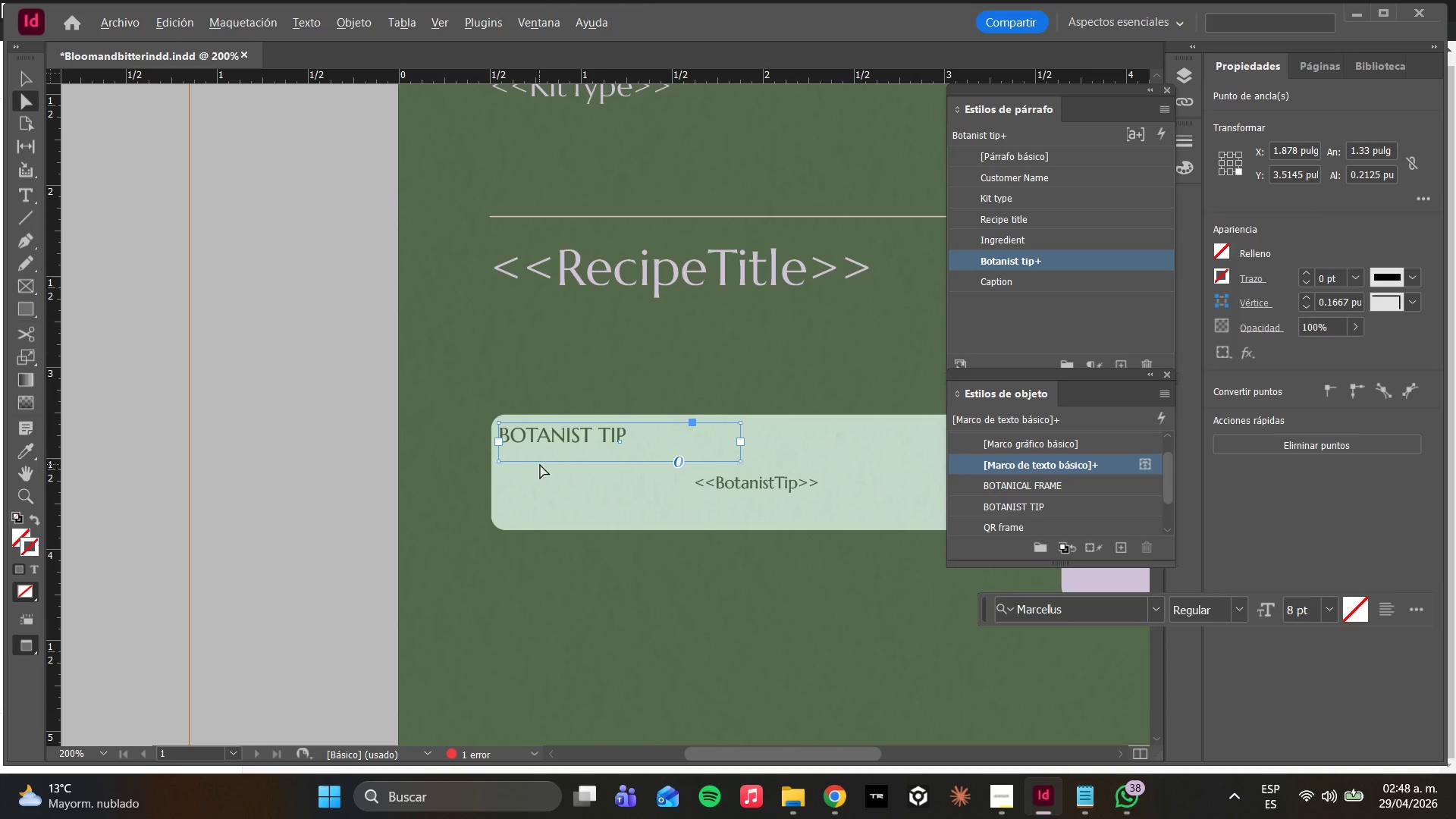 
scroll: coordinate [495, 425], scroll_direction: down, amount: 2.0
 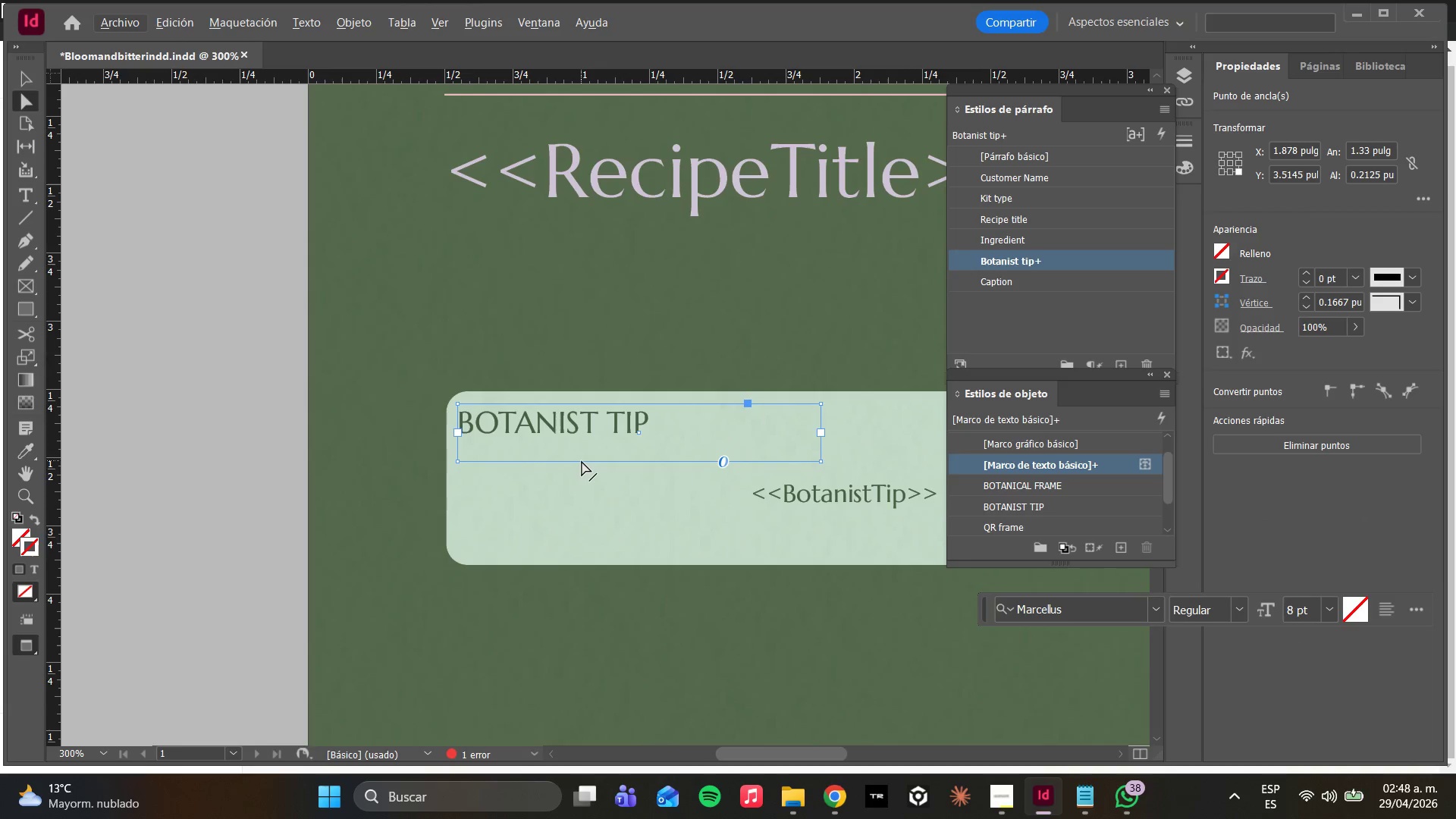 
key(Alt+AltLeft)
 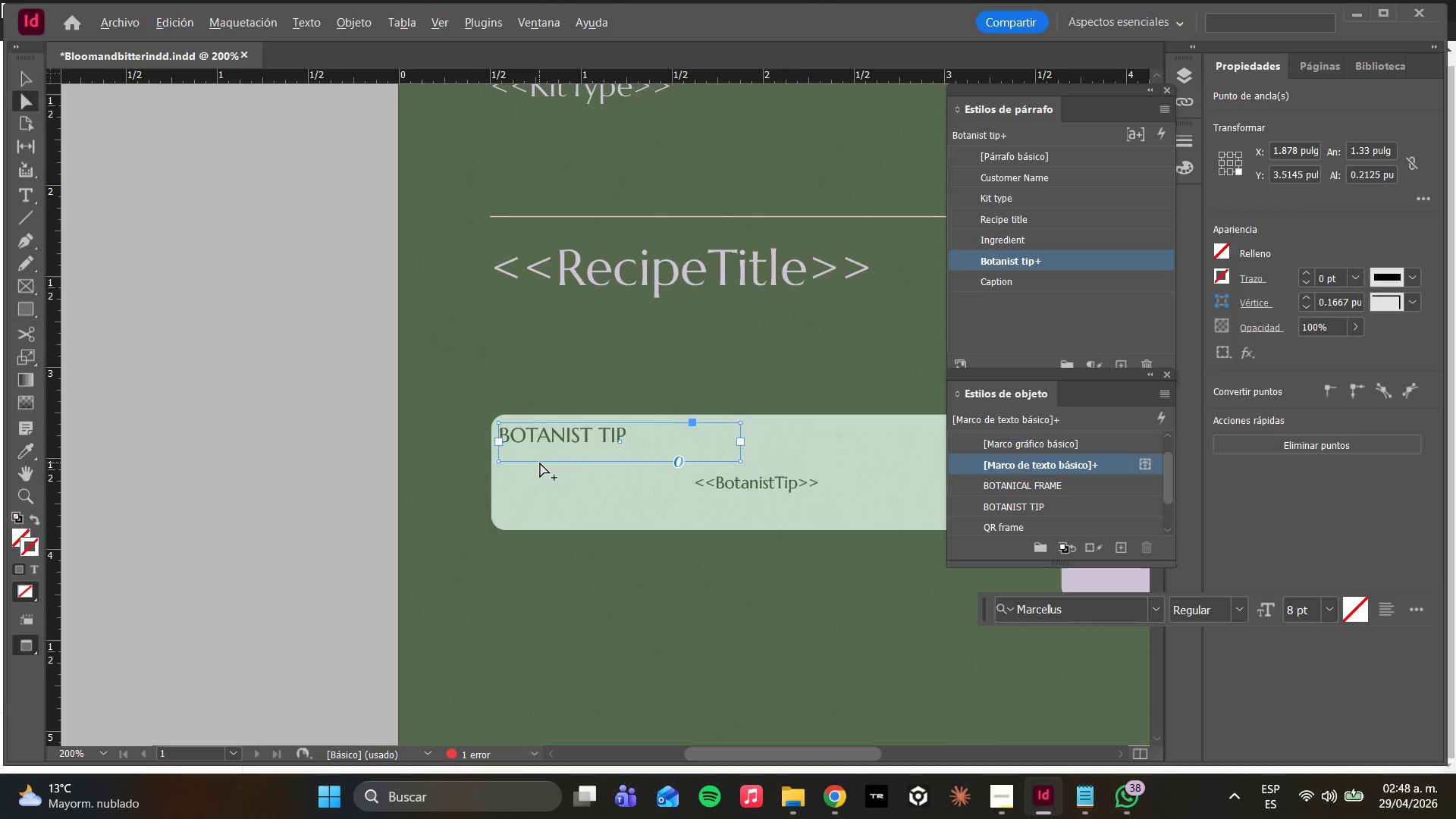 
scroll: coordinate [540, 463], scroll_direction: down, amount: 3.0
 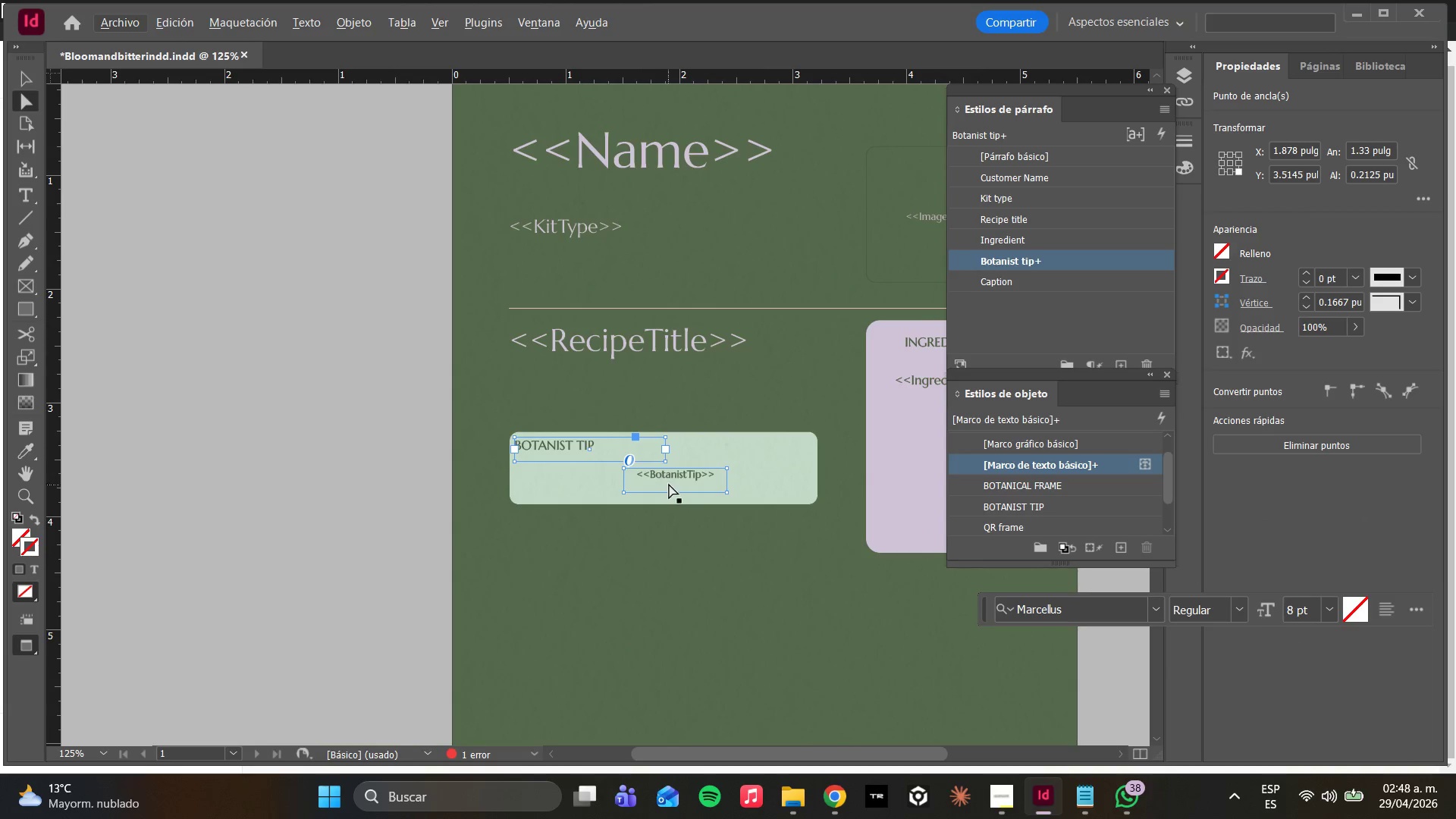 
double_click([673, 479])
 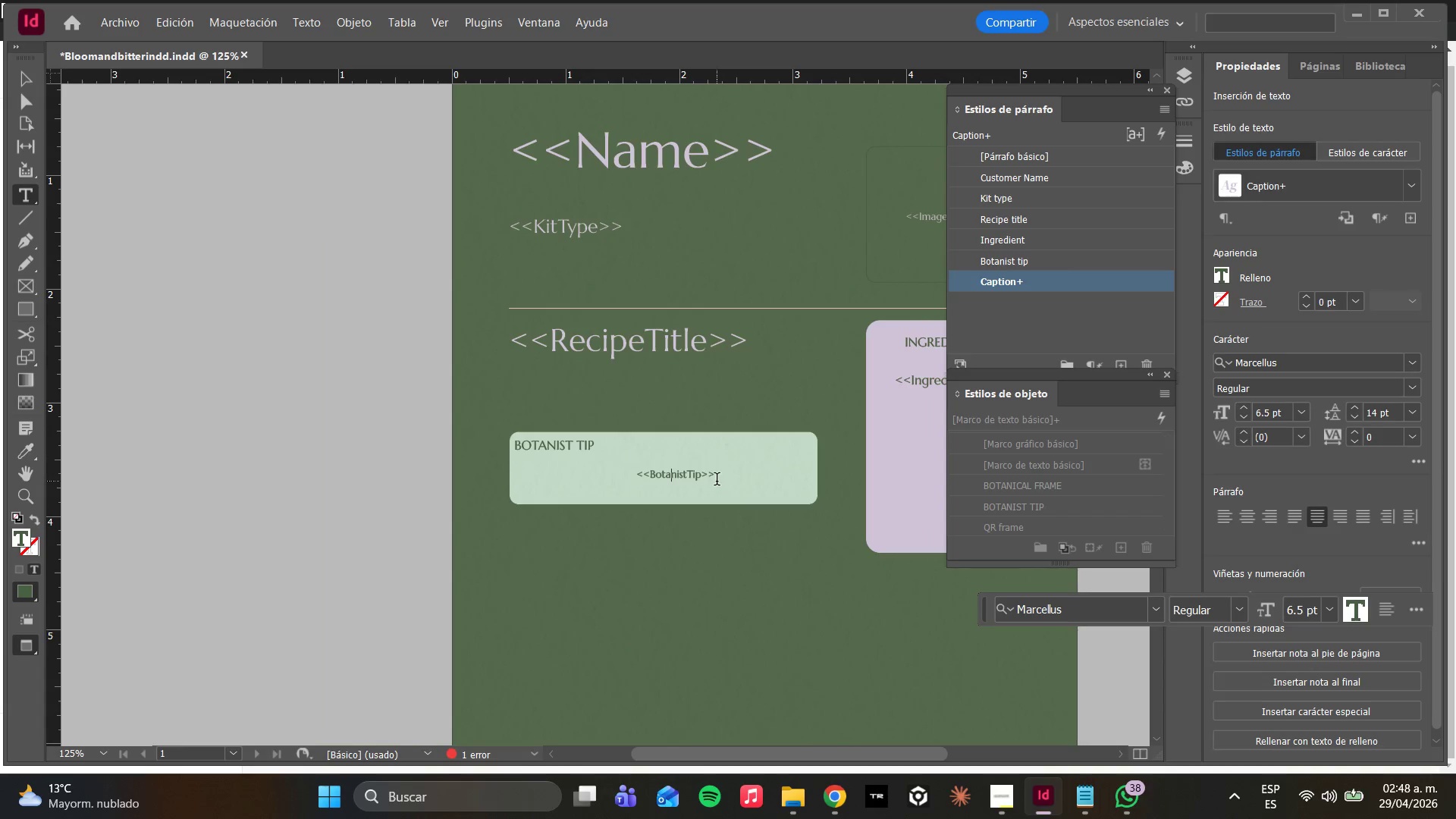 
key(Control+A)
 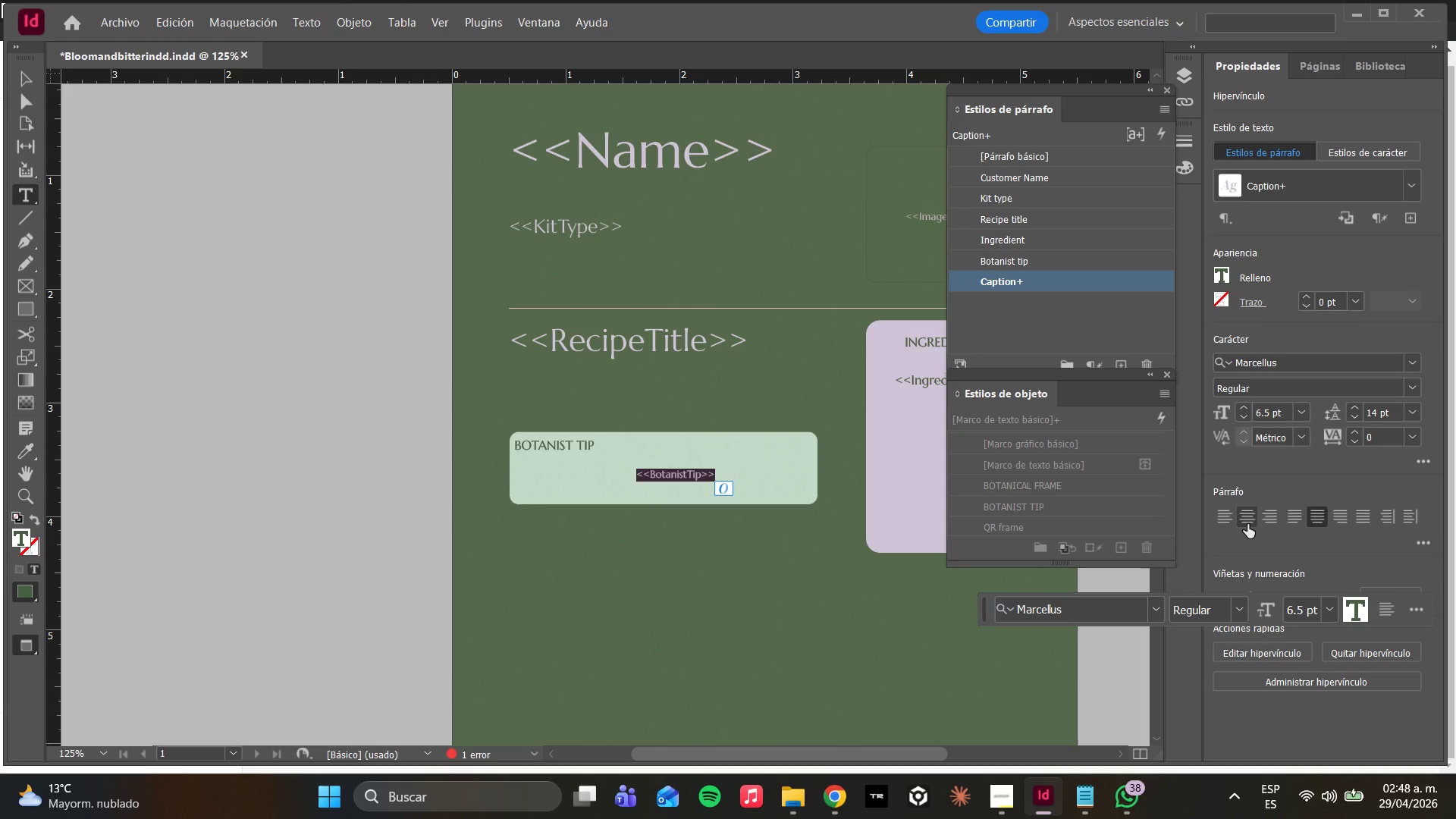 
left_click([1228, 524])
 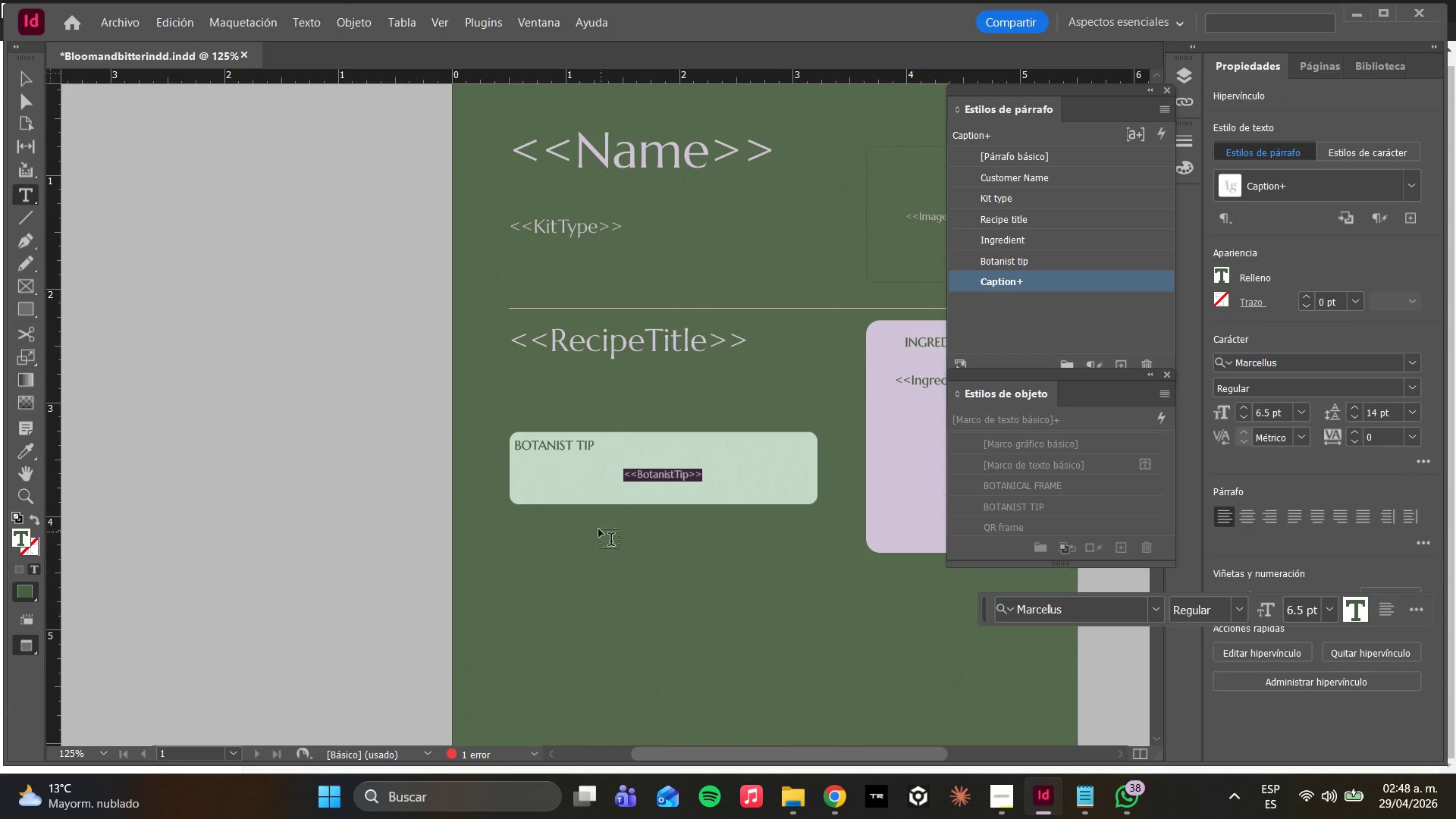 
left_click([572, 503])
 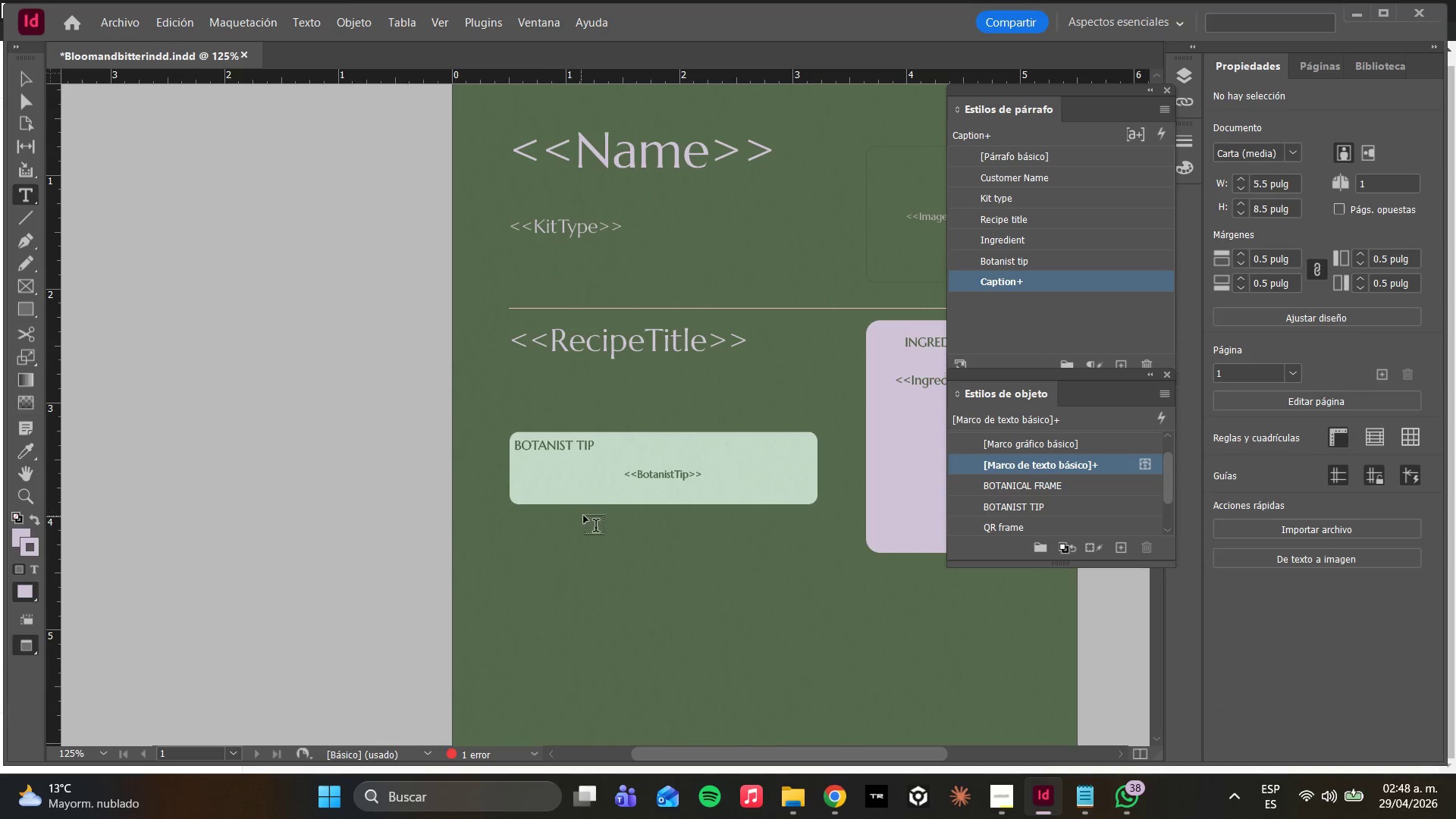 
hold_key(key=AltLeft, duration=0.38)
 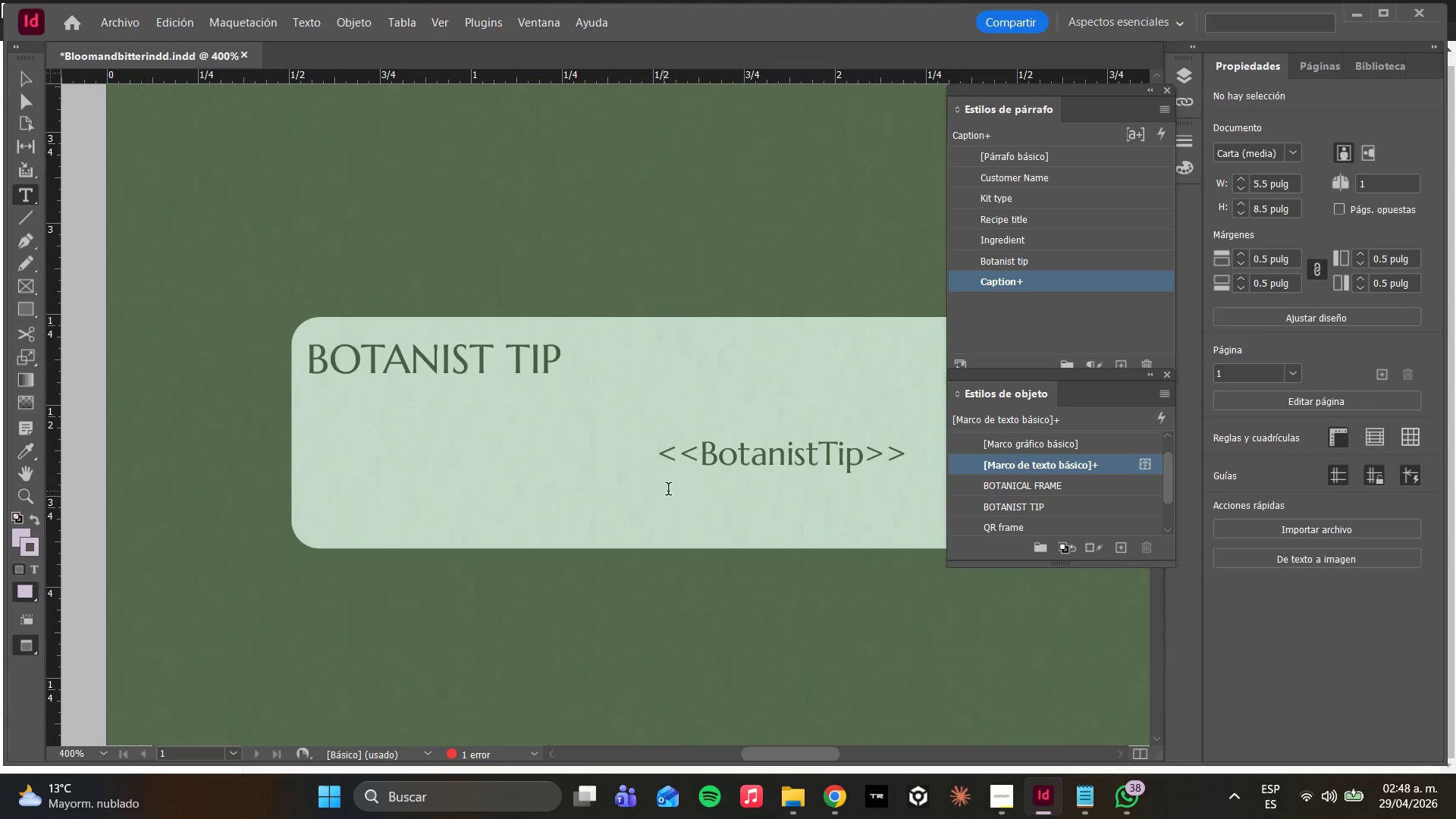 
key(Alt+AltLeft)
 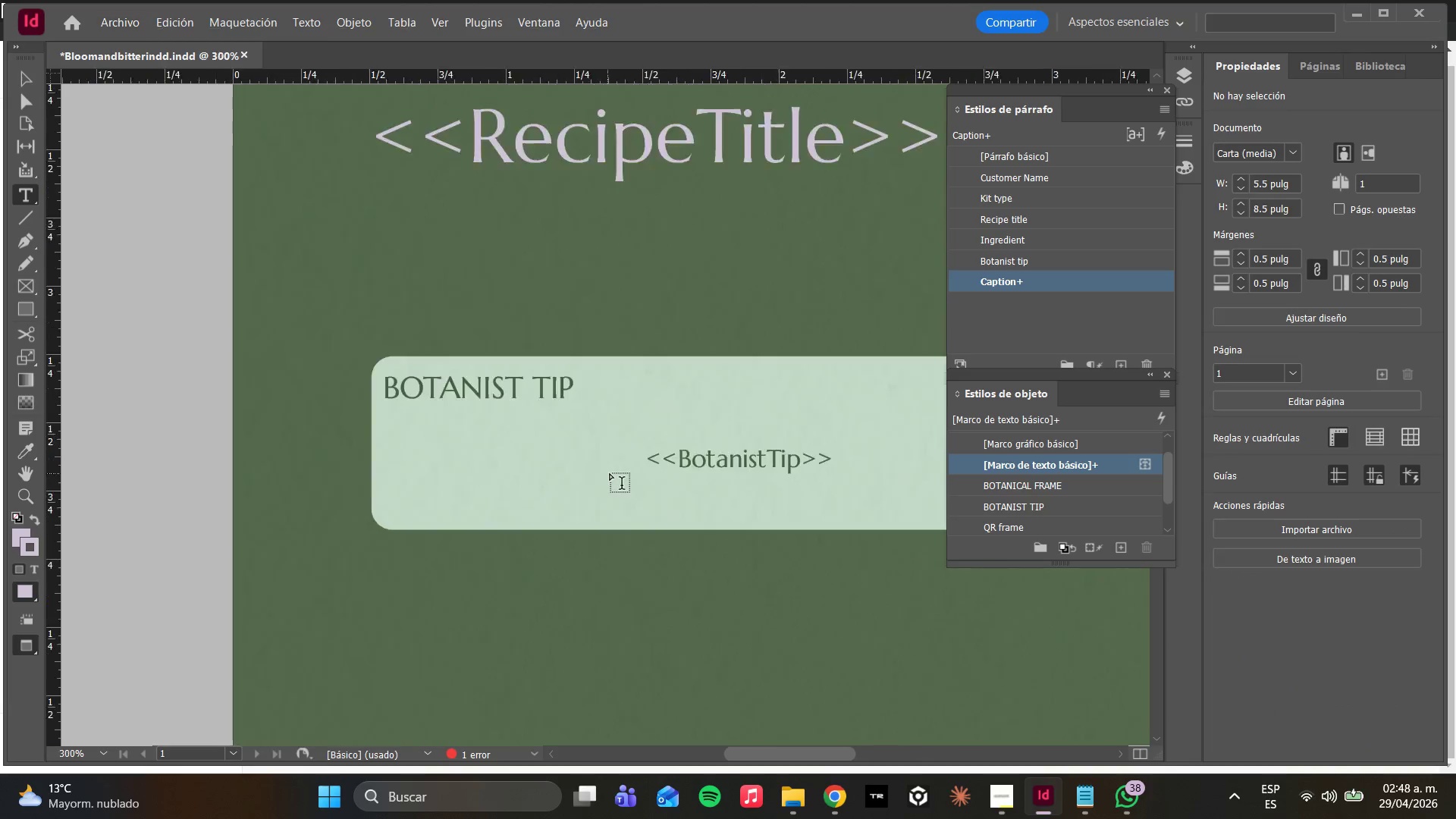 
scroll: coordinate [610, 473], scroll_direction: up, amount: 5.0
 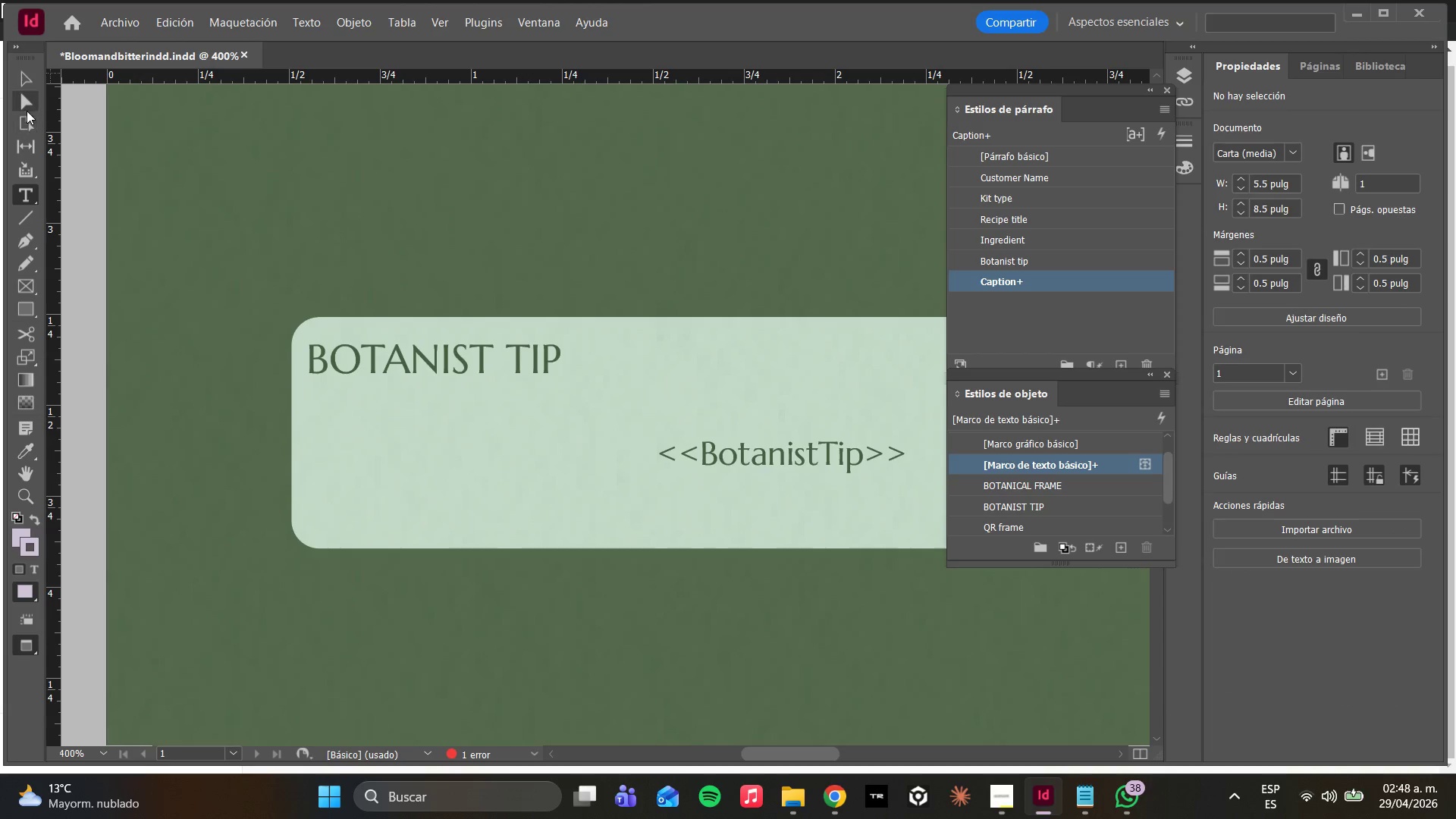 
left_click([27, 110])
 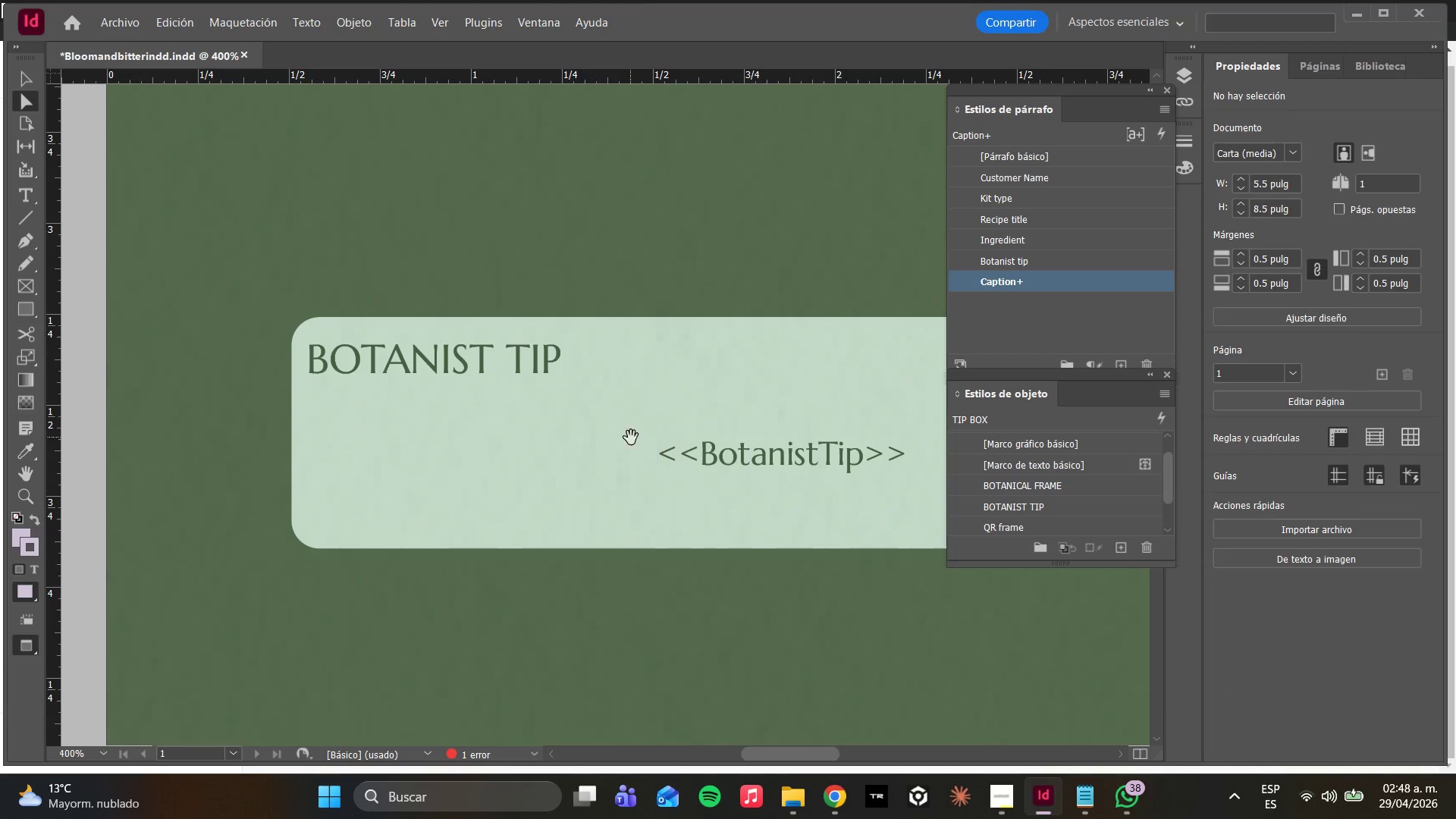 
left_click_drag(start_coordinate=[757, 460], to_coordinate=[406, 447])
 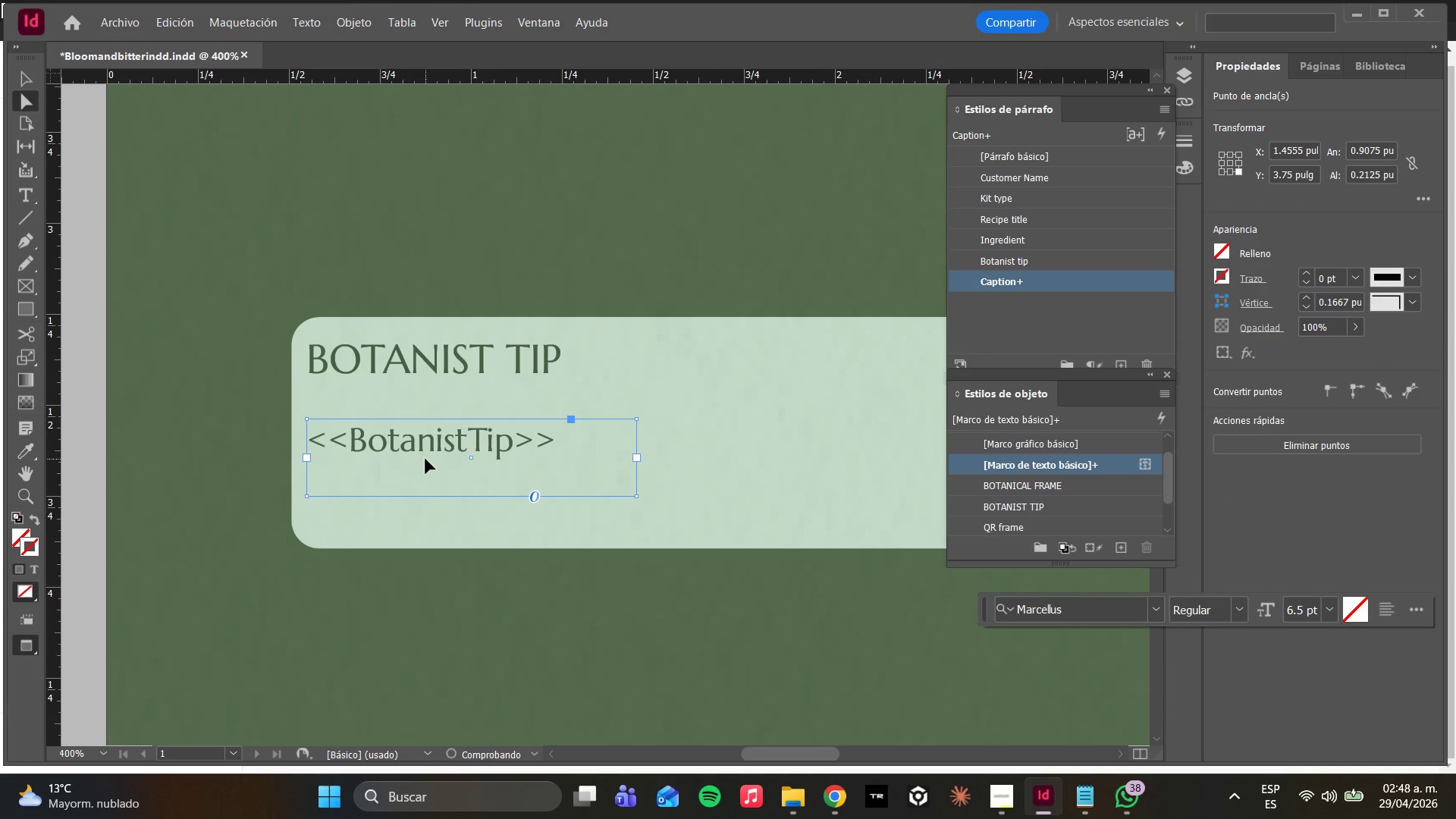 
hold_key(key=AltLeft, duration=1.42)
scroll: coordinate [426, 459], scroll_direction: down, amount: 3.0
 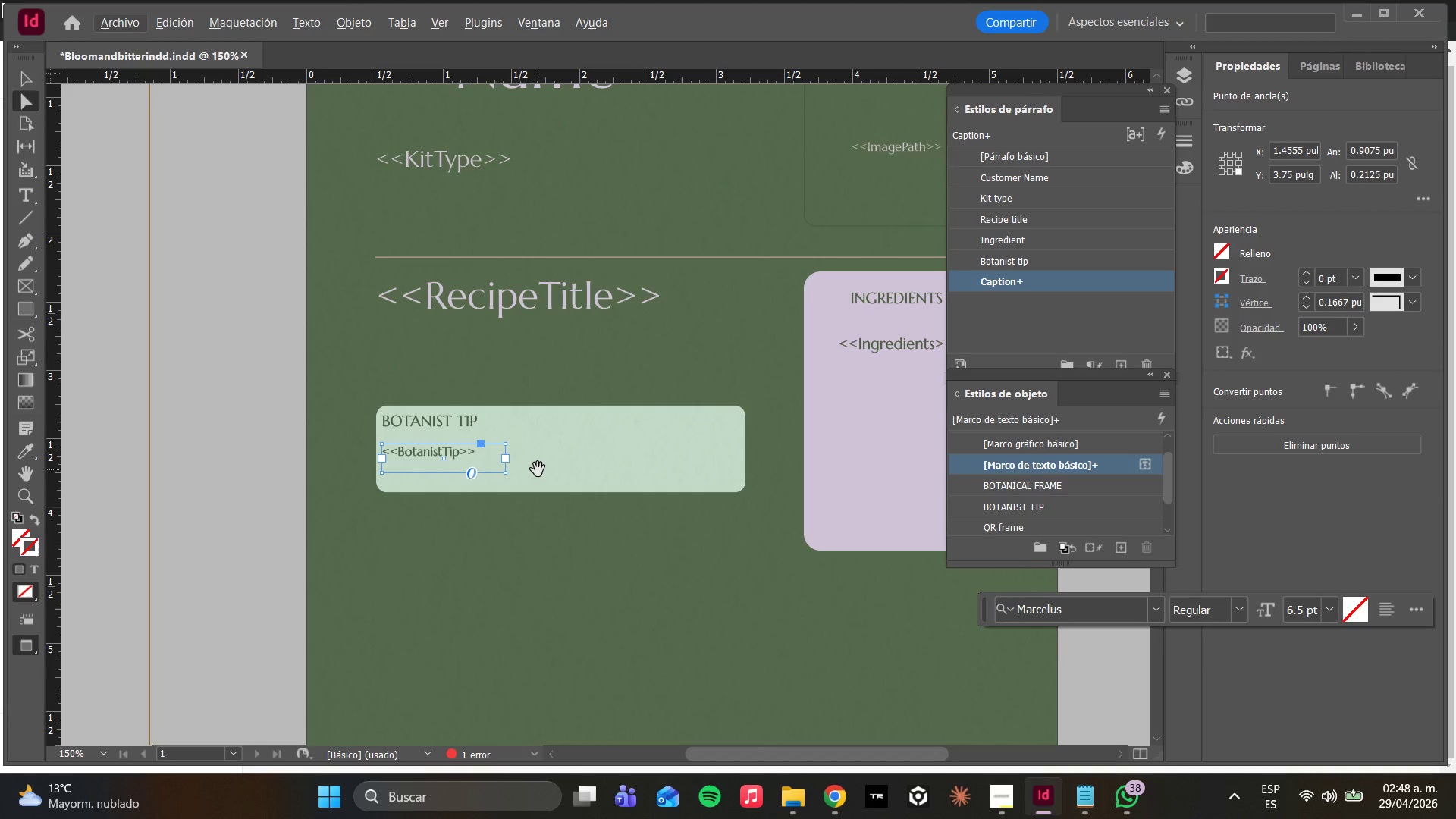 
hold_key(key=AltLeft, duration=0.45)
scroll: coordinate [425, 391], scroll_direction: up, amount: 6.0
 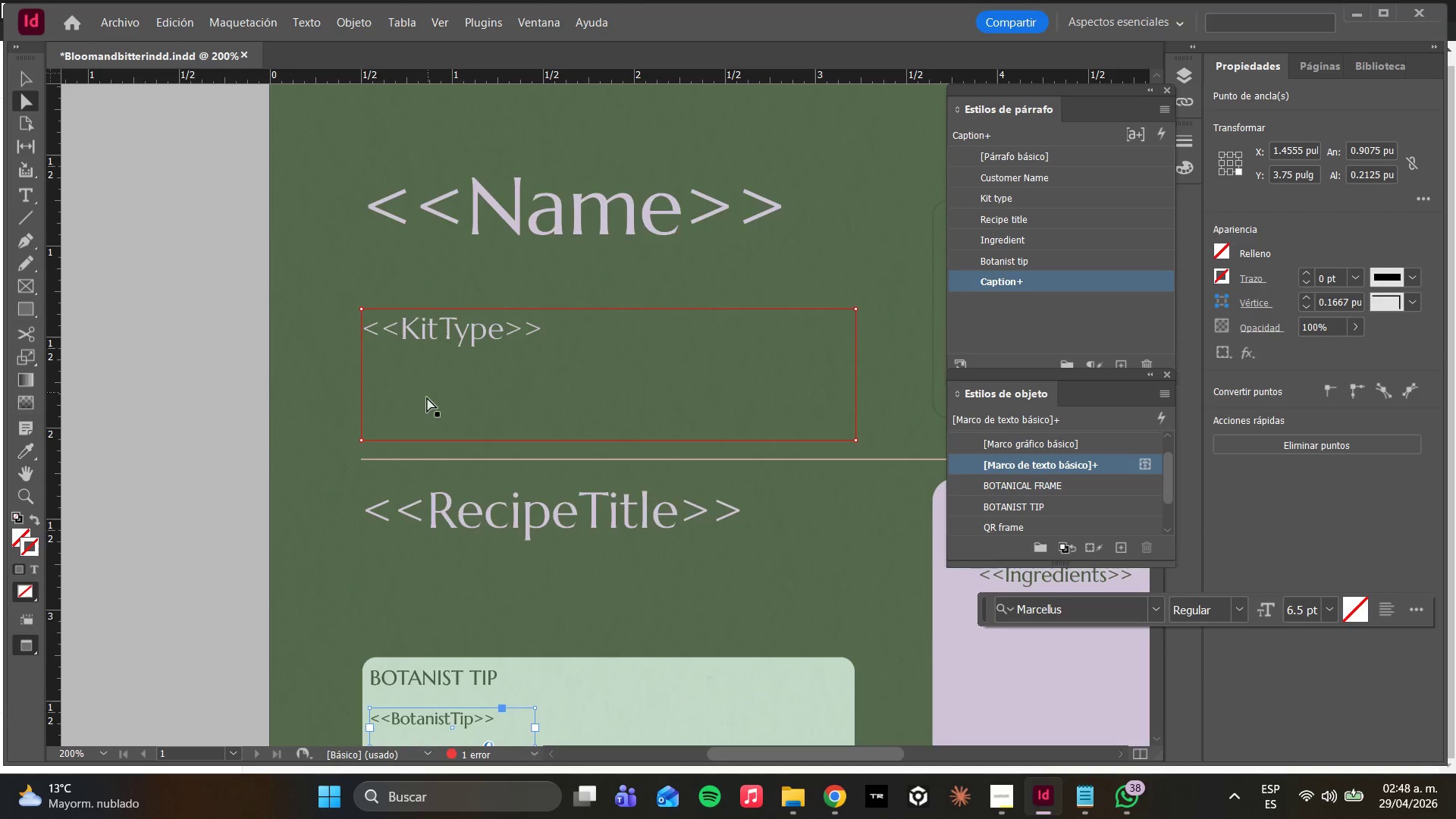 
hold_key(key=AltLeft, duration=0.53)
 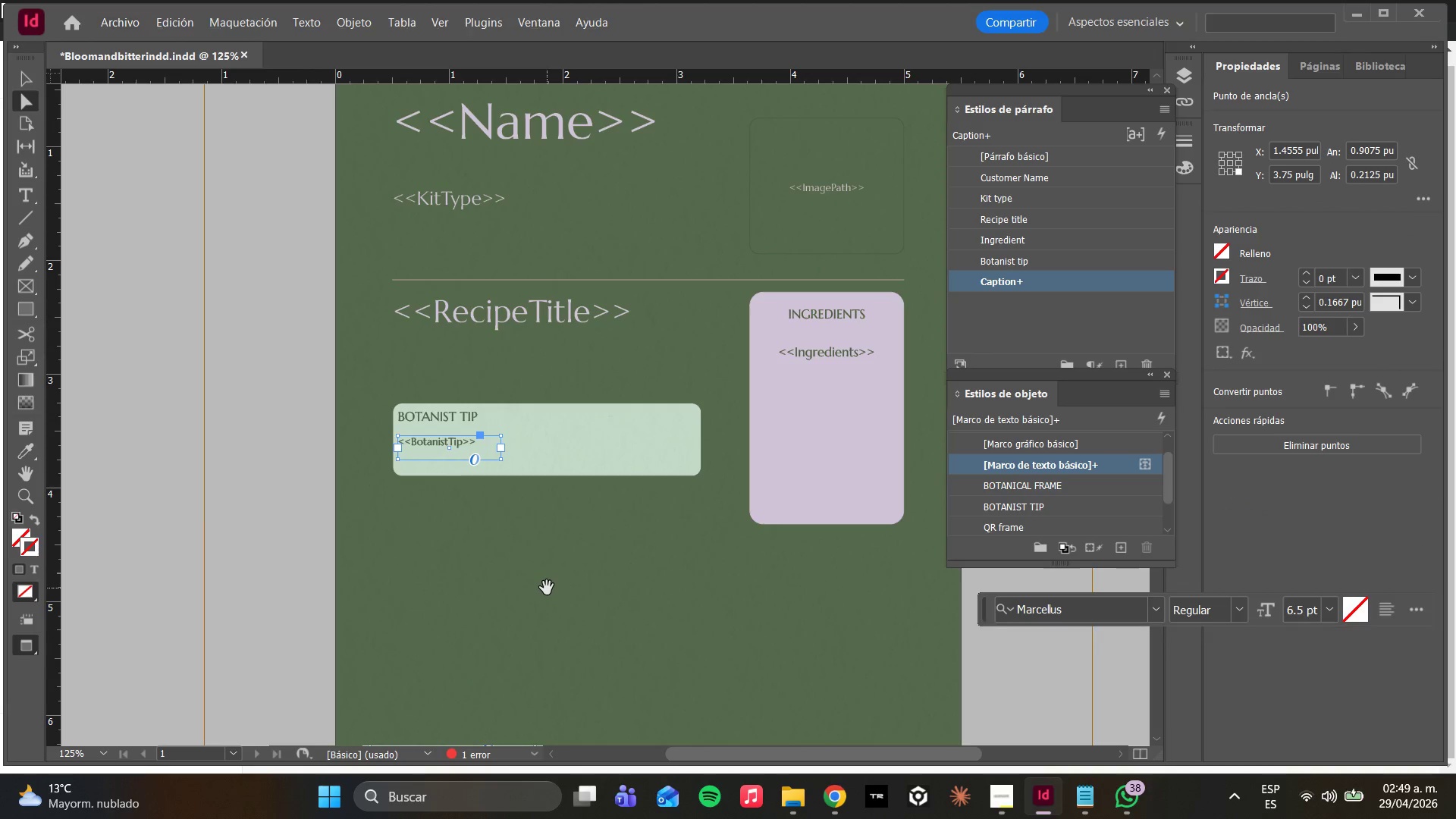 
scroll: coordinate [427, 397], scroll_direction: down, amount: 5.0
 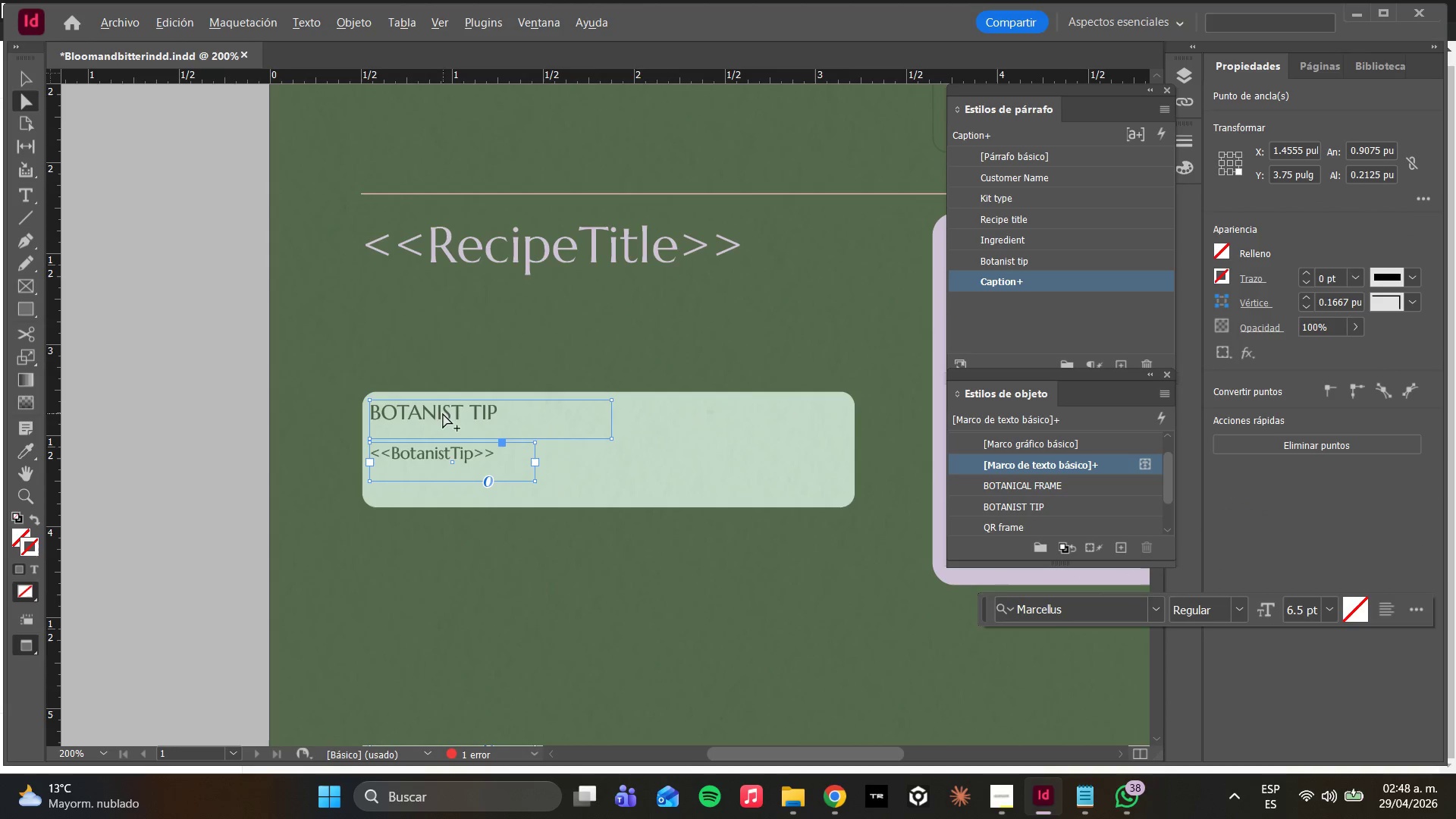 
left_click([547, 588])
 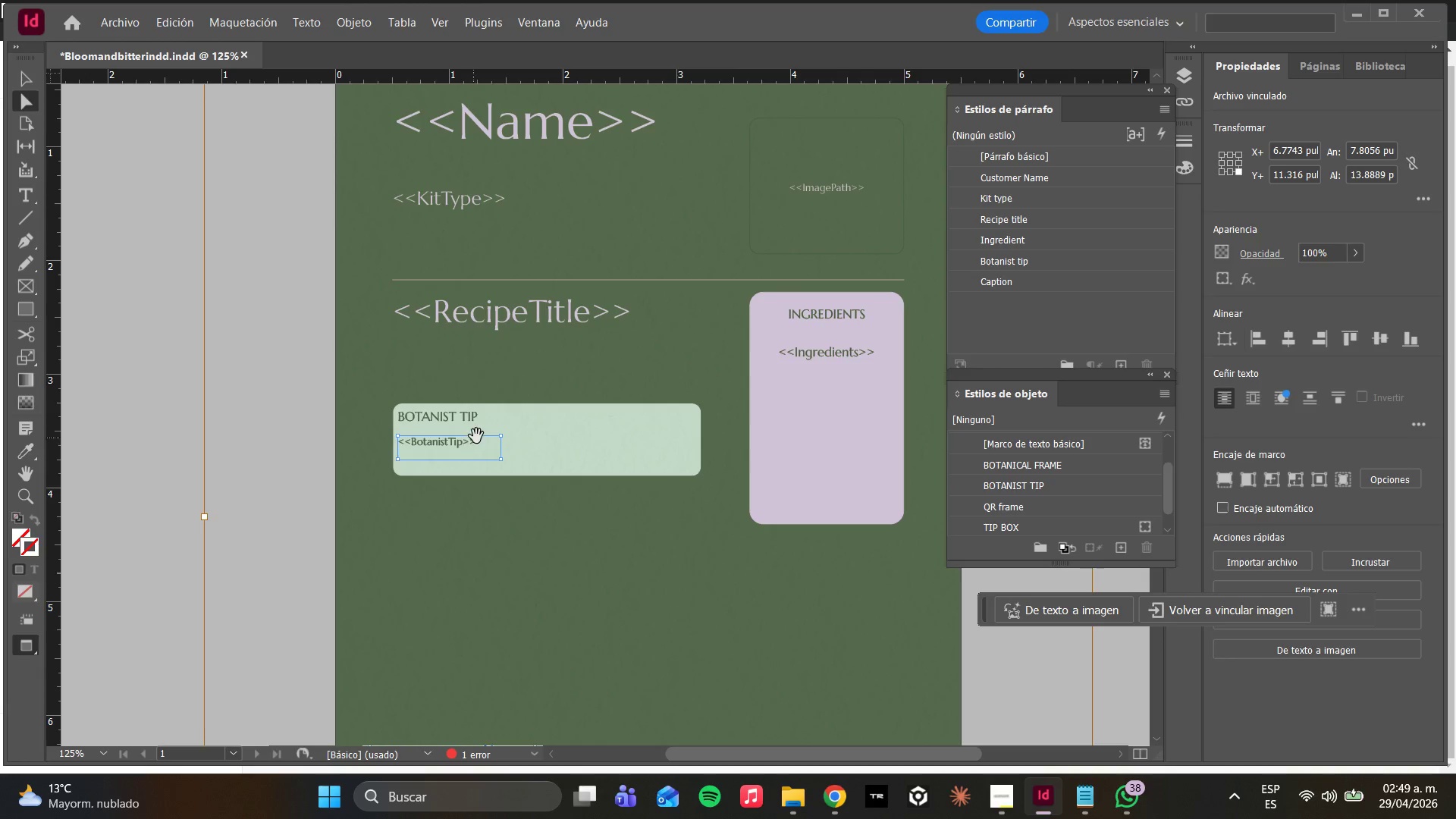 
scroll: coordinate [444, 422], scroll_direction: down, amount: 2.0
 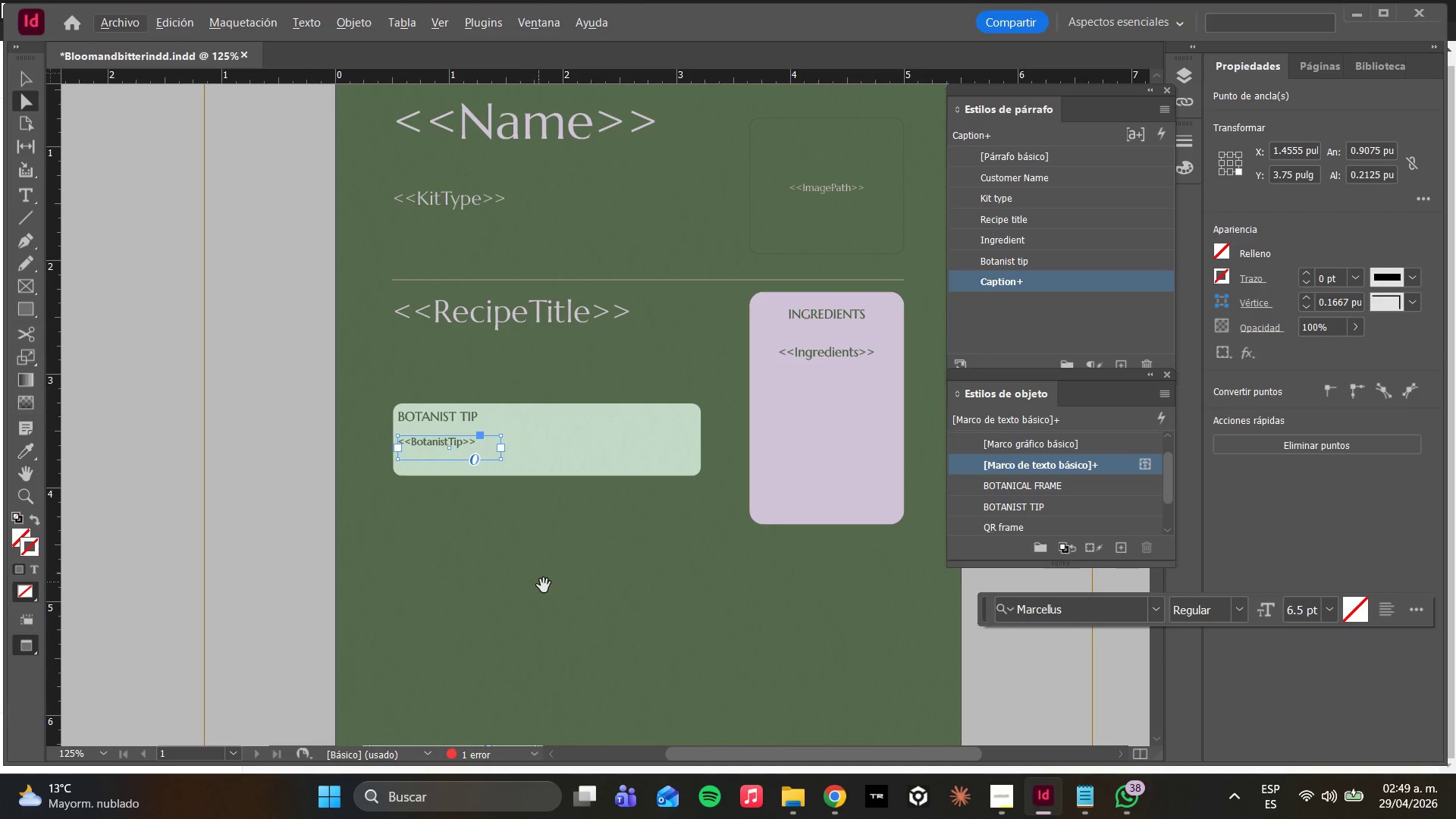 
scroll: coordinate [685, 318], scroll_direction: up, amount: 4.0
 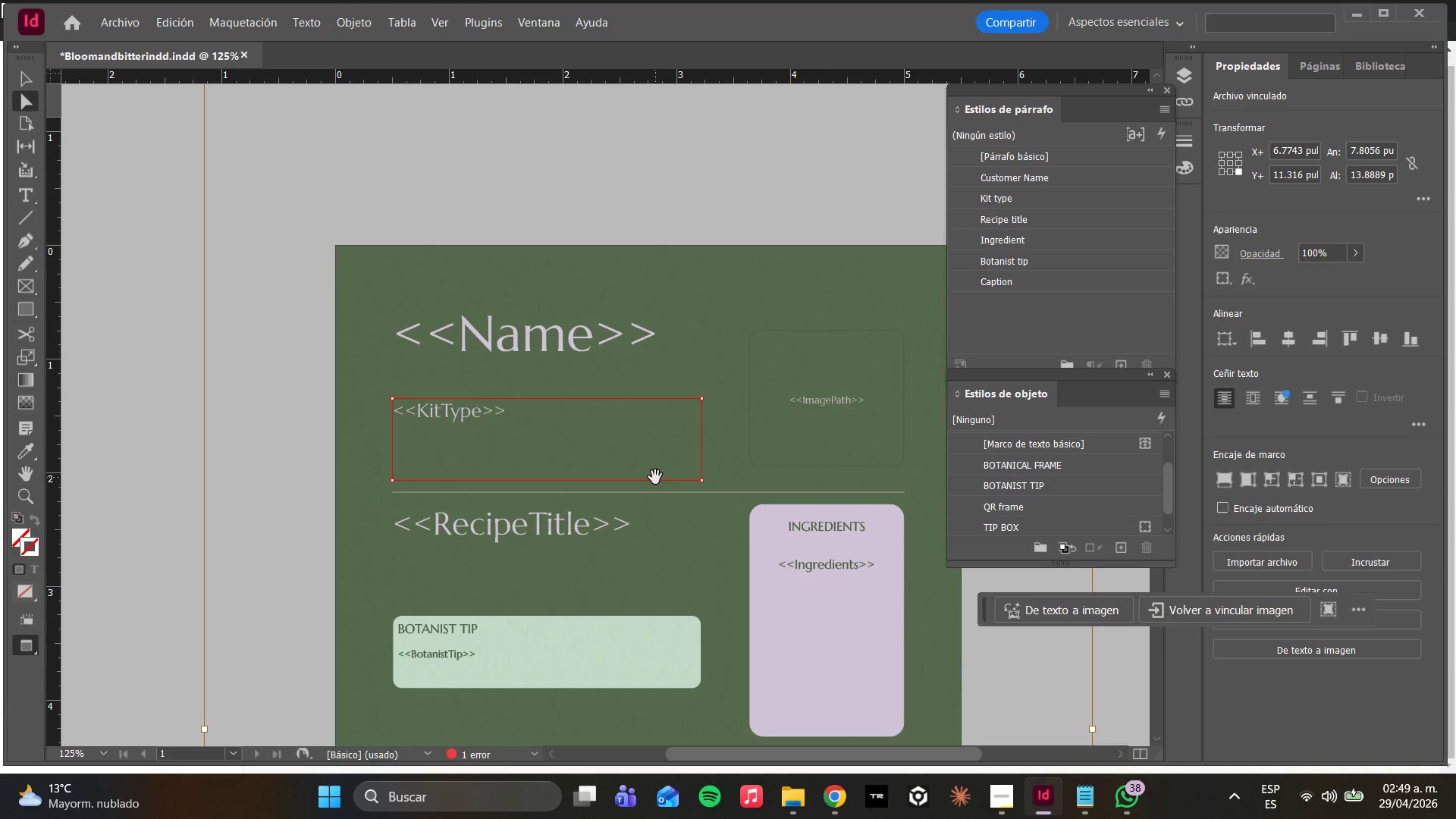 
wait(14.09)
 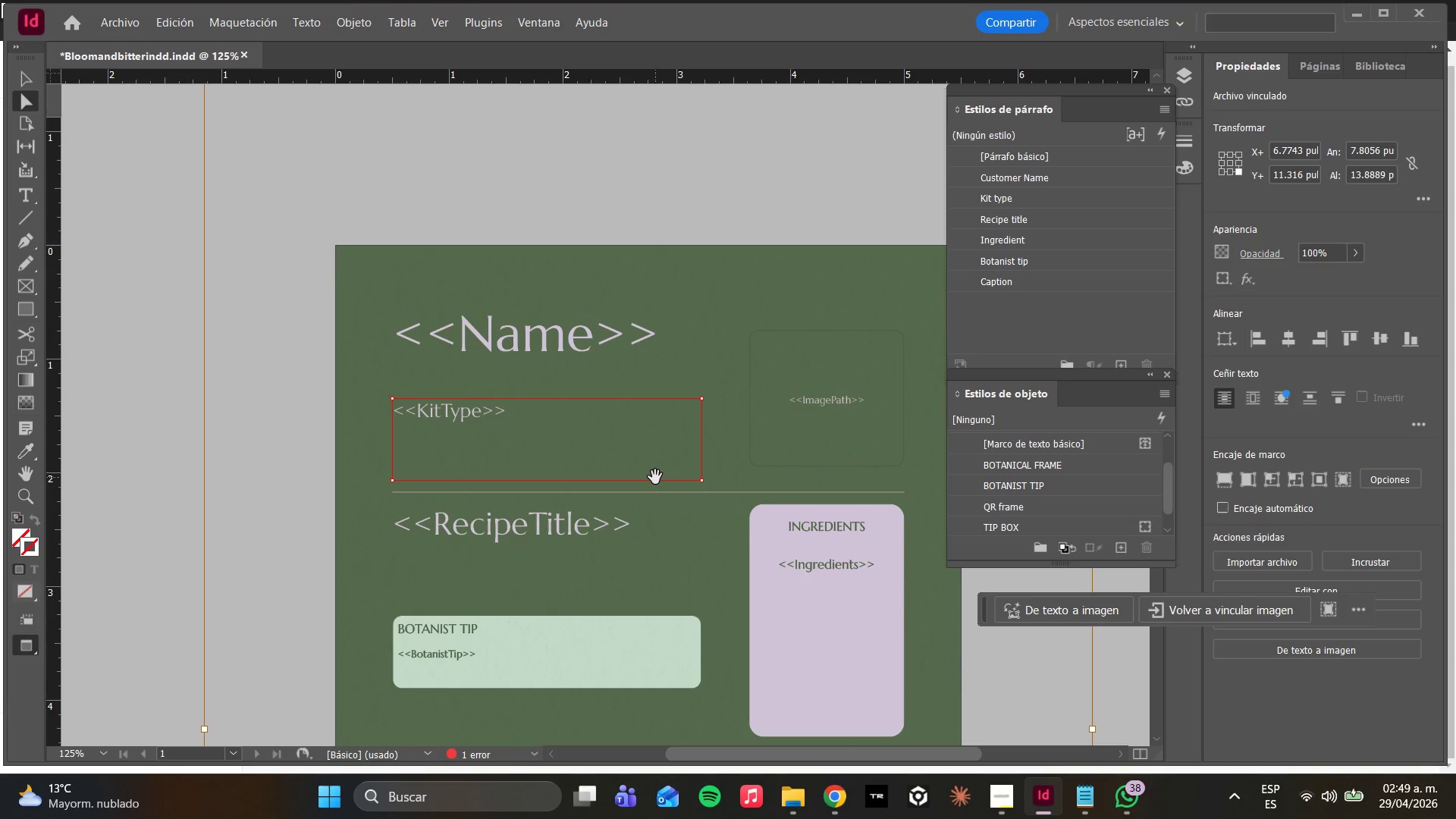 
scroll: coordinate [805, 468], scroll_direction: down, amount: 5.0
 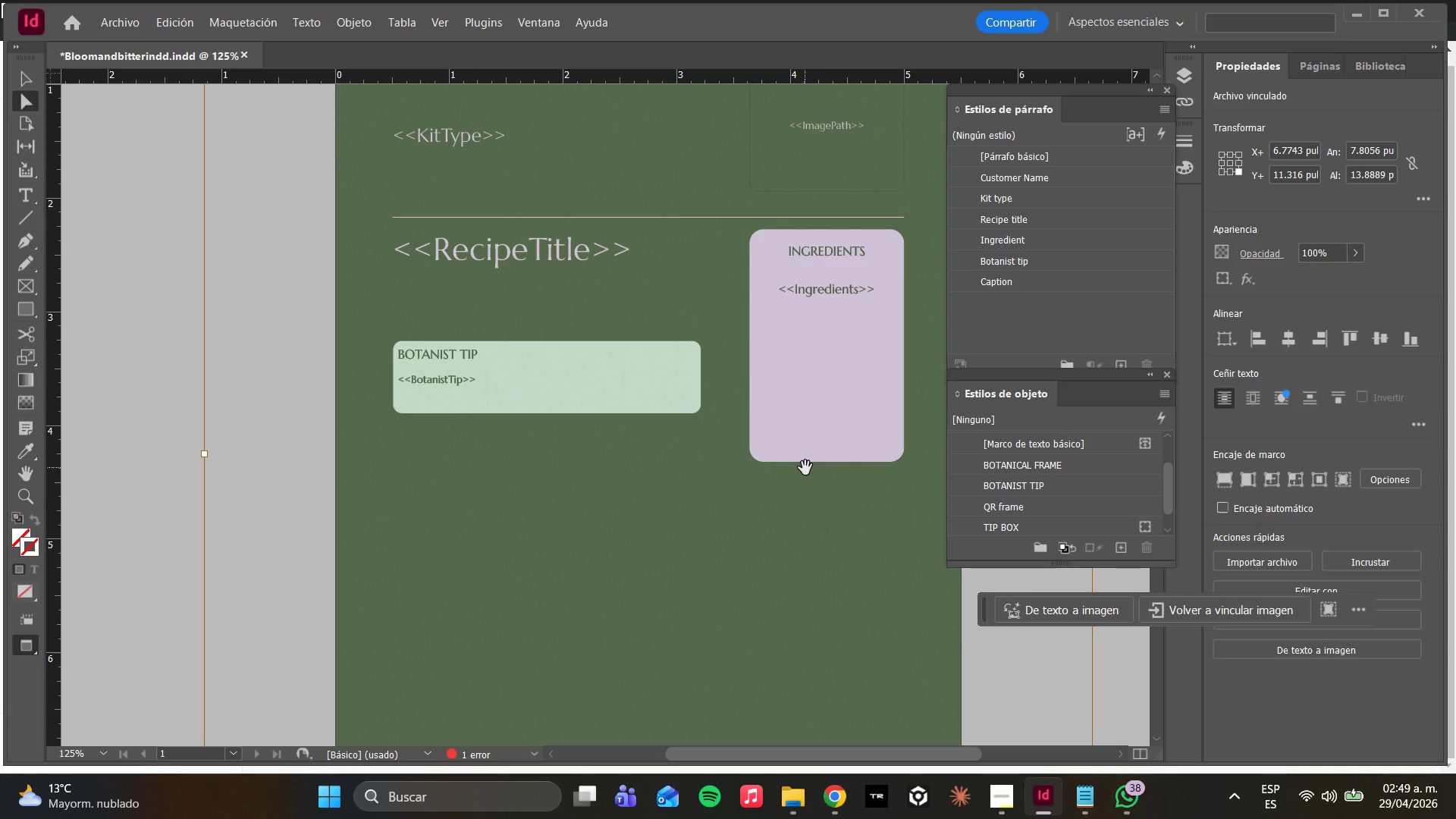 
wait(6.03)
 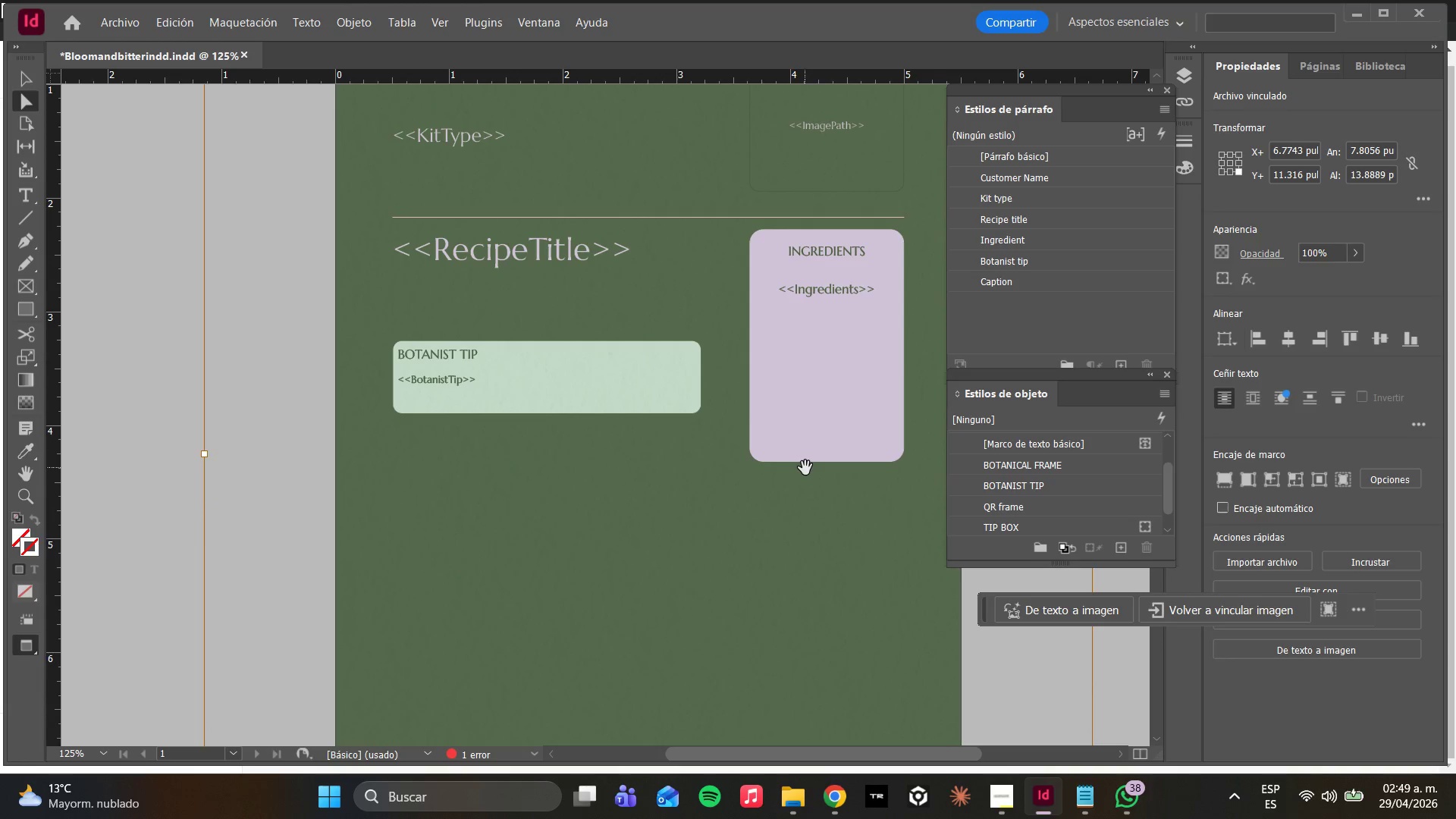 
left_click([20, 306])
 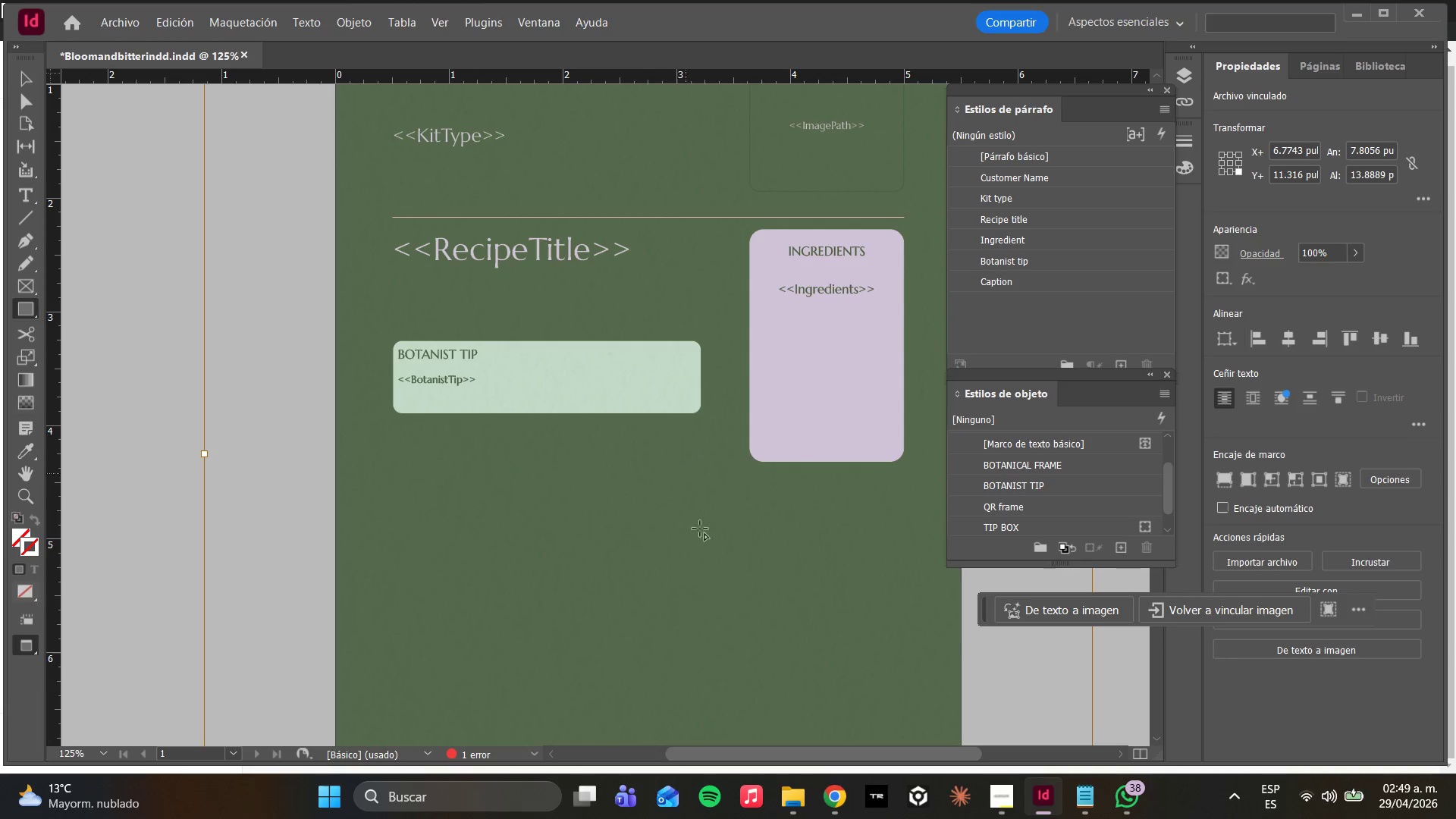 
scroll: coordinate [701, 556], scroll_direction: down, amount: 4.0
 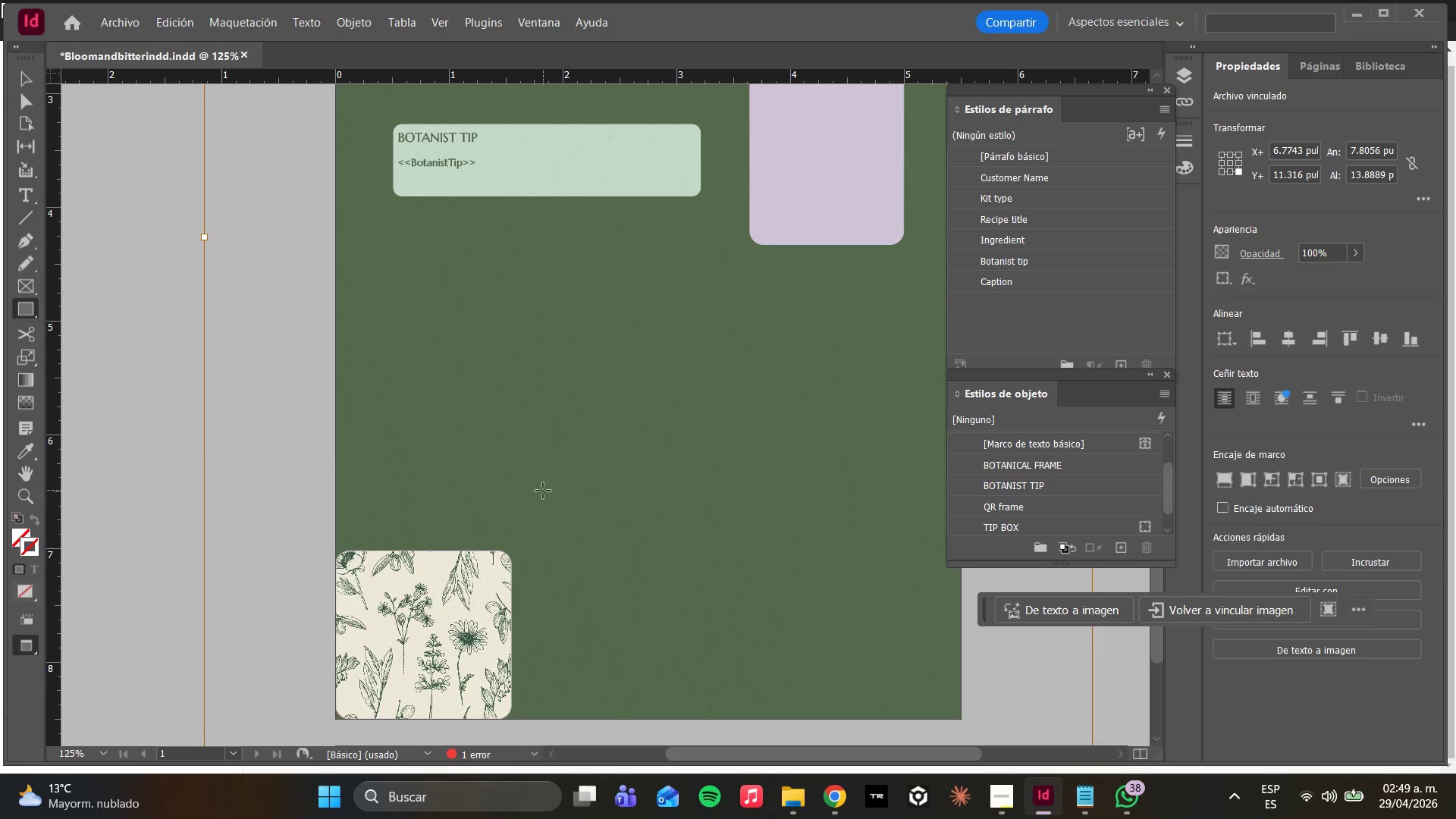 
scroll: coordinate [558, 537], scroll_direction: up, amount: 3.0
 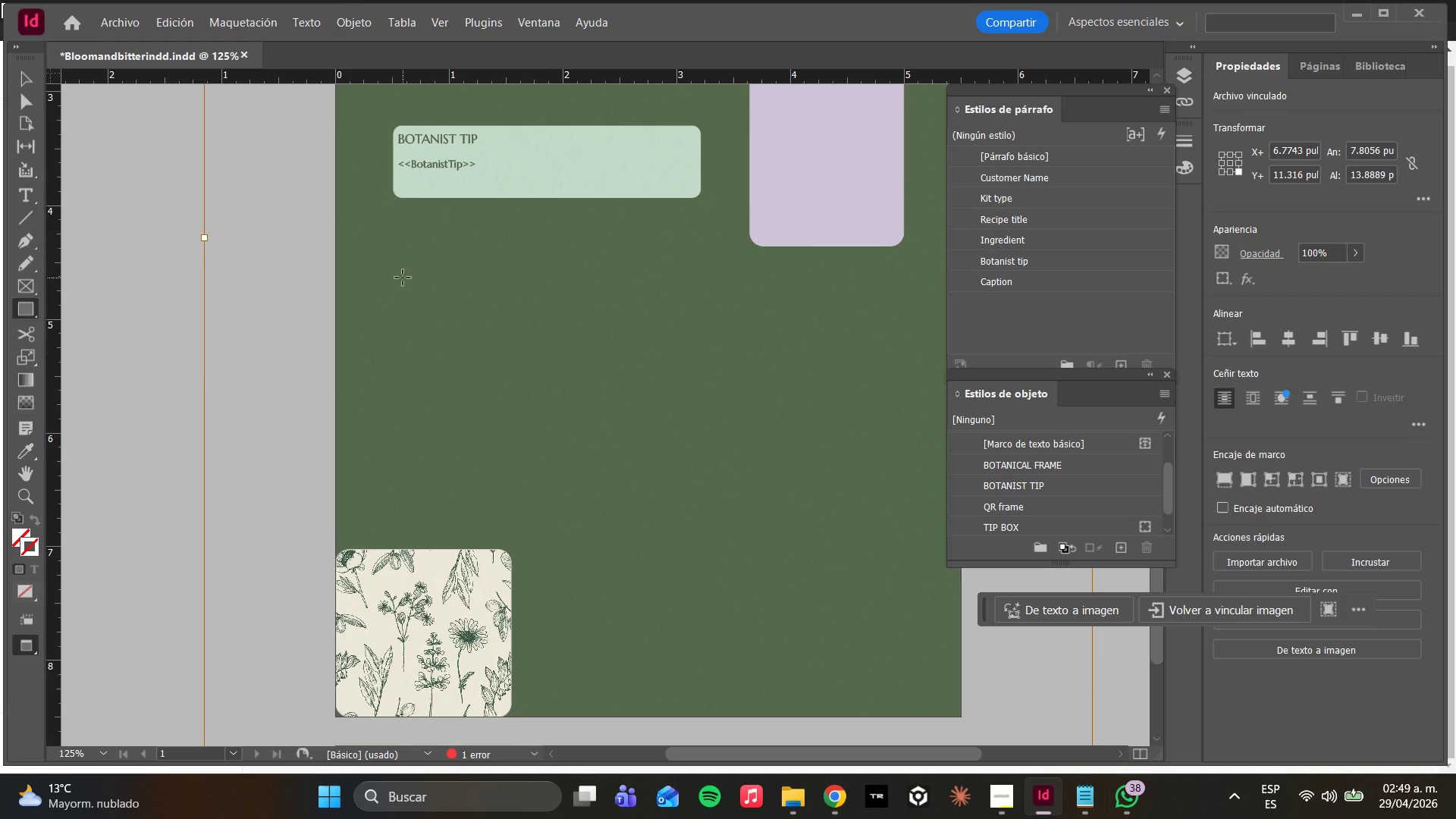 
key(W)
 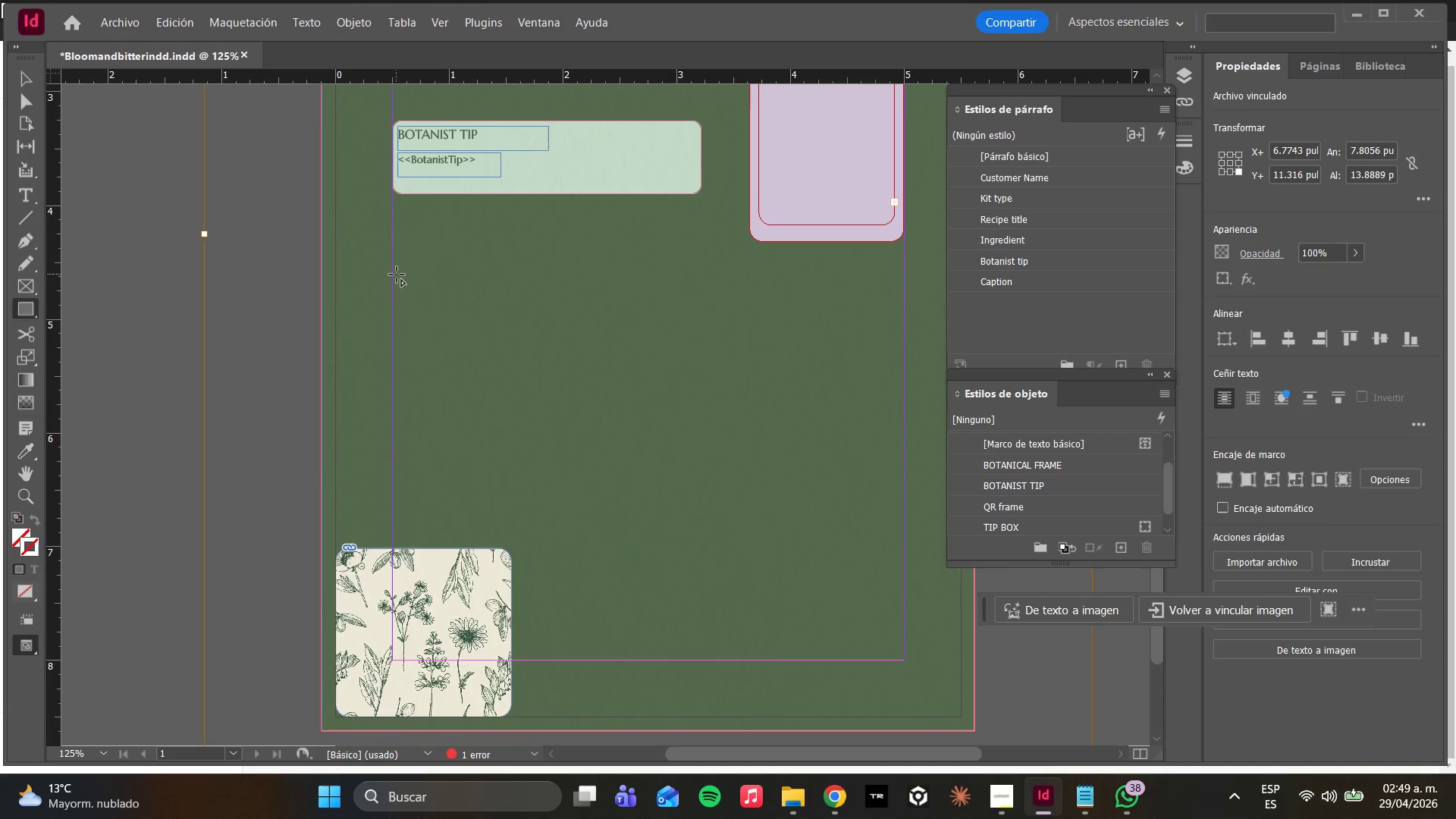 
left_click_drag(start_coordinate=[394, 275], to_coordinate=[701, 513])
 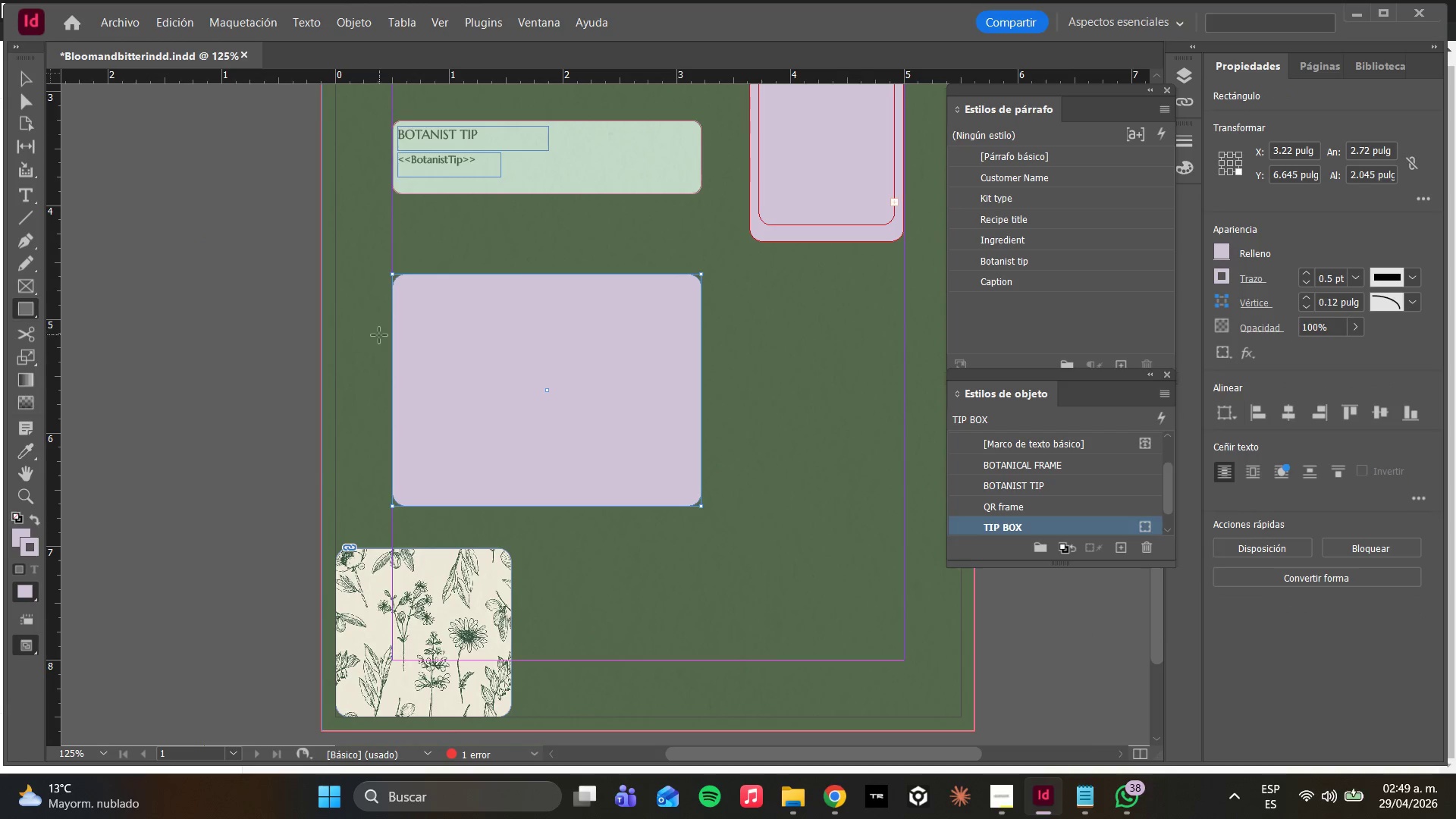 
scroll: coordinate [617, 344], scroll_direction: up, amount: 4.0
 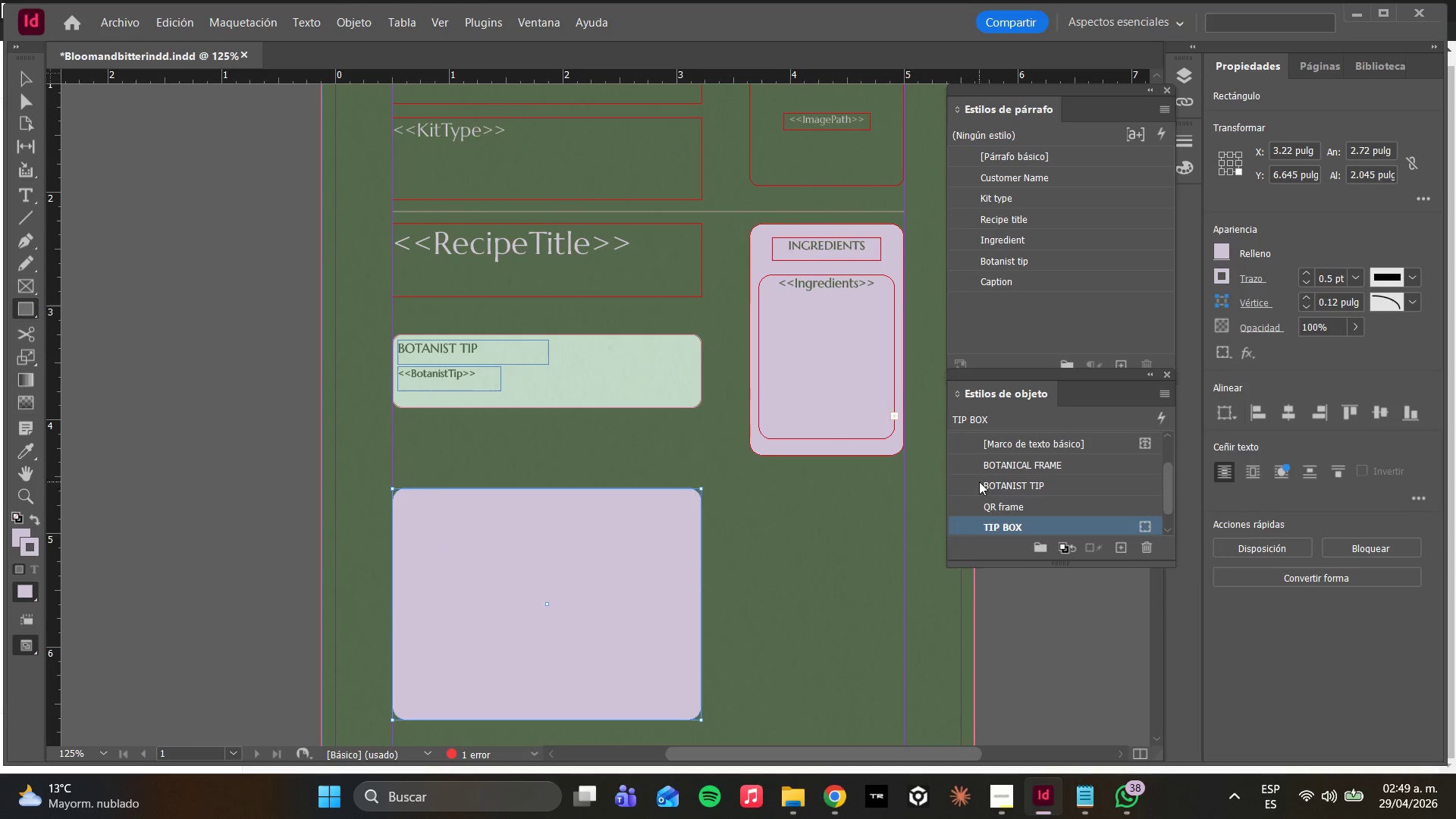 
left_click([999, 509])
 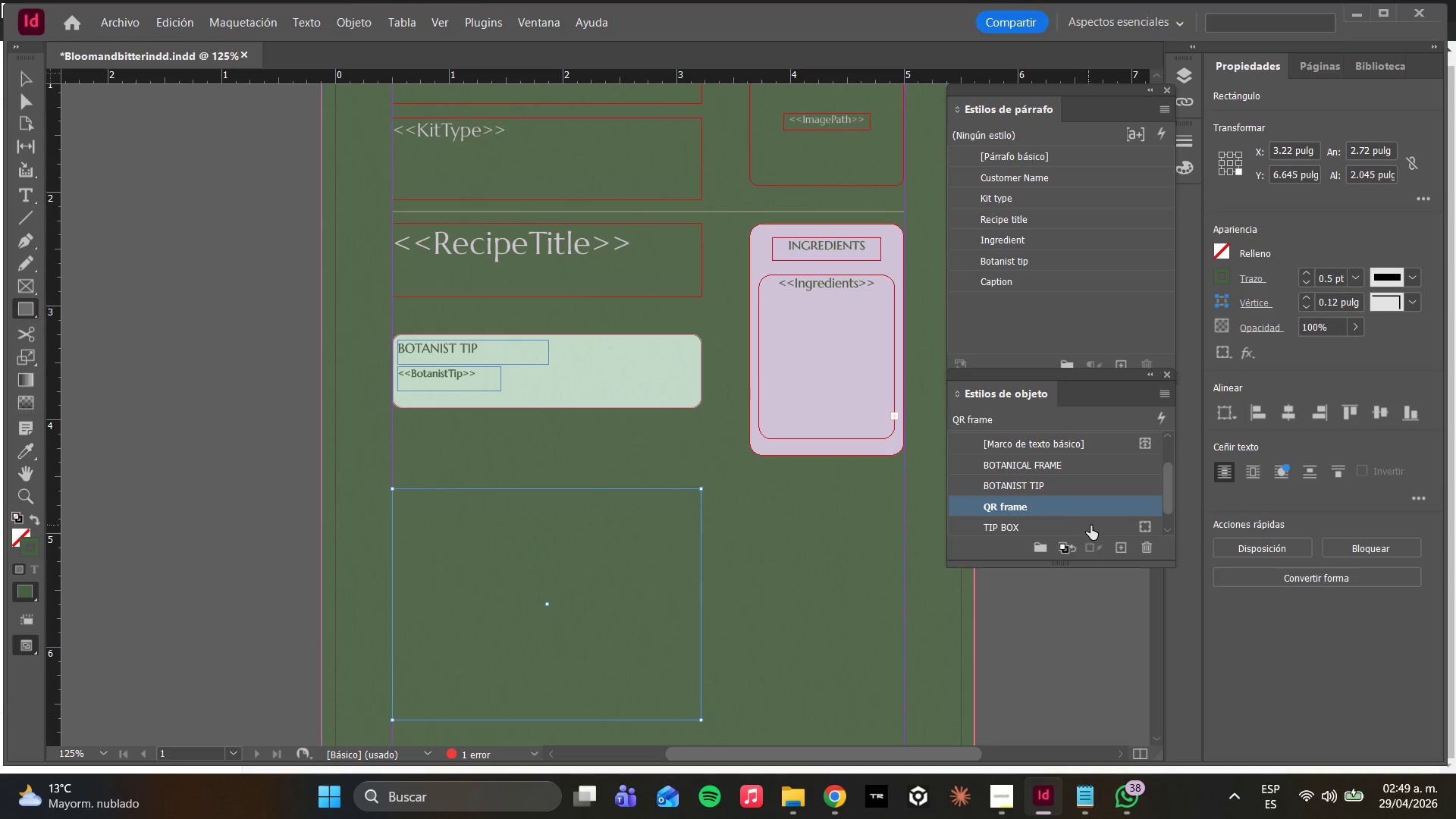 
right_click([1091, 504])
 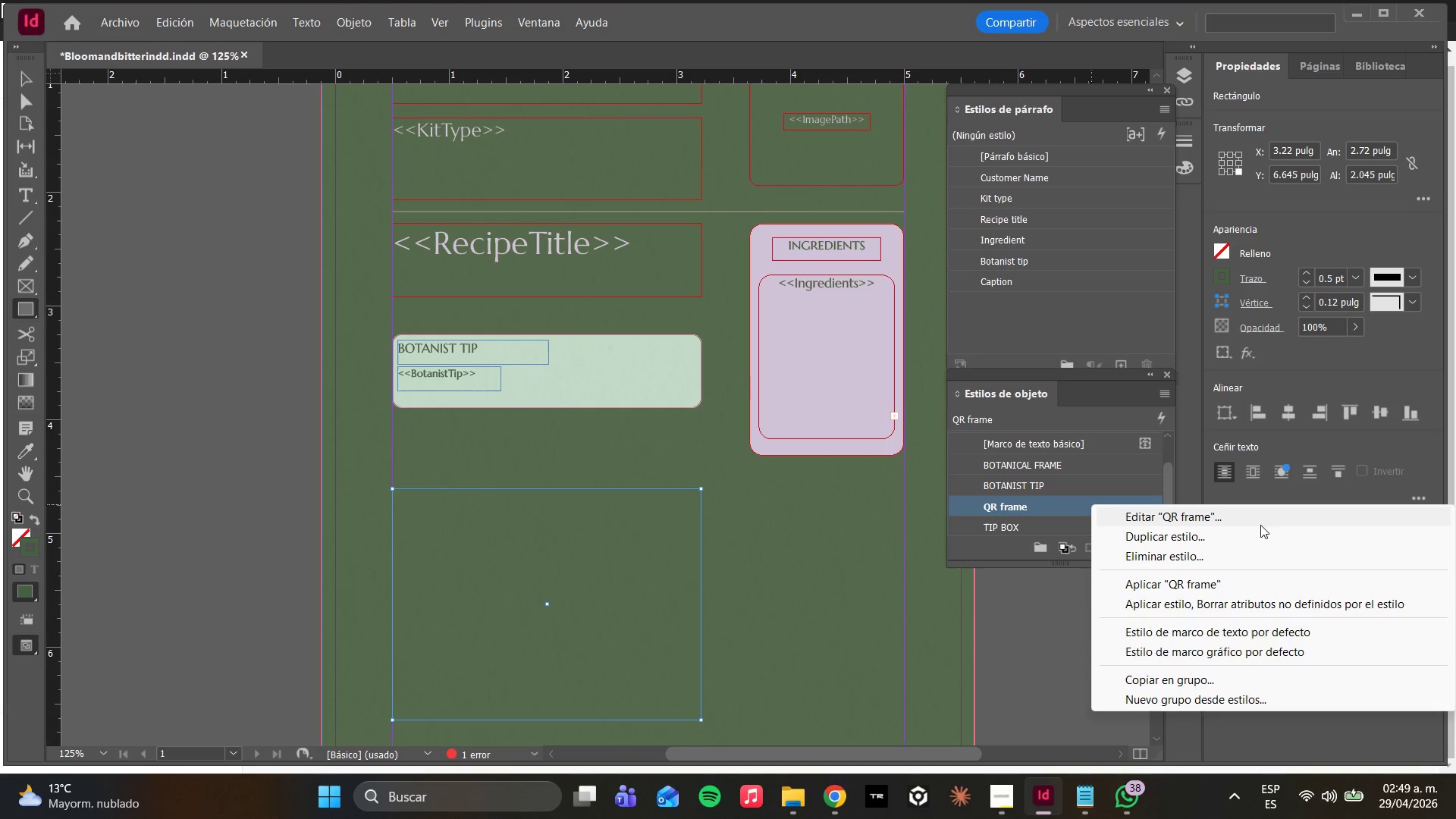 
left_click([1260, 525])
 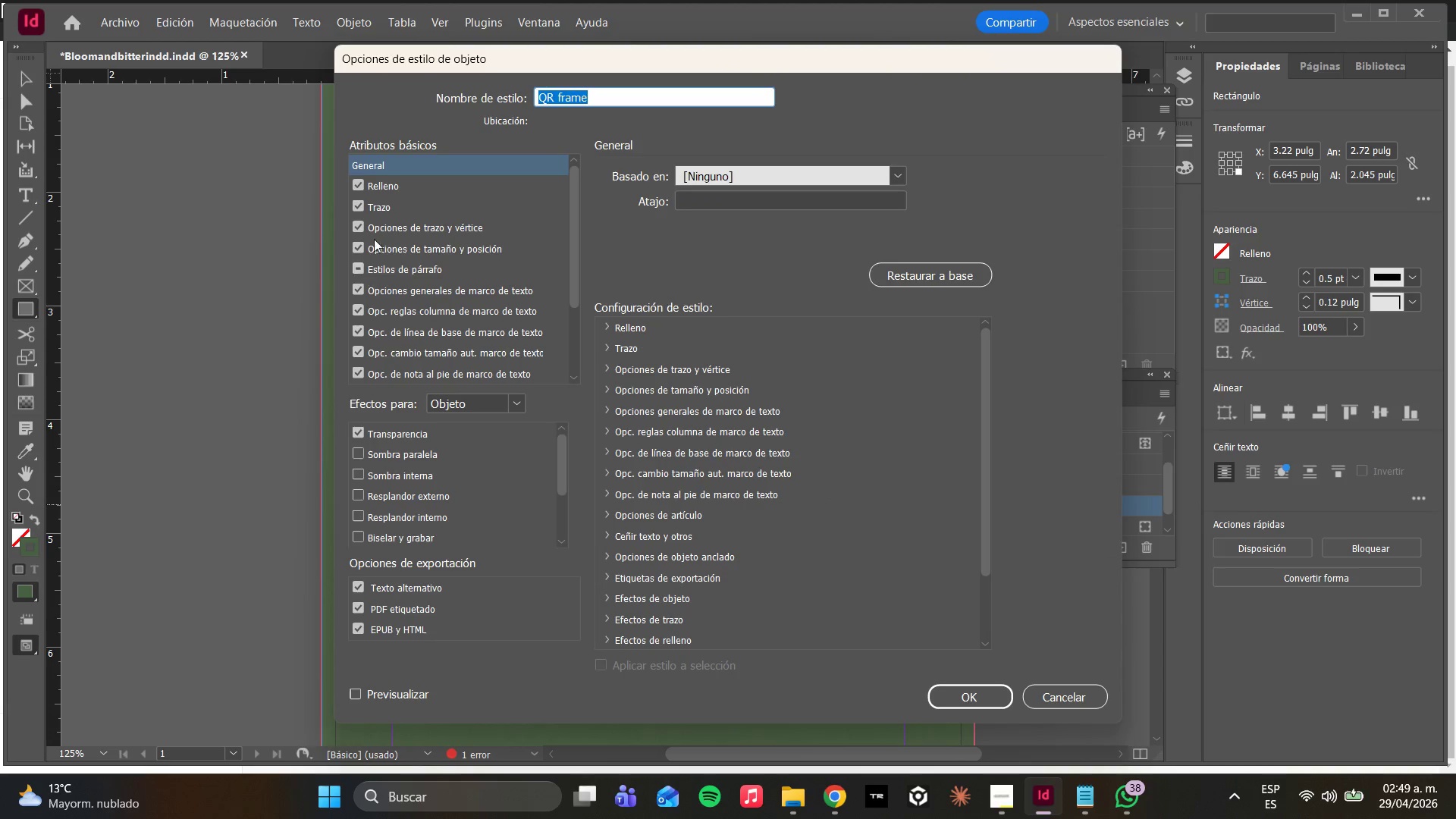 
left_click([408, 184])
 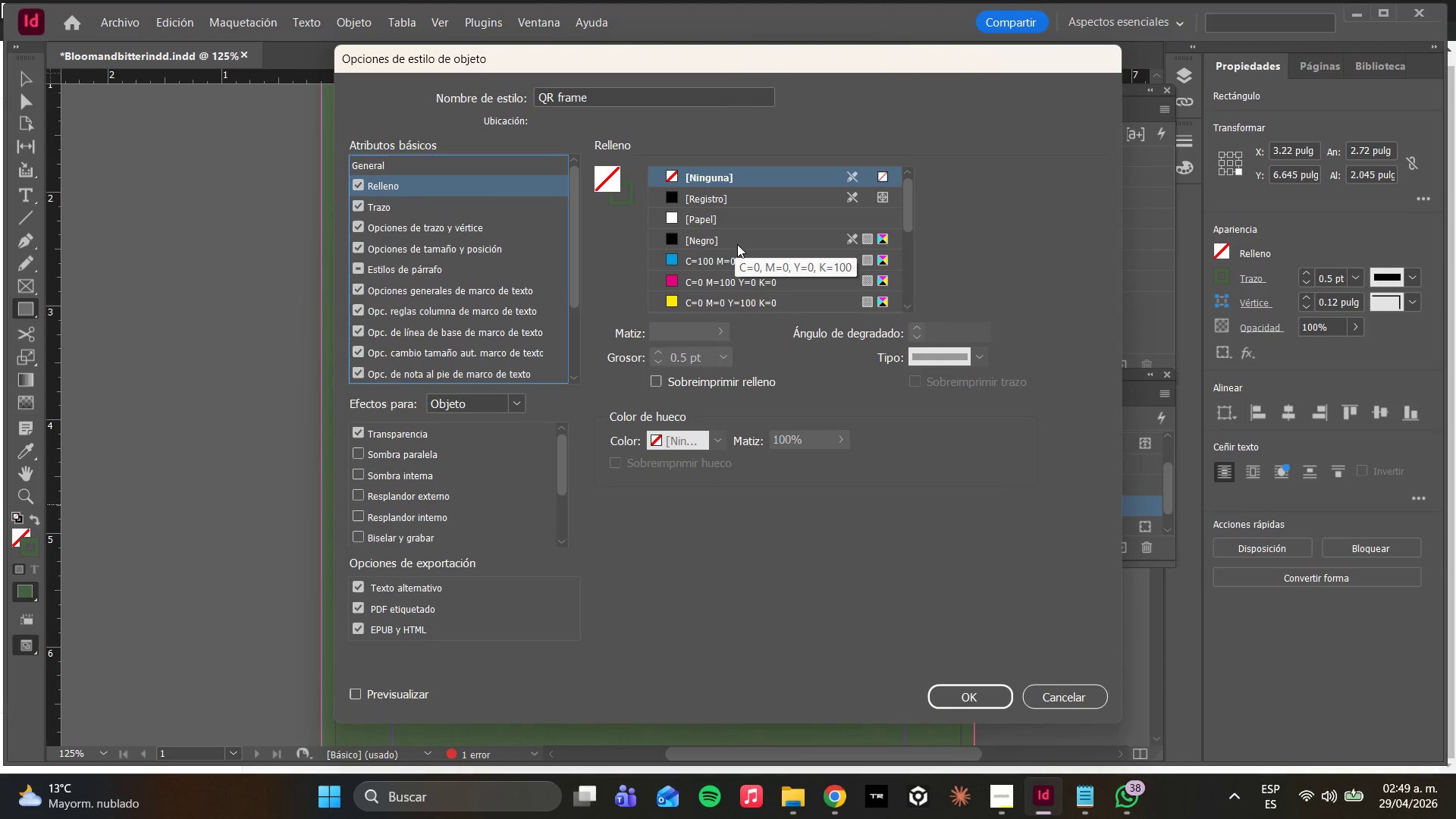 
left_click([691, 300])
 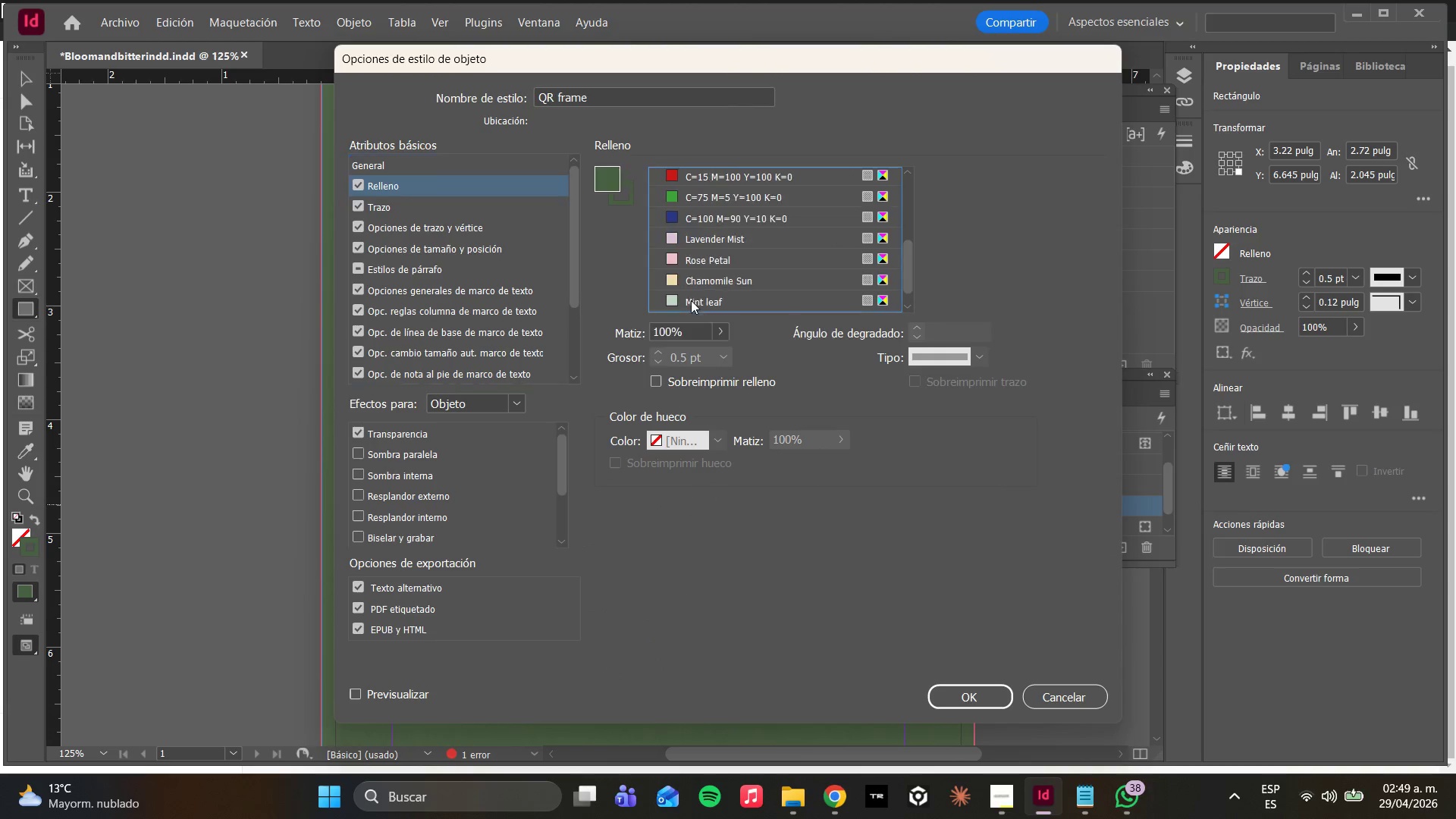 
scroll: coordinate [736, 278], scroll_direction: down, amount: 12.0
 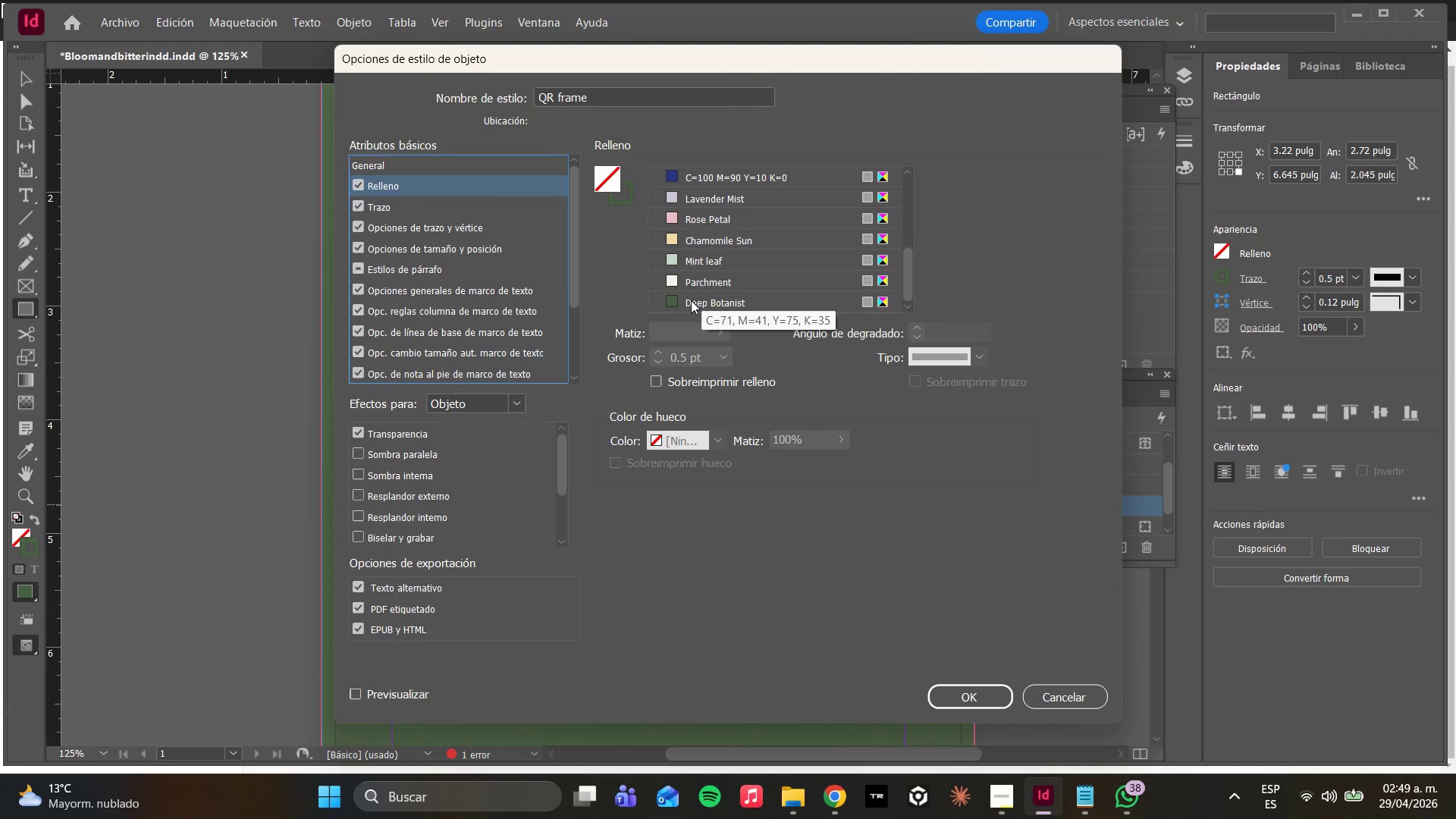 
mouse_move([693, 281])
 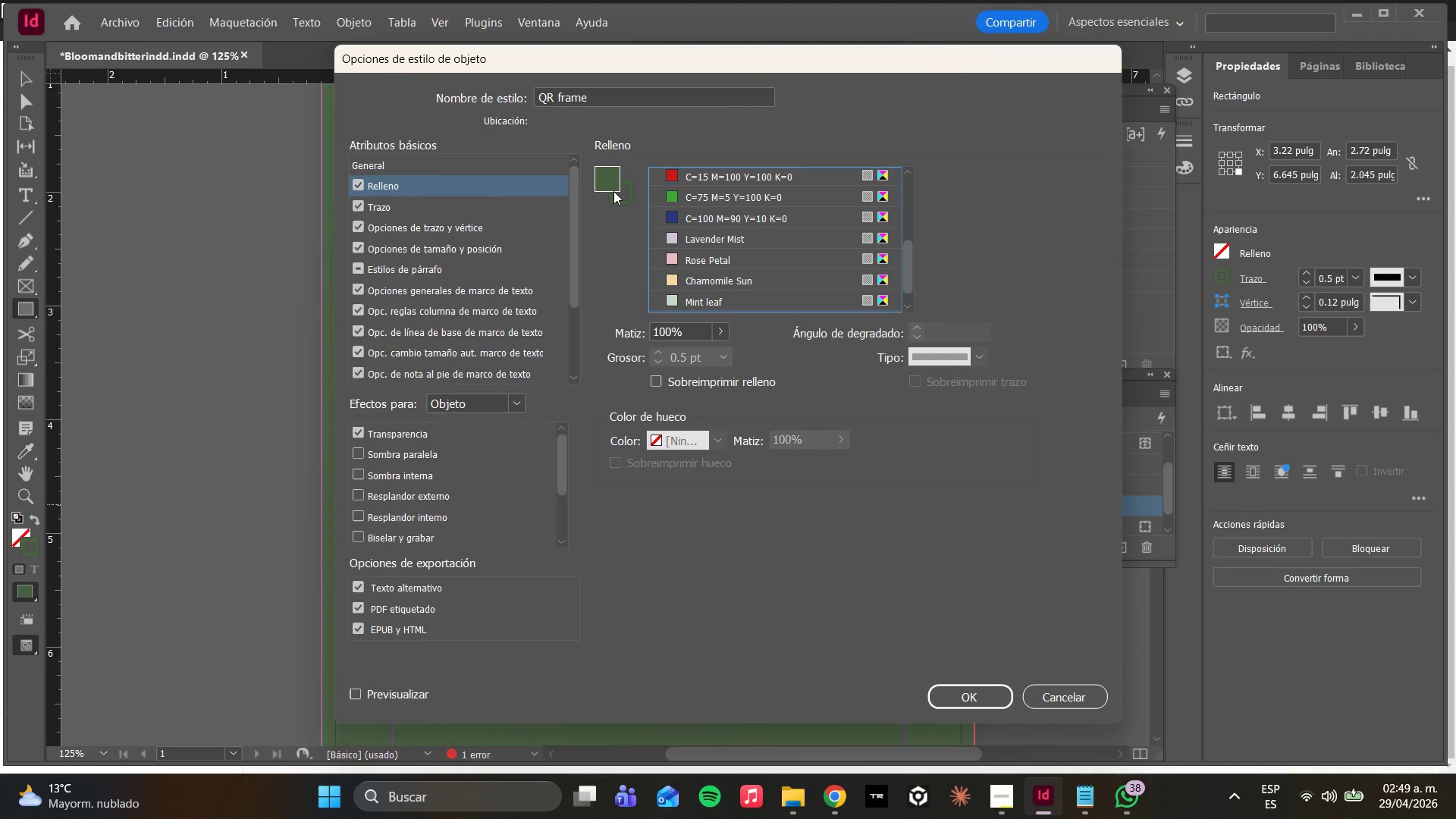 
double_click([614, 193])
 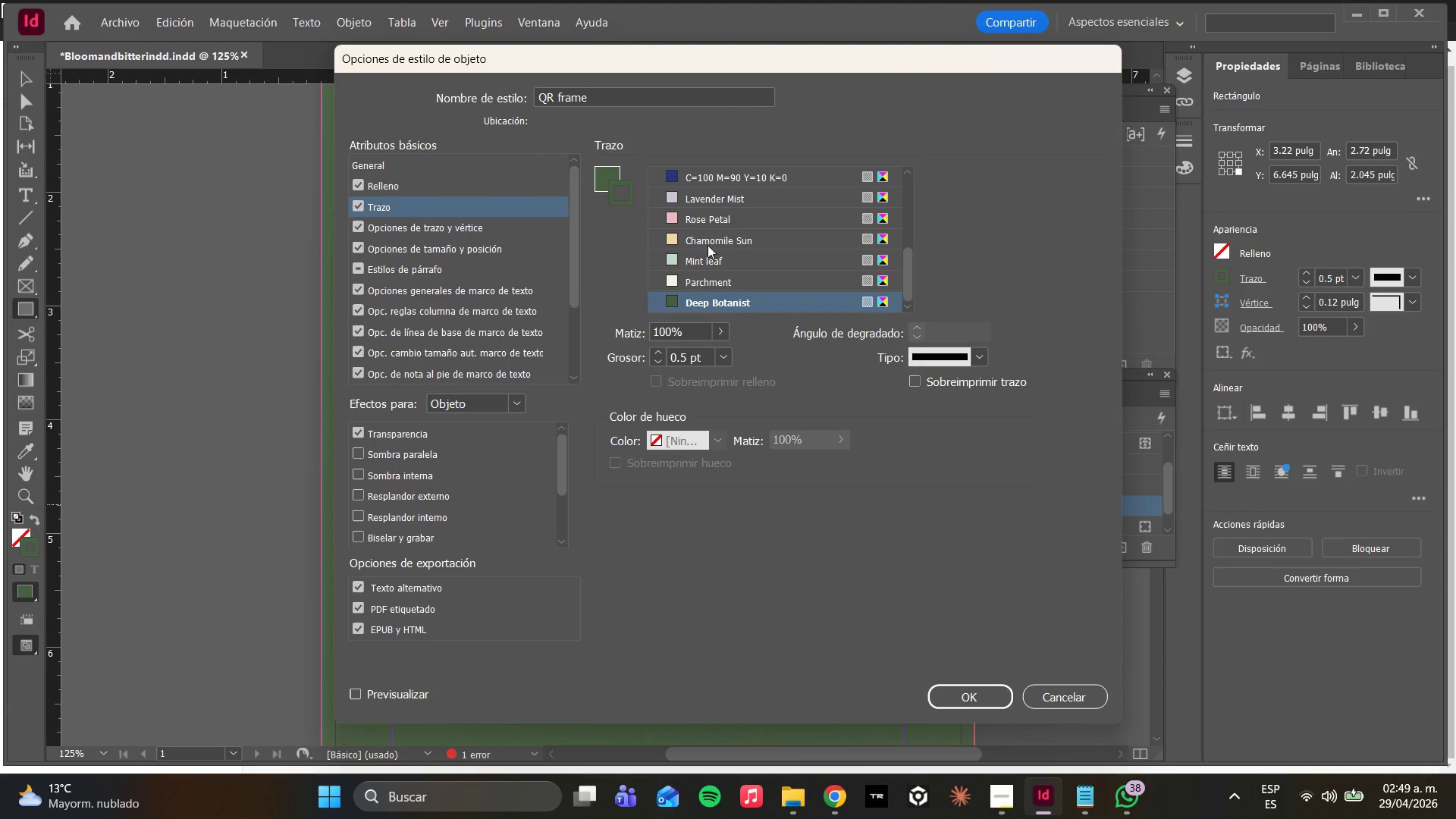 
scroll: coordinate [726, 274], scroll_direction: down, amount: 6.0
 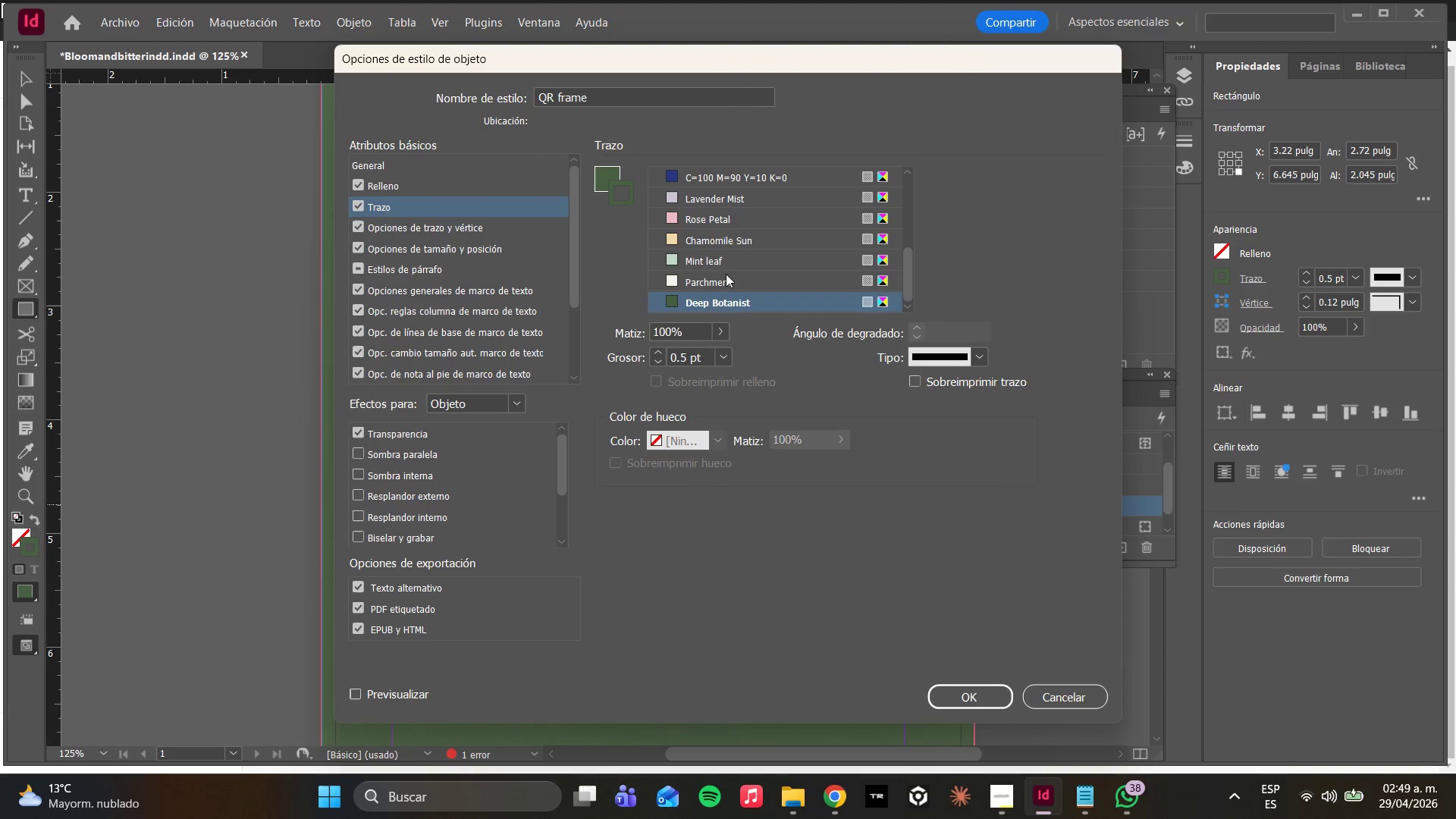 
mouse_move([720, 253])
 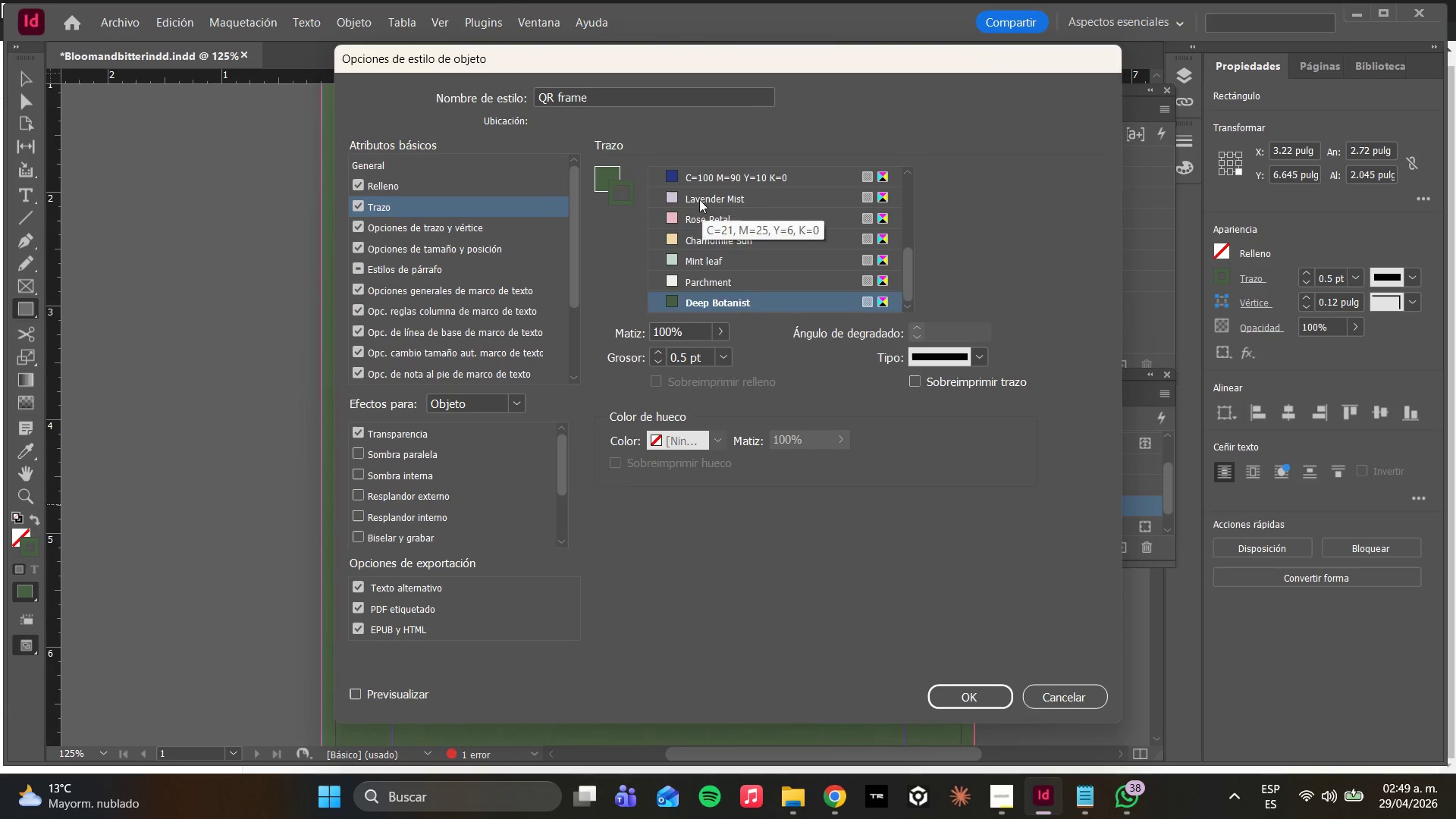 
left_click([699, 199])
 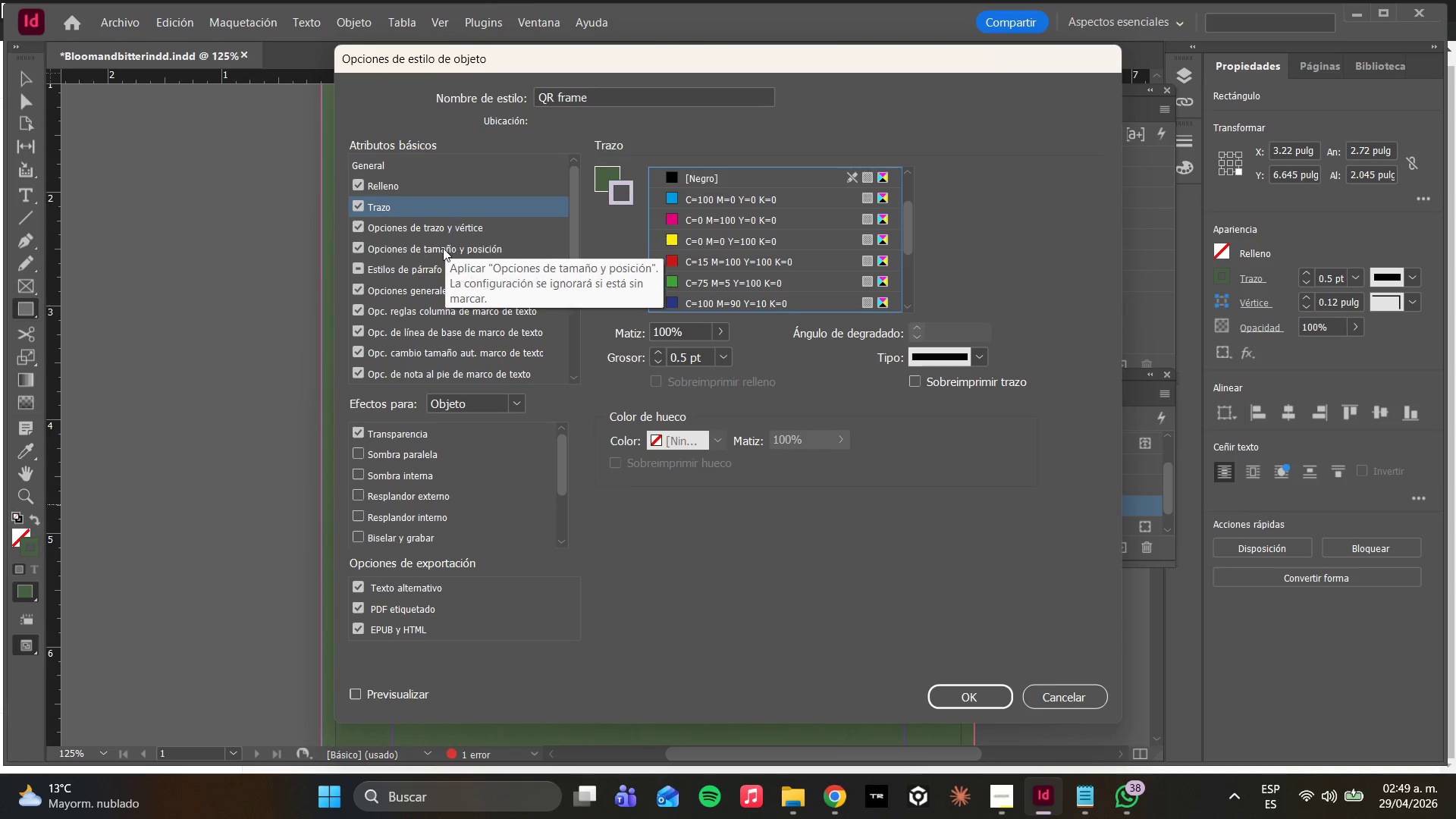 
left_click([417, 184])
 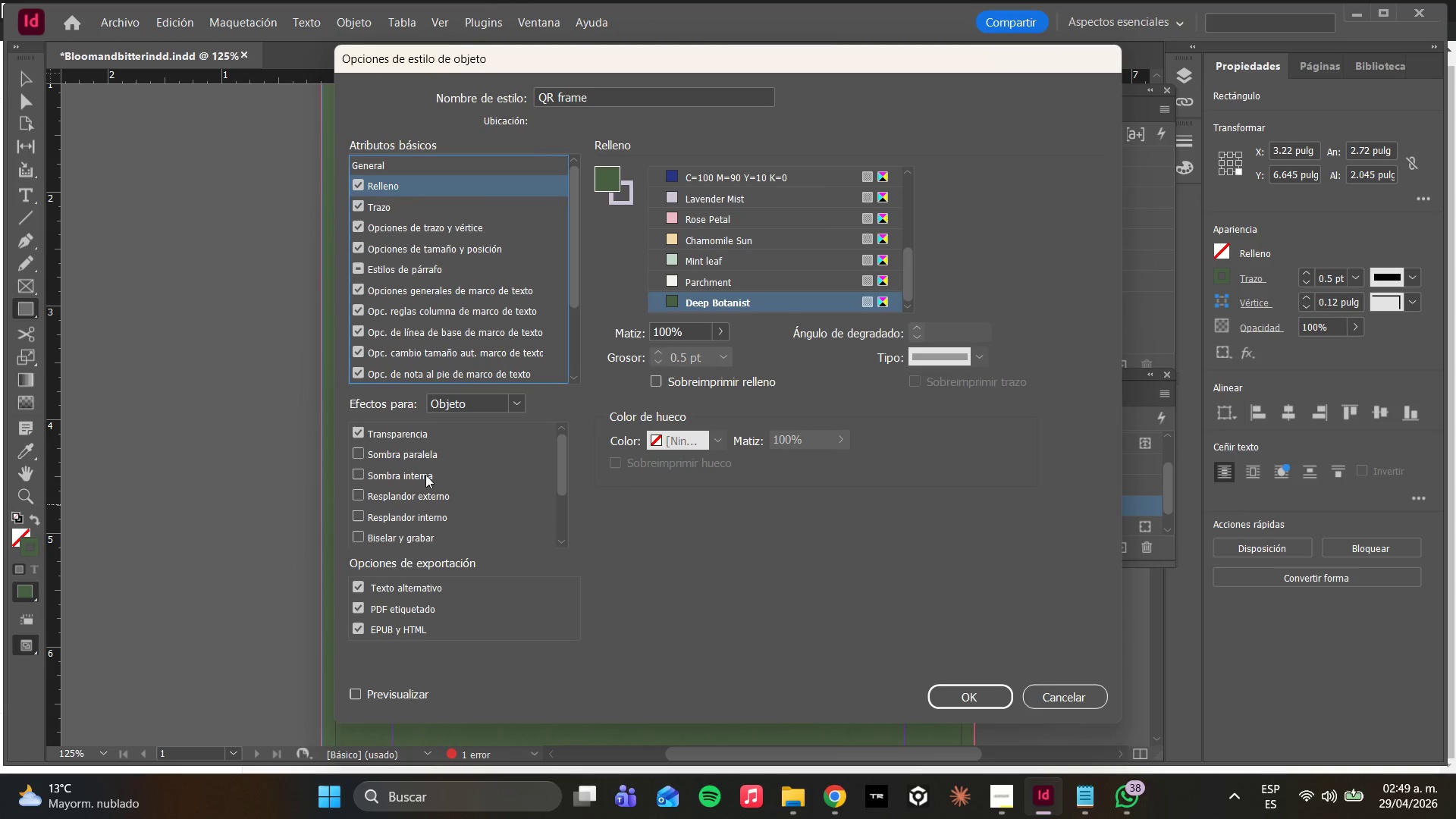 
scroll: coordinate [412, 350], scroll_direction: down, amount: 6.0
 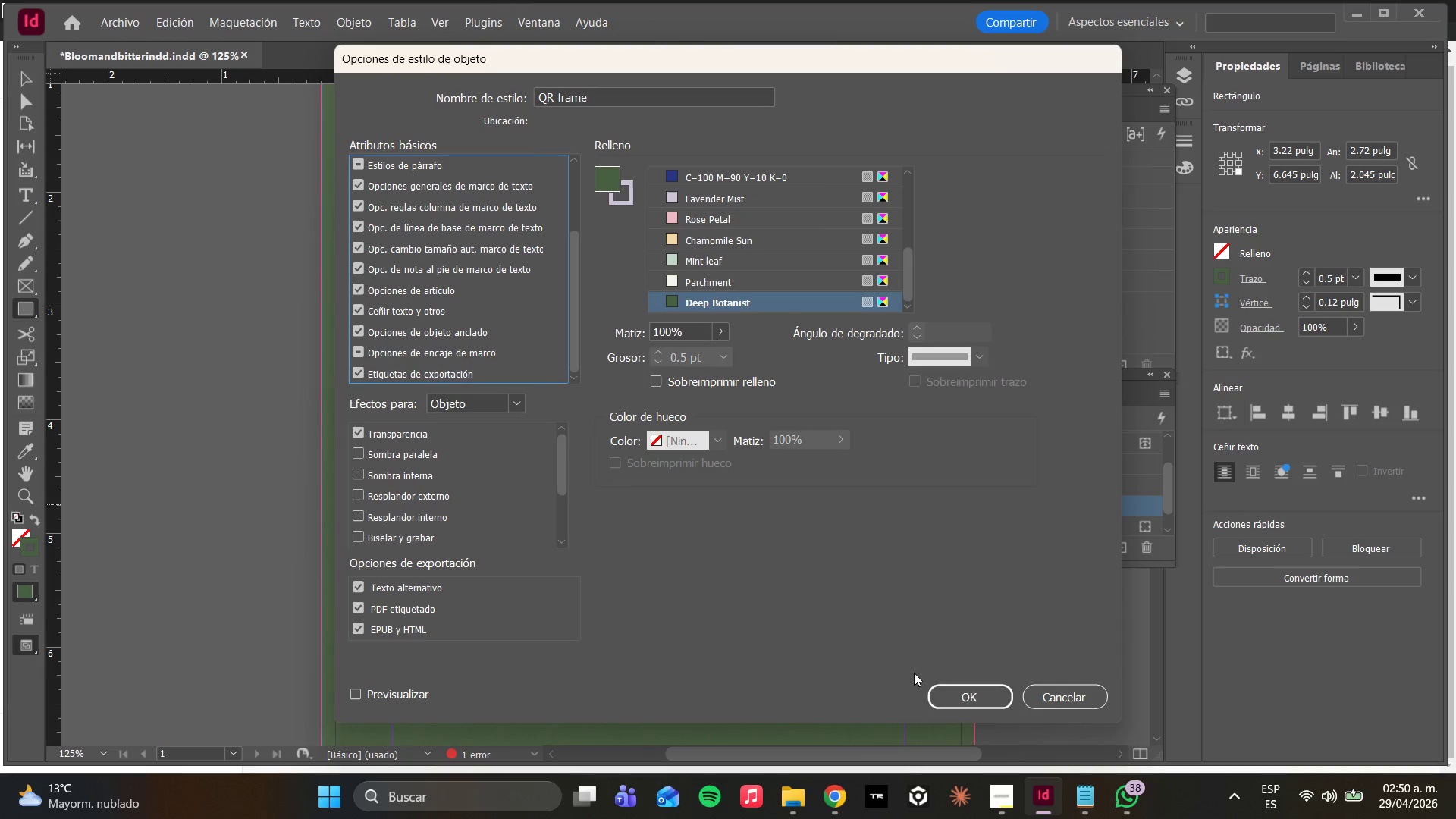 
left_click([969, 704])
 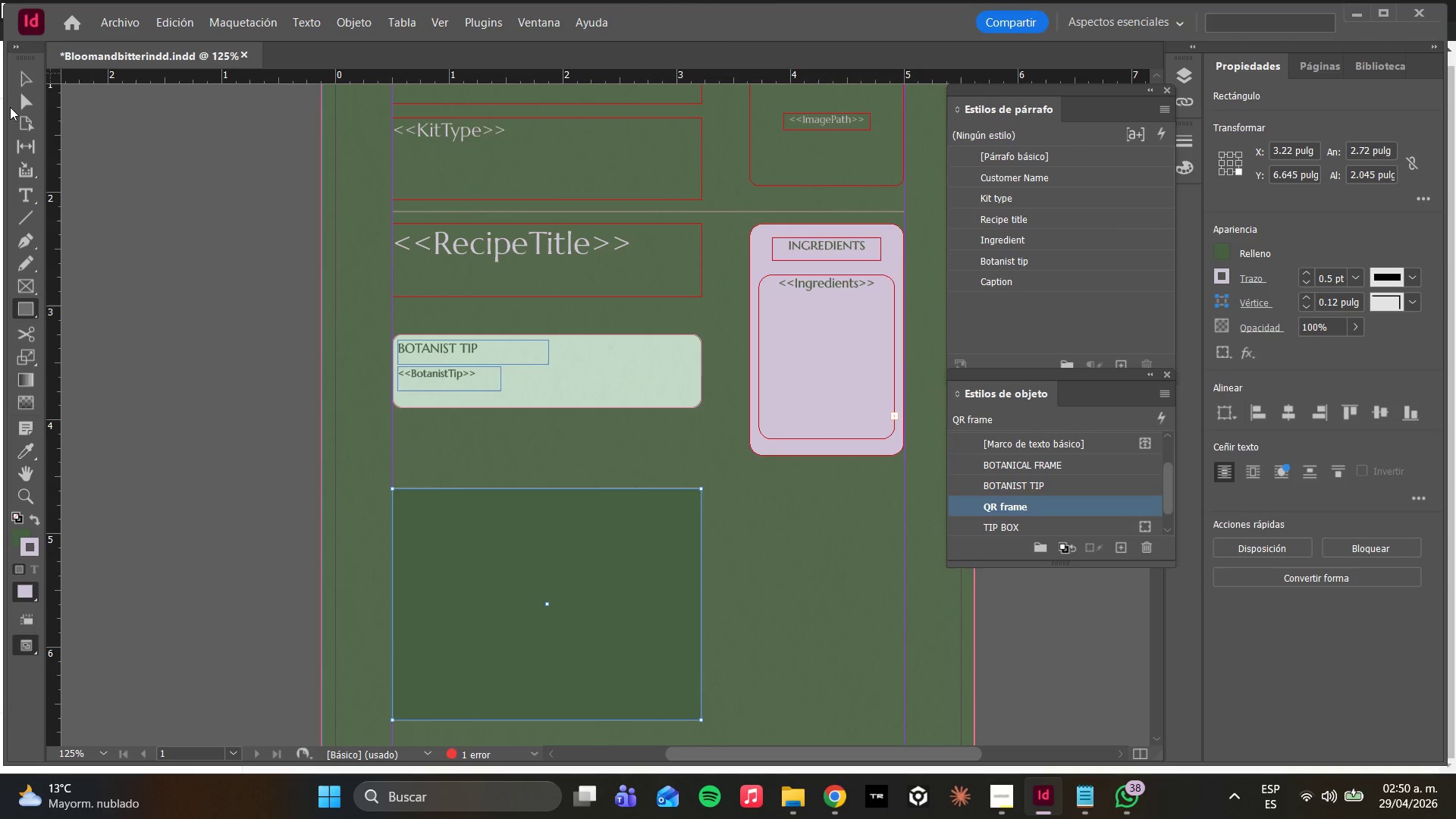 
left_click([18, 99])
 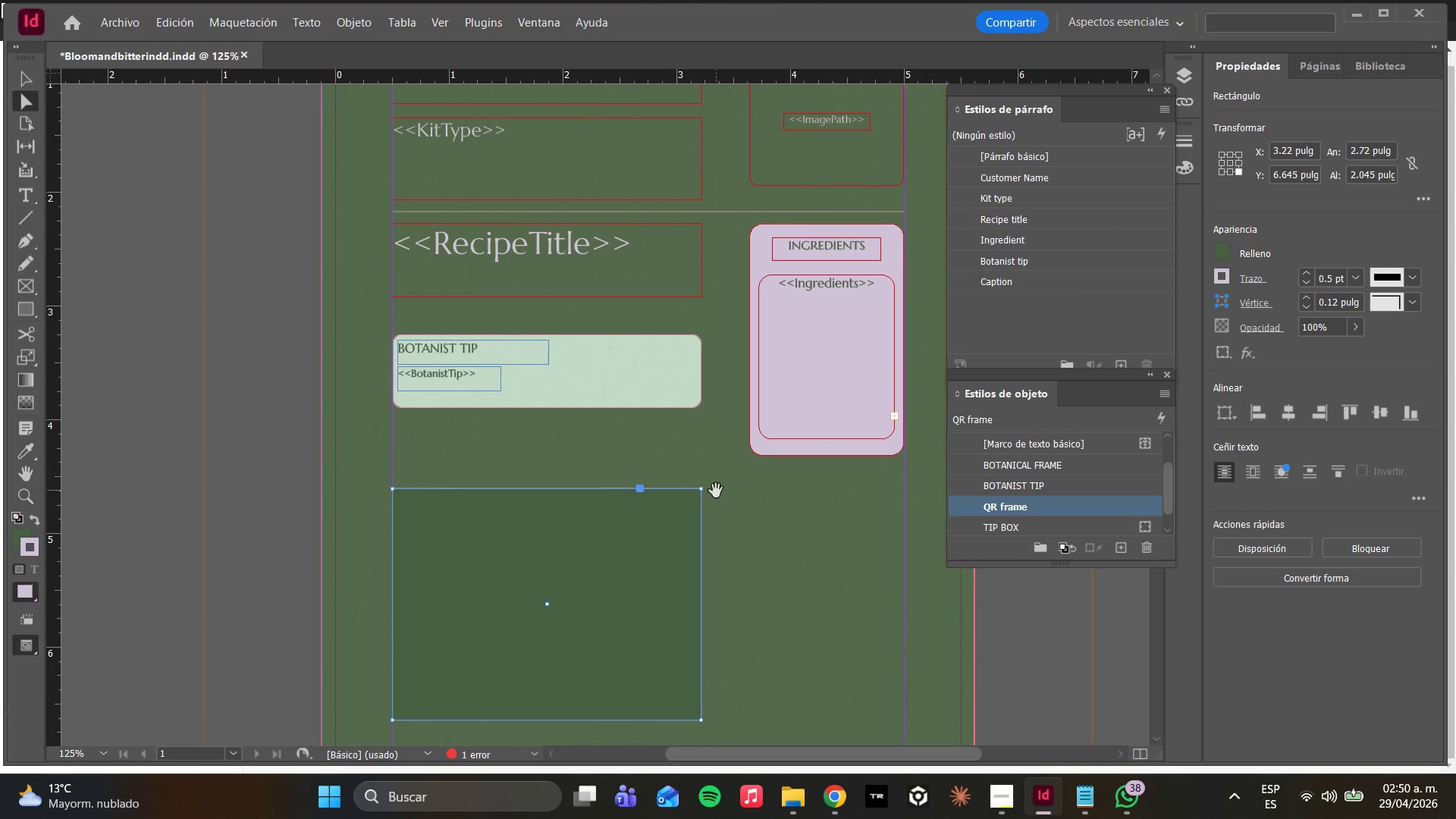 
left_click([736, 527])
 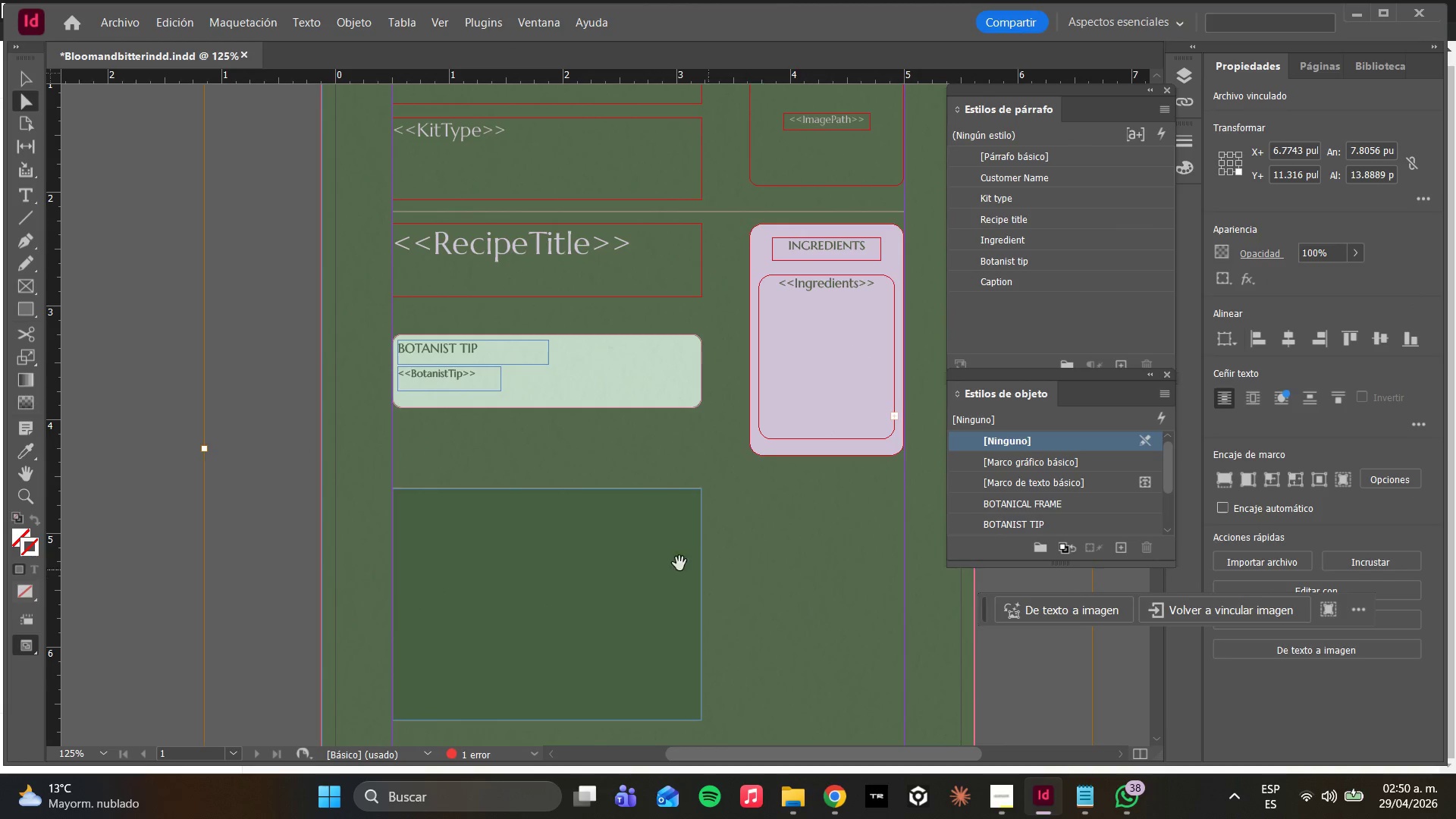 
left_click([595, 383])
 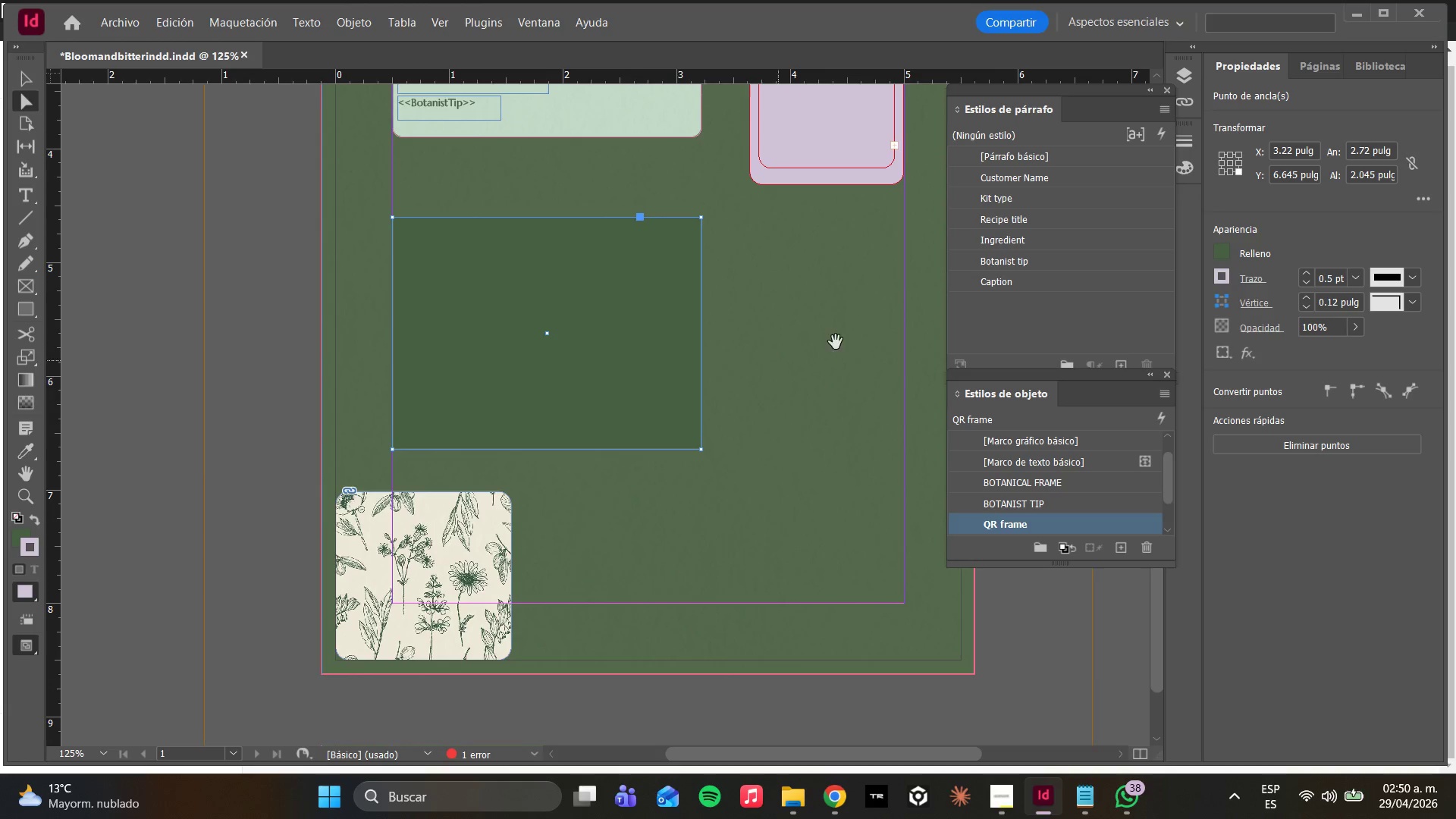 
scroll: coordinate [661, 564], scroll_direction: down, amount: 5.0
 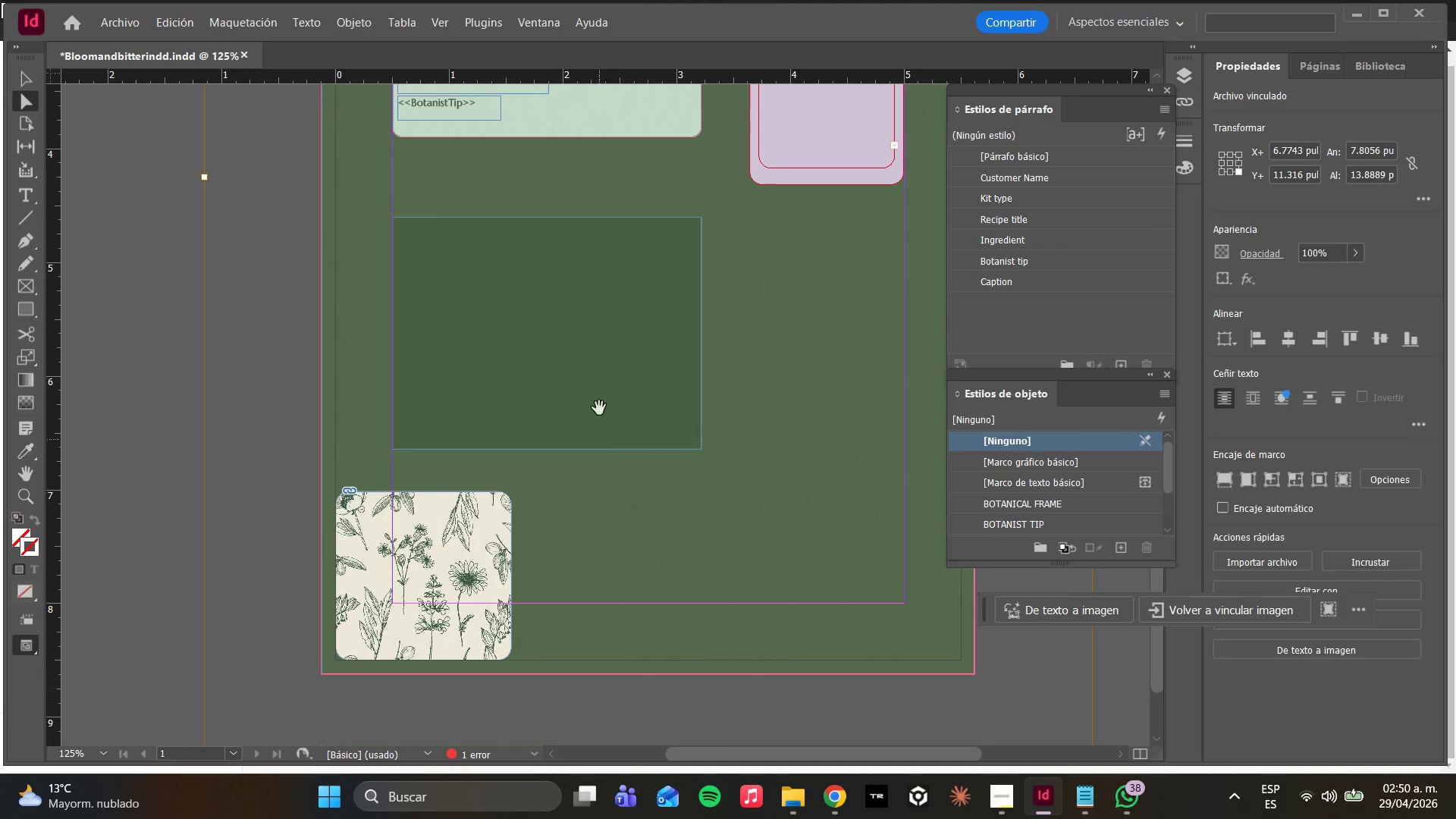 
left_click([788, 337])
 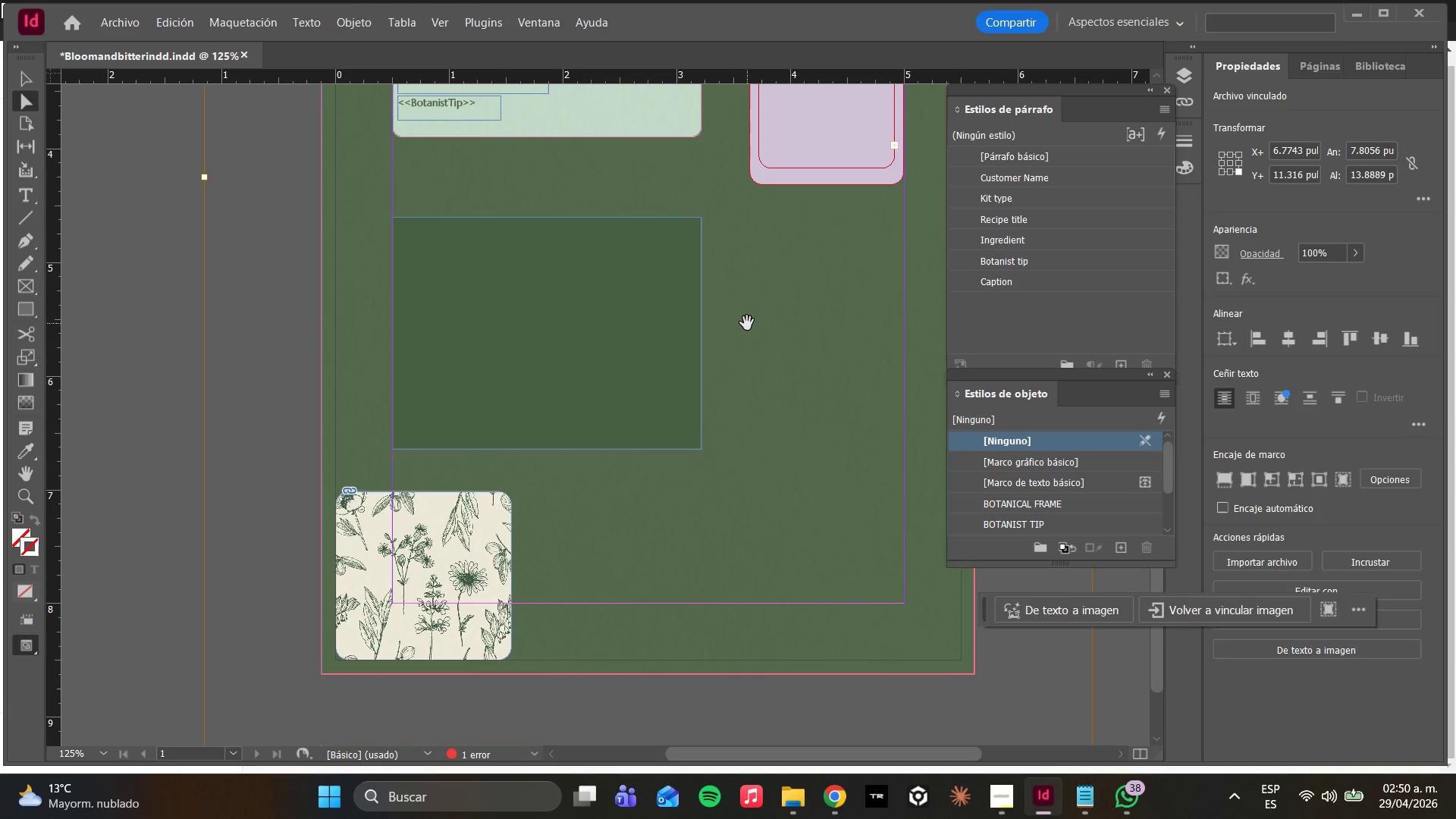 
hold_key(key=ControlLeft, duration=0.33)
 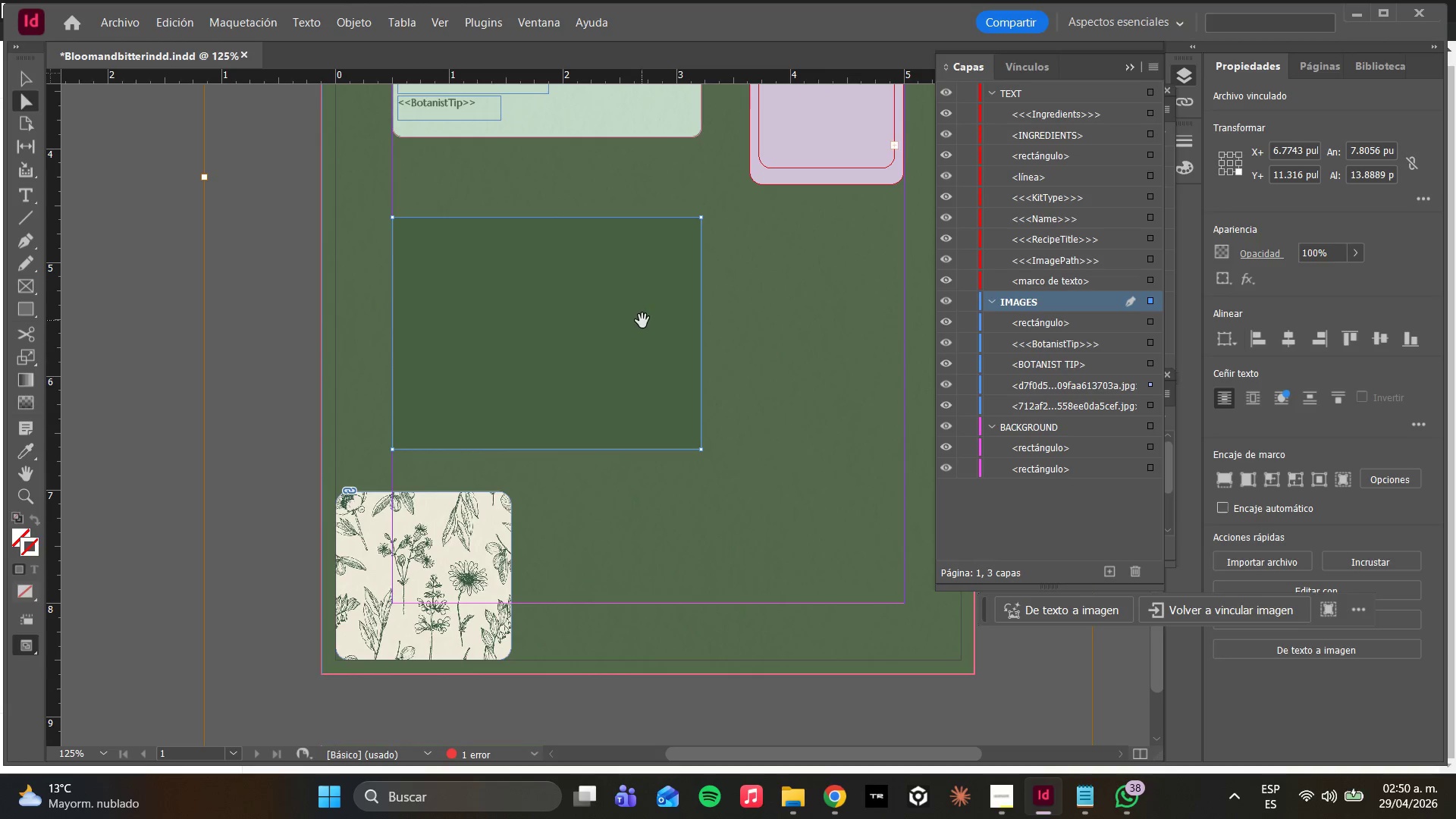 
wait(21.03)
 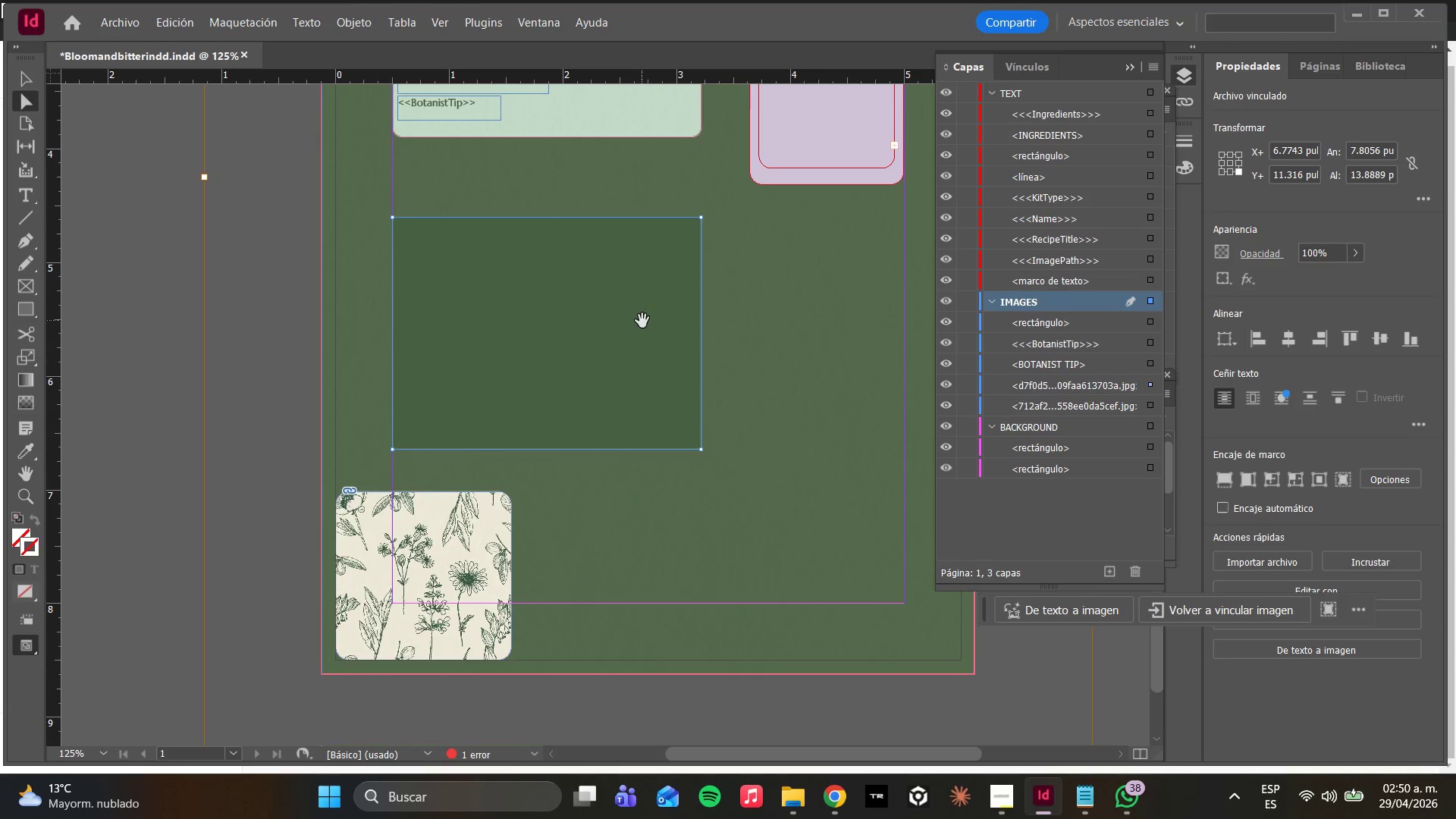 
scroll: coordinate [613, 320], scroll_direction: up, amount: 7.0
 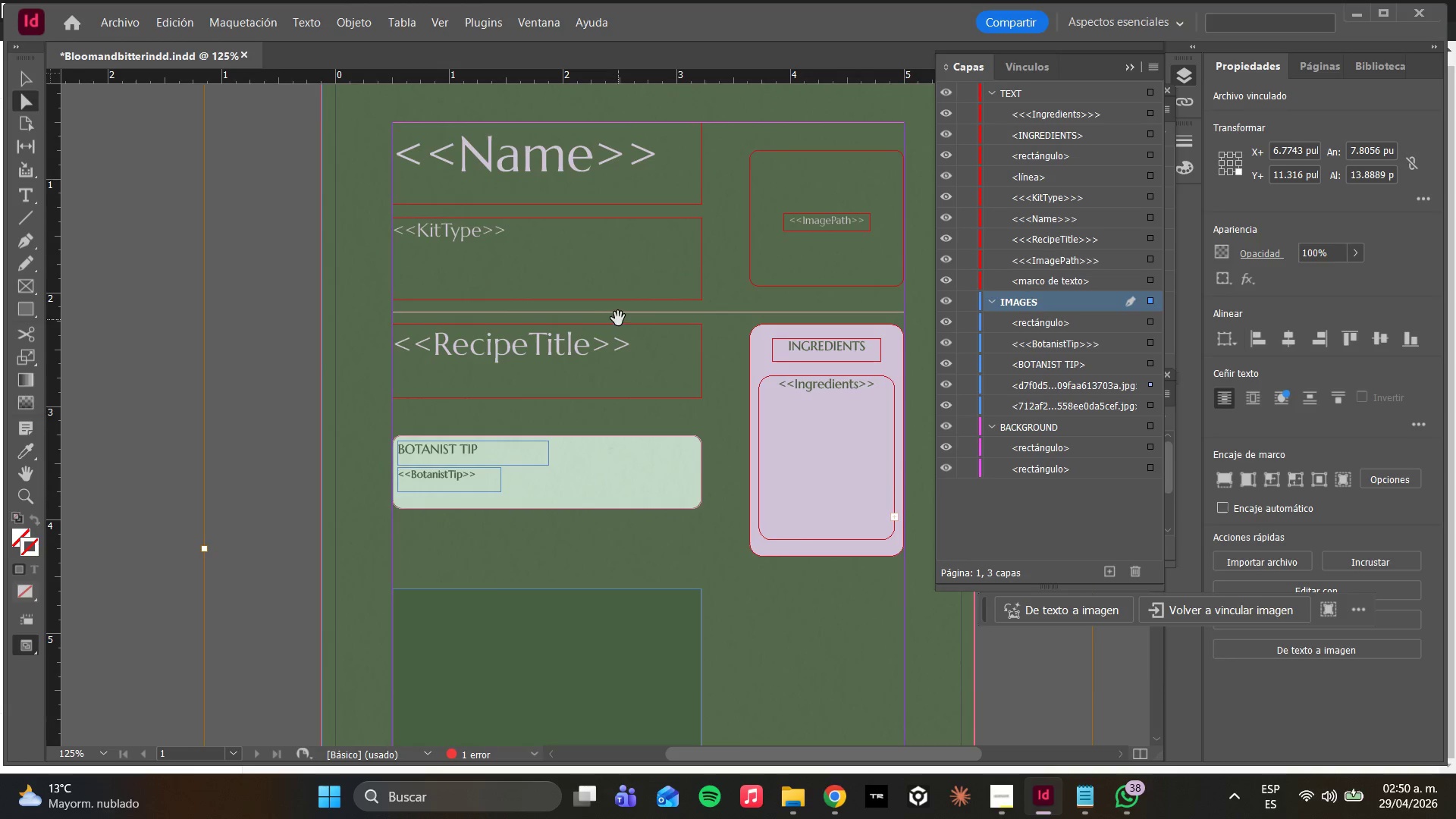 
scroll: coordinate [678, 288], scroll_direction: down, amount: 1.0
 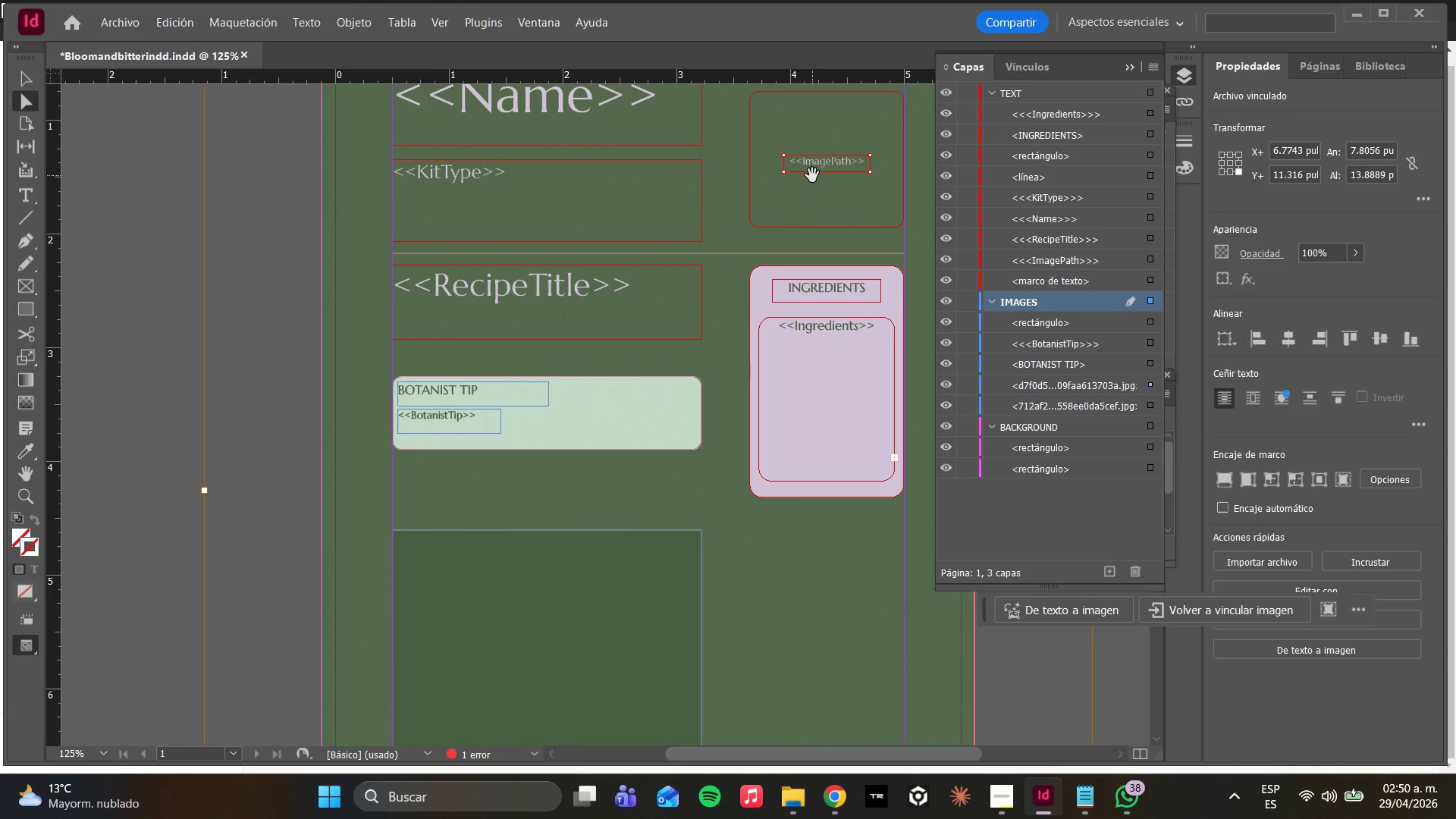 
left_click([812, 173])
 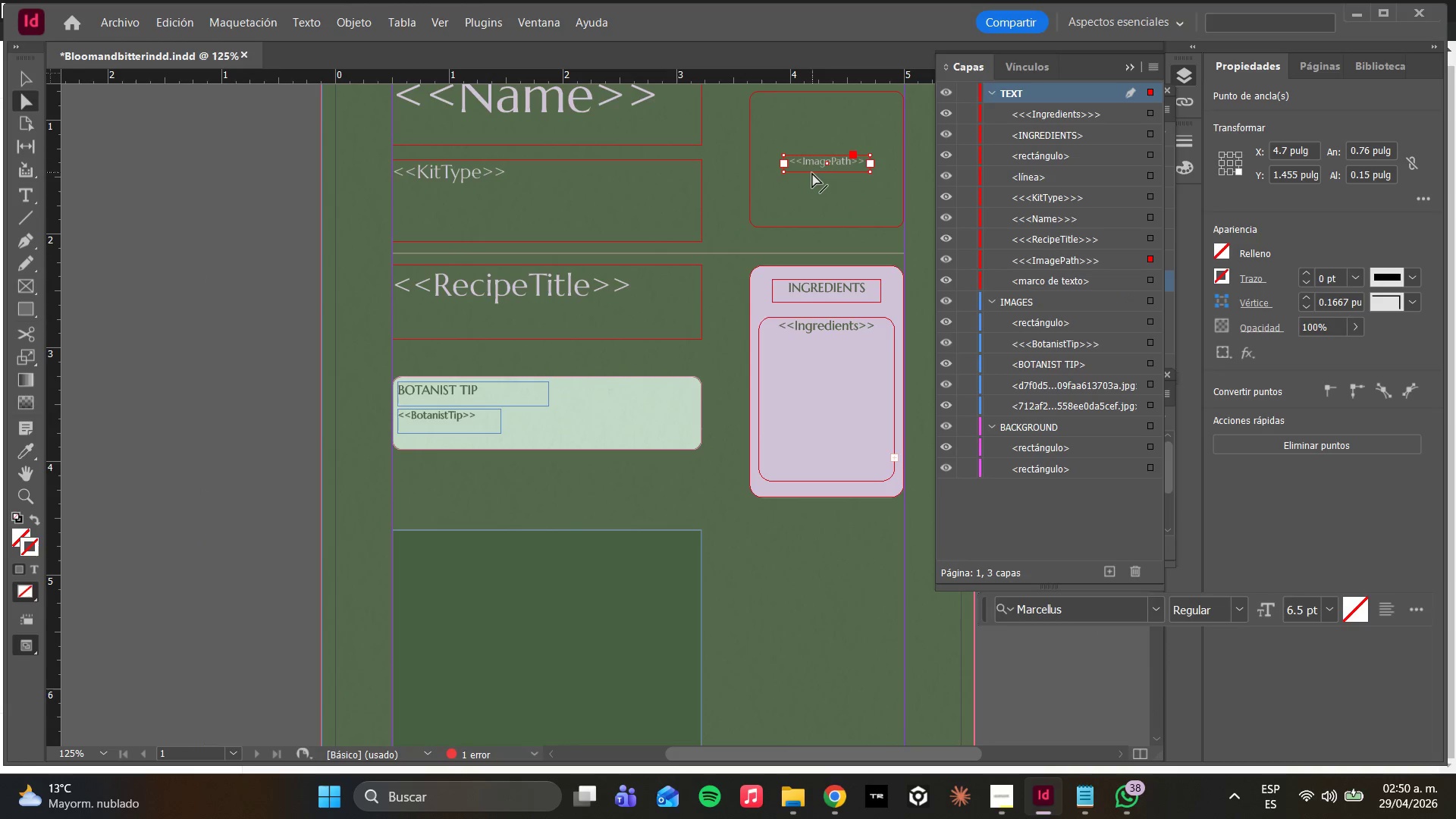 
key(Control+ControlLeft)
 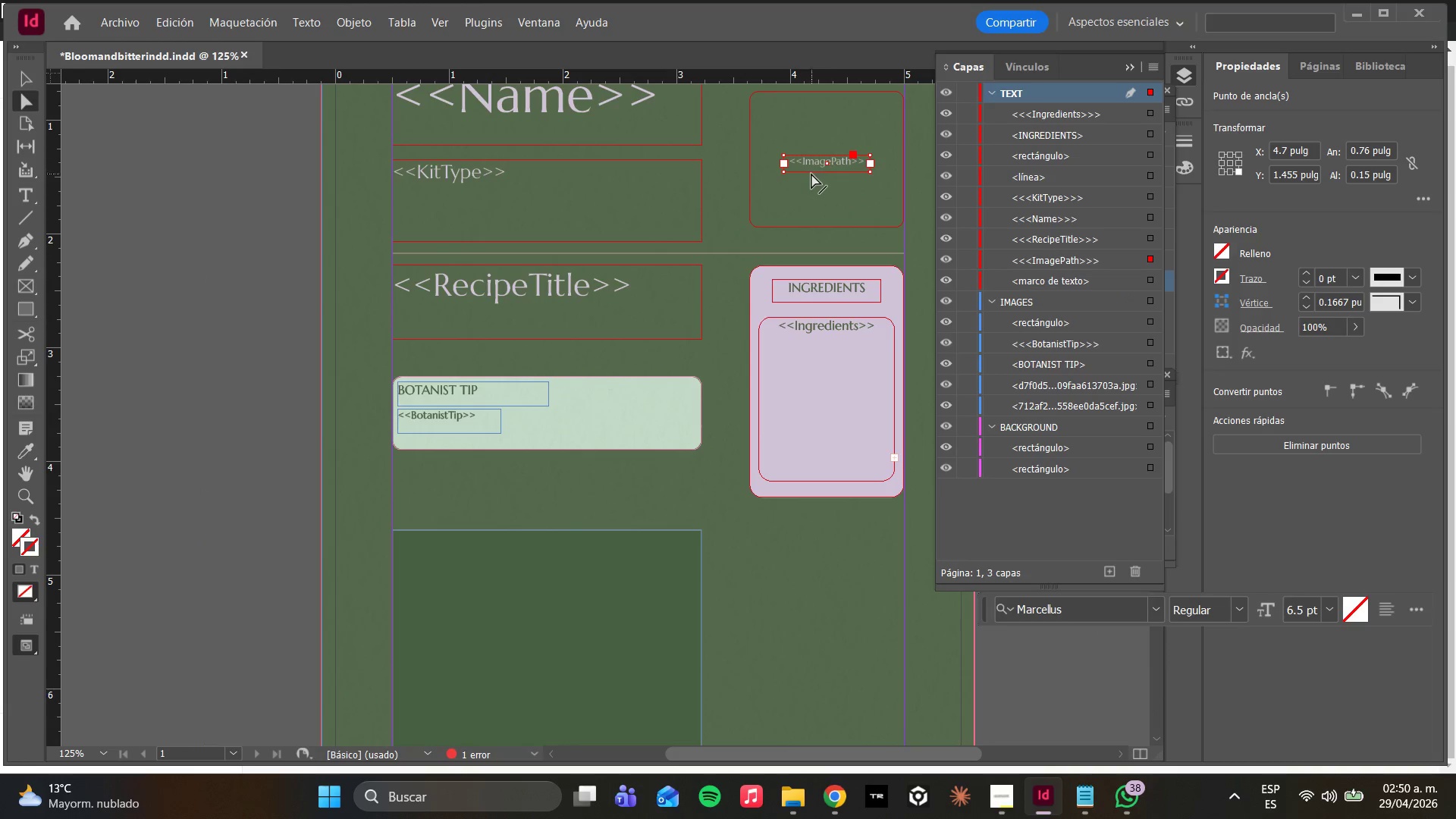 
key(Control+C)
 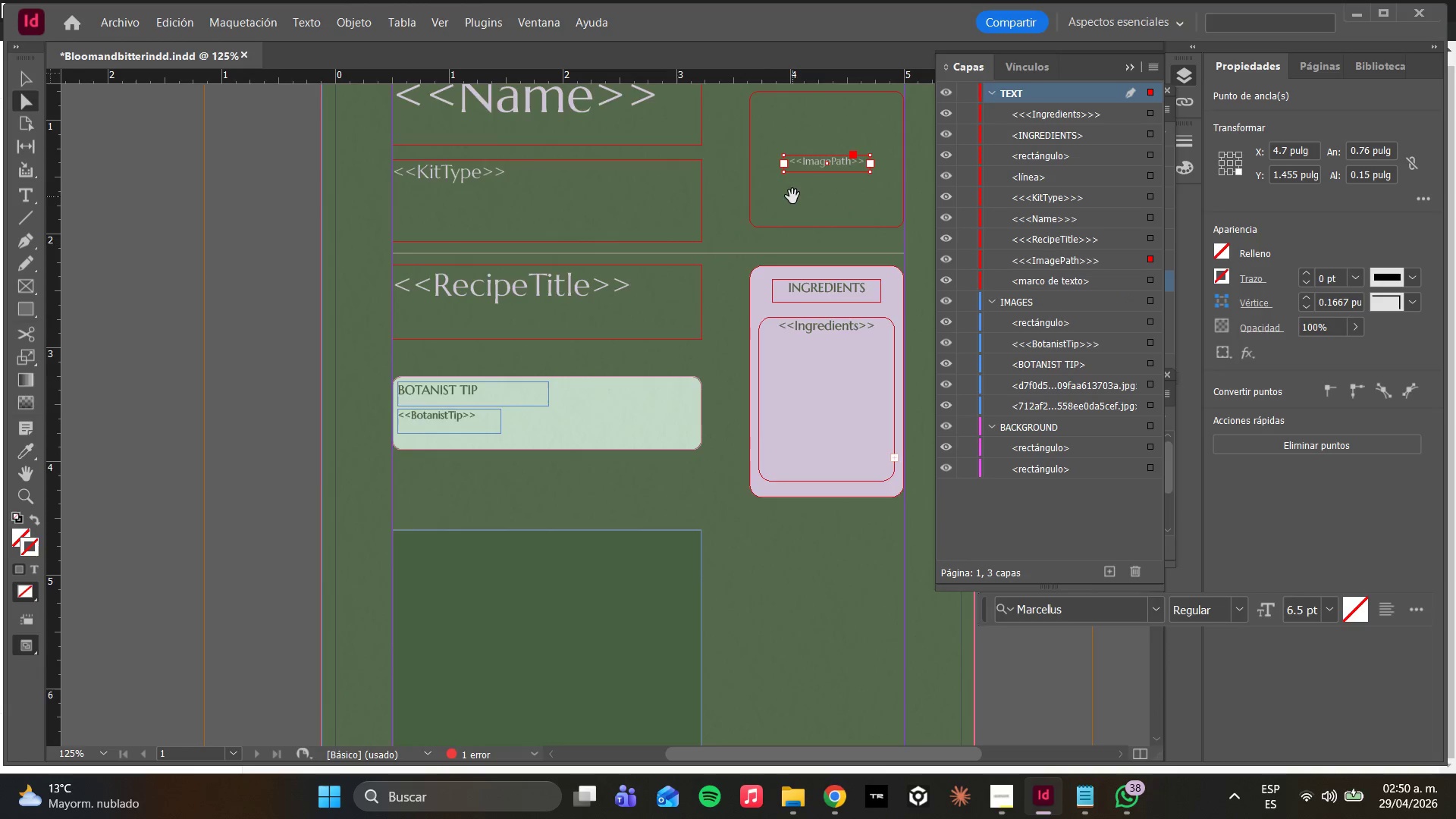 
scroll: coordinate [743, 347], scroll_direction: down, amount: 6.0
 